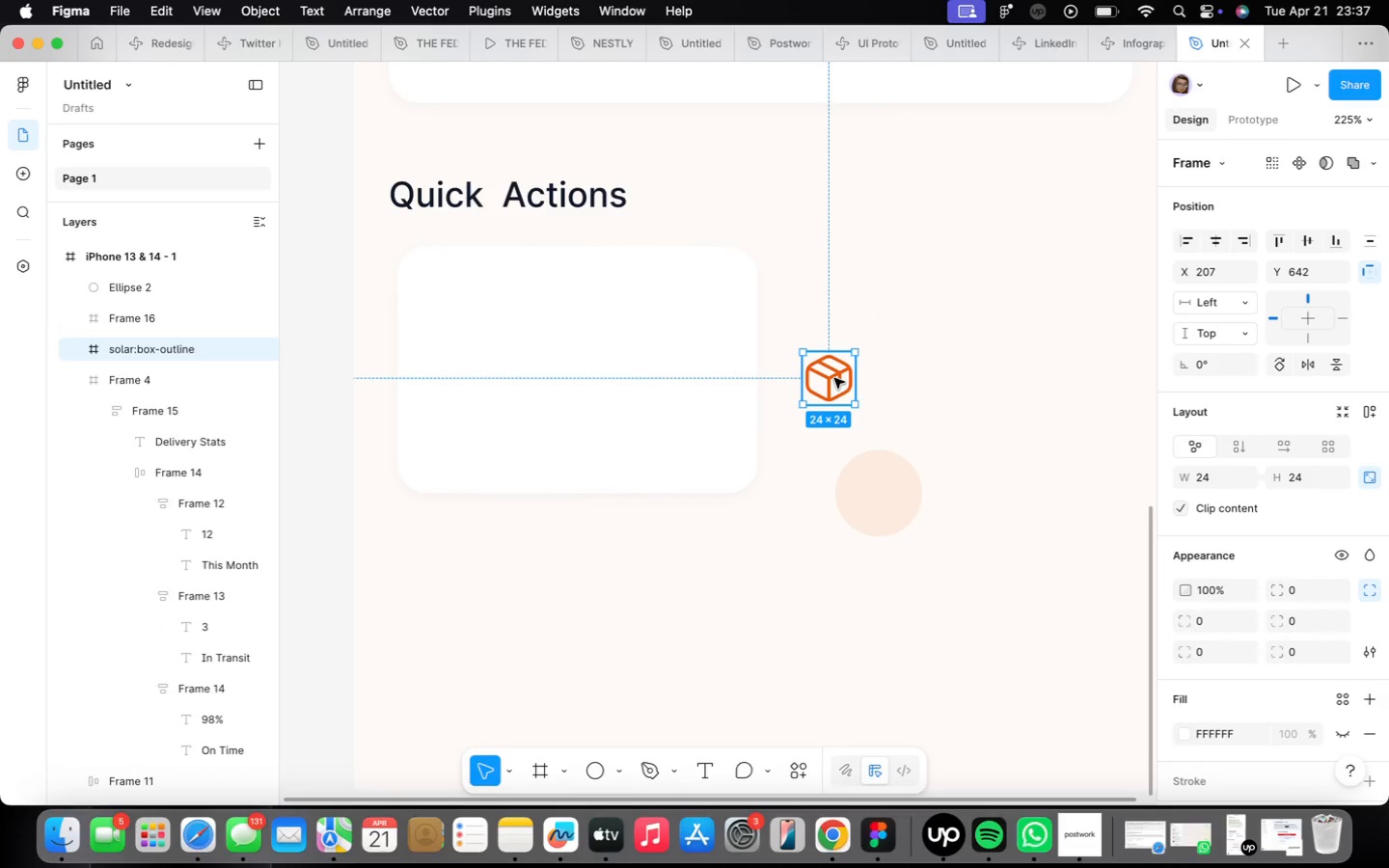 
left_click_drag(start_coordinate=[834, 378], to_coordinate=[884, 496])
 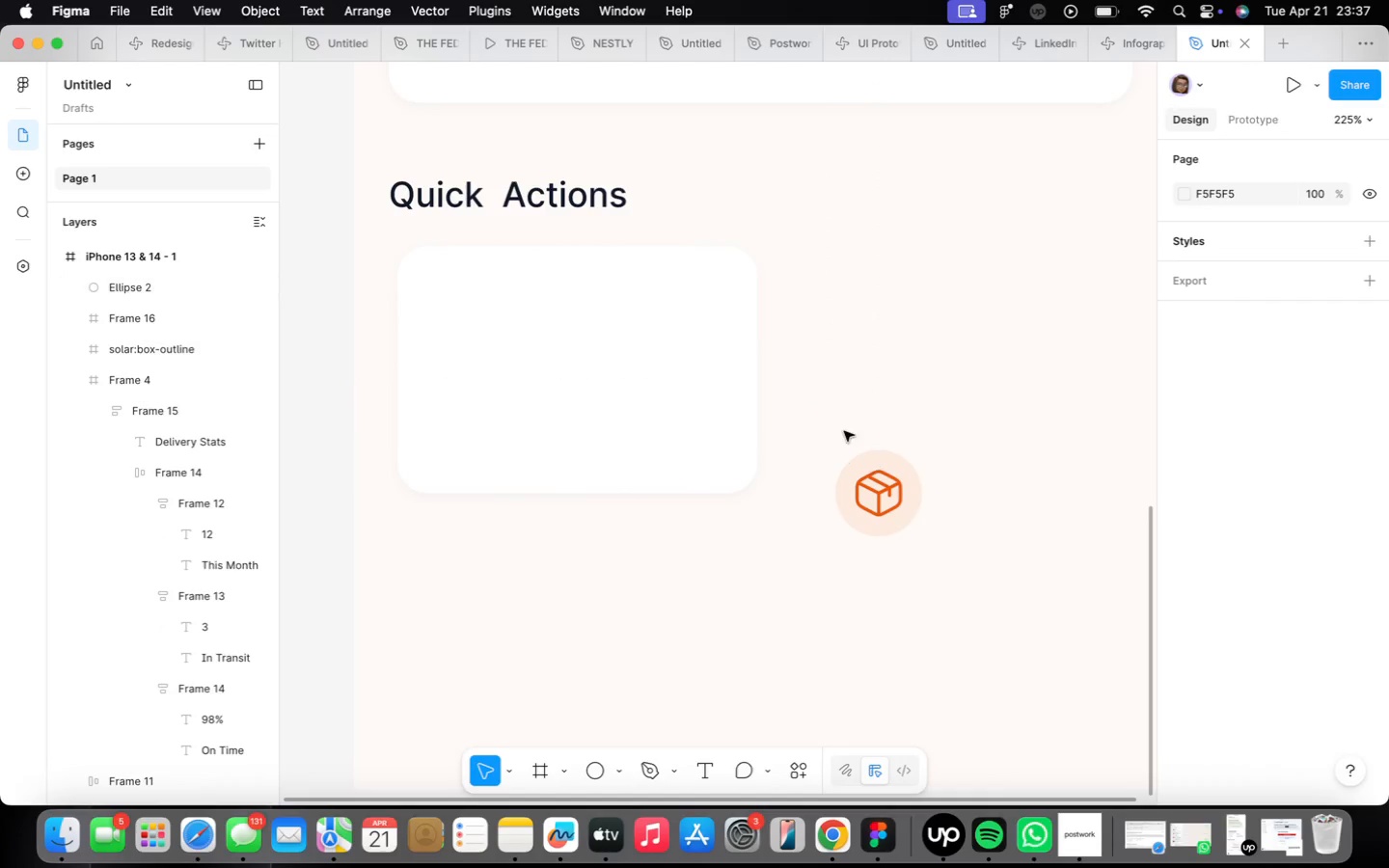 
left_click_drag(start_coordinate=[833, 420], to_coordinate=[935, 561])
 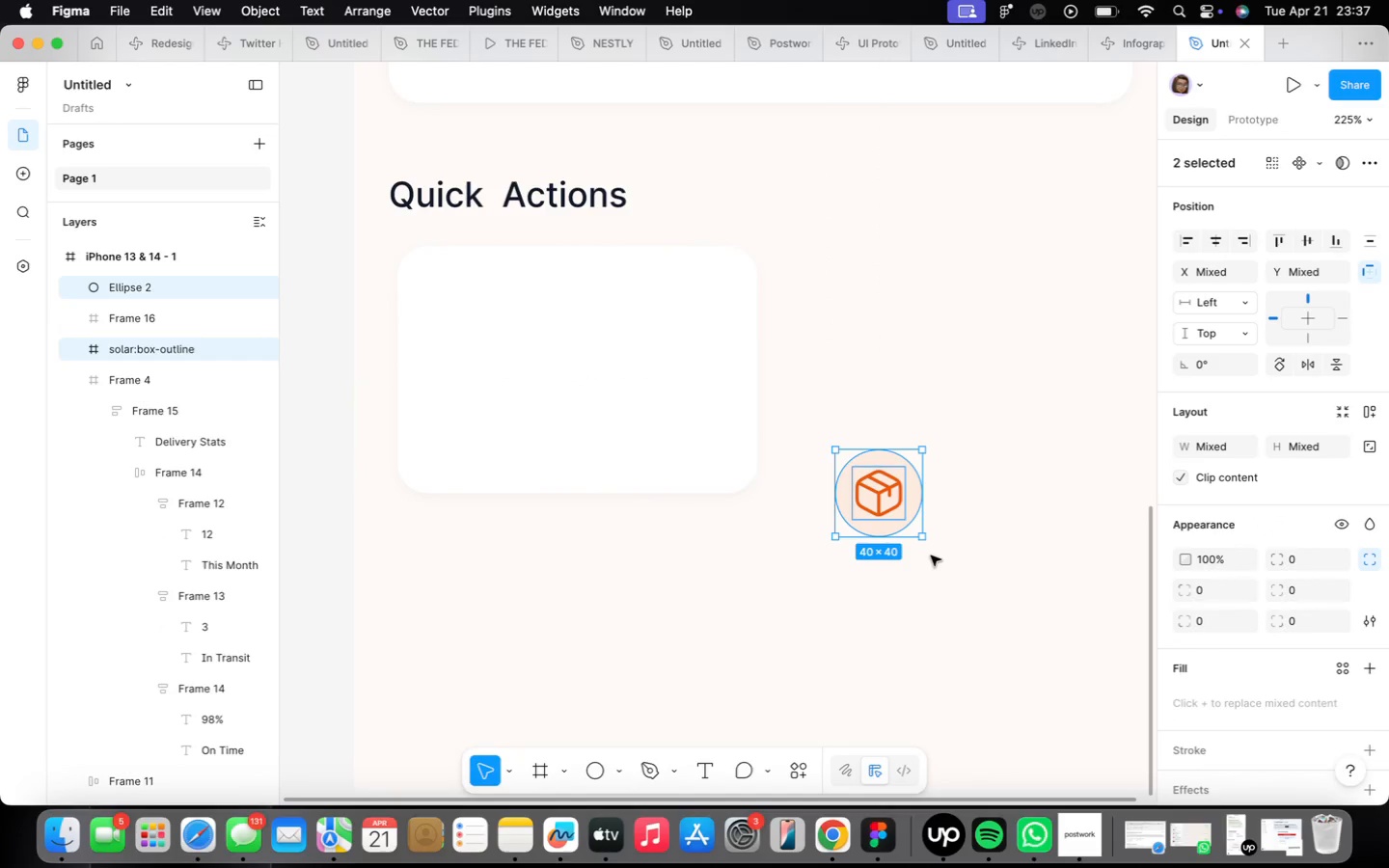 
key(Shift+ShiftLeft)
 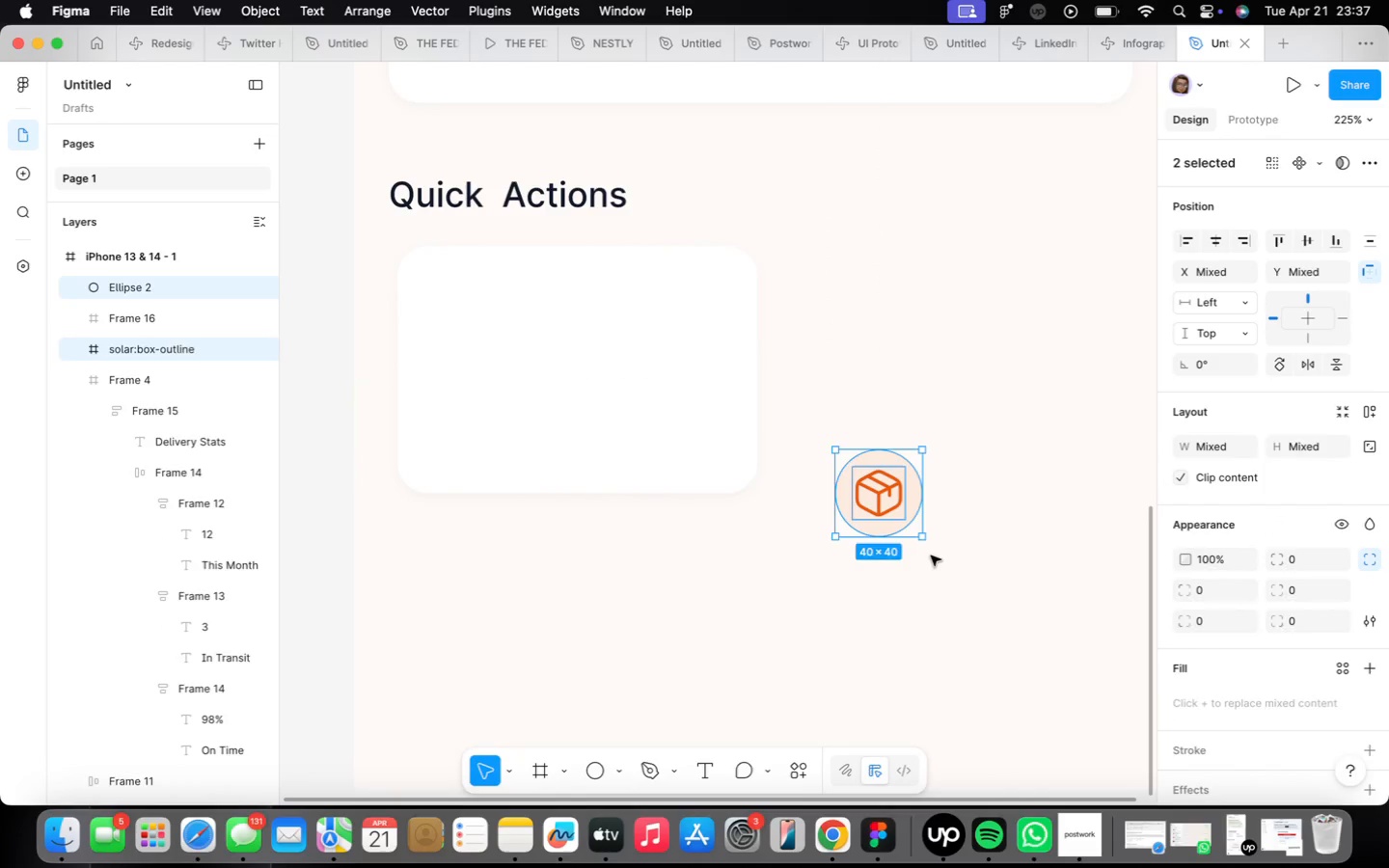 
key(Shift+A)
 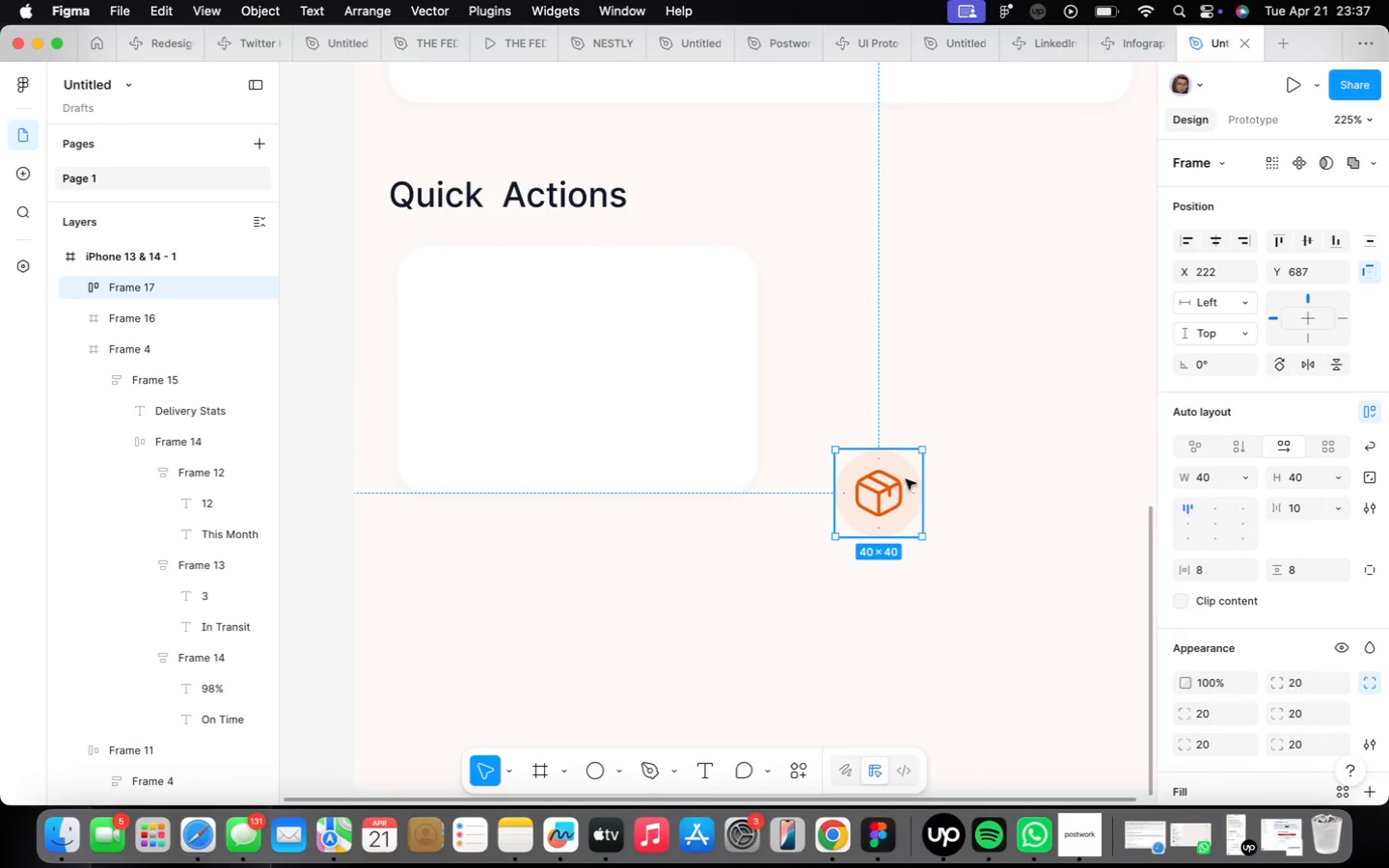 
left_click_drag(start_coordinate=[899, 491], to_coordinate=[482, 317])
 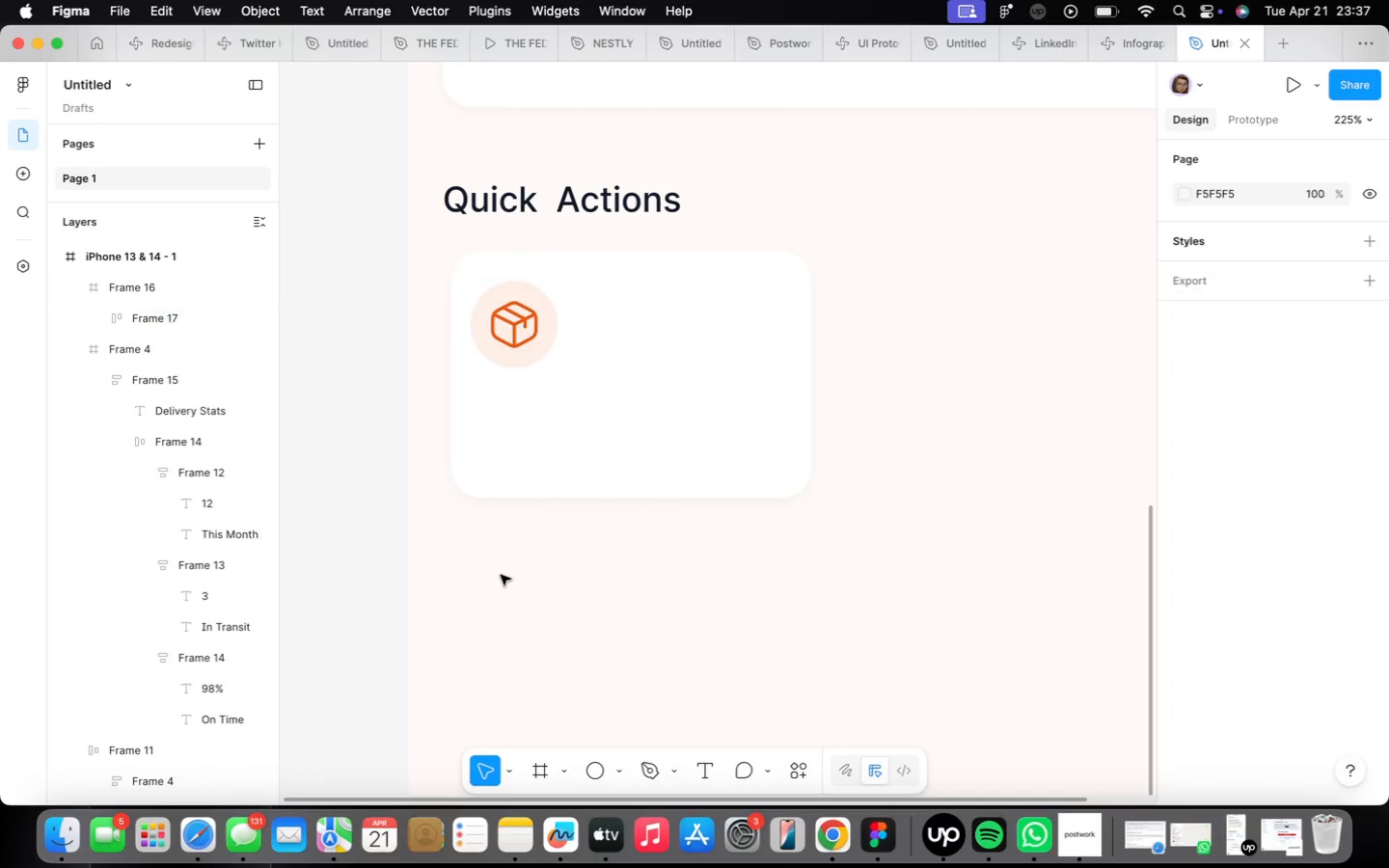 
wait(30.74)
 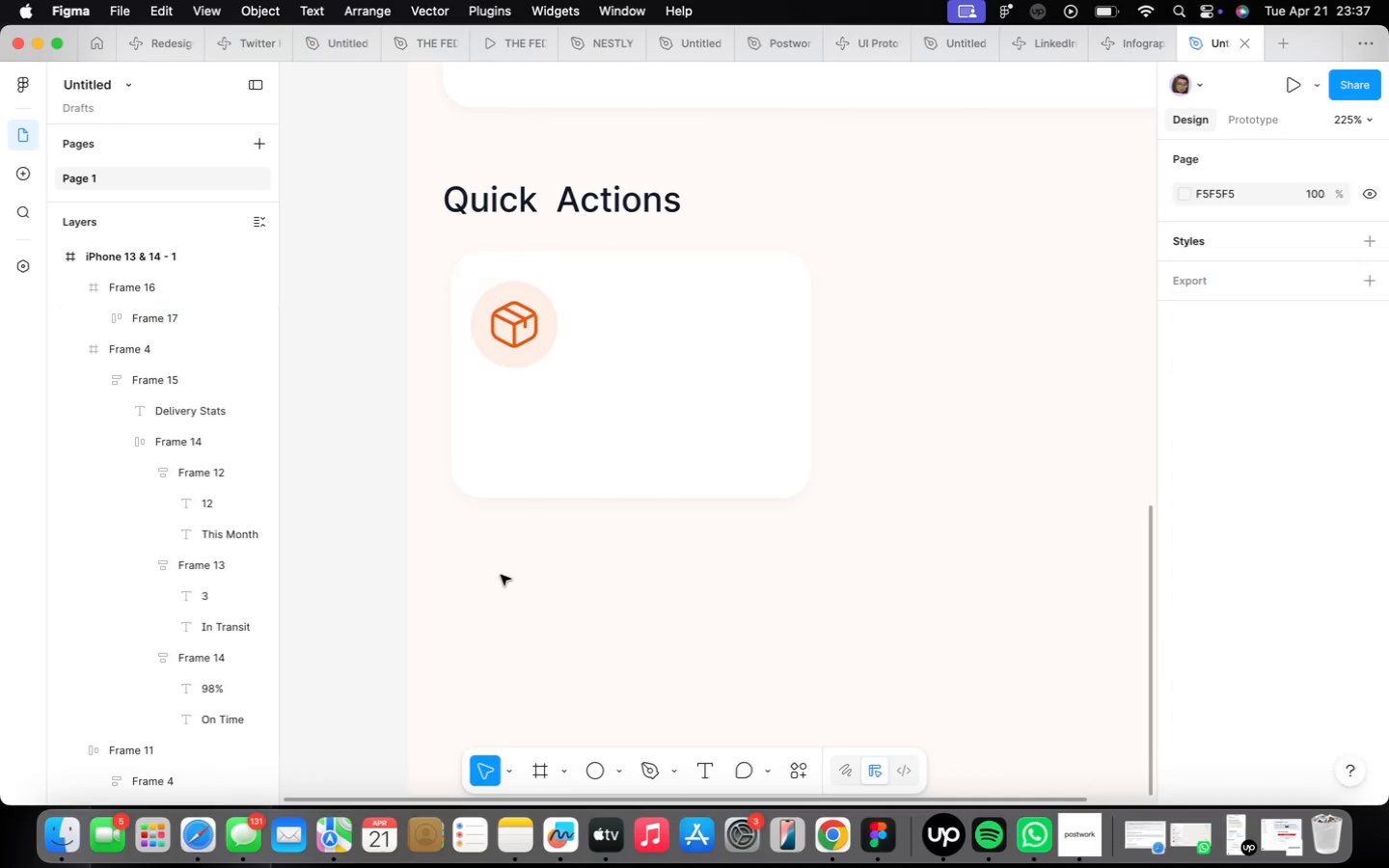 
key(T)
 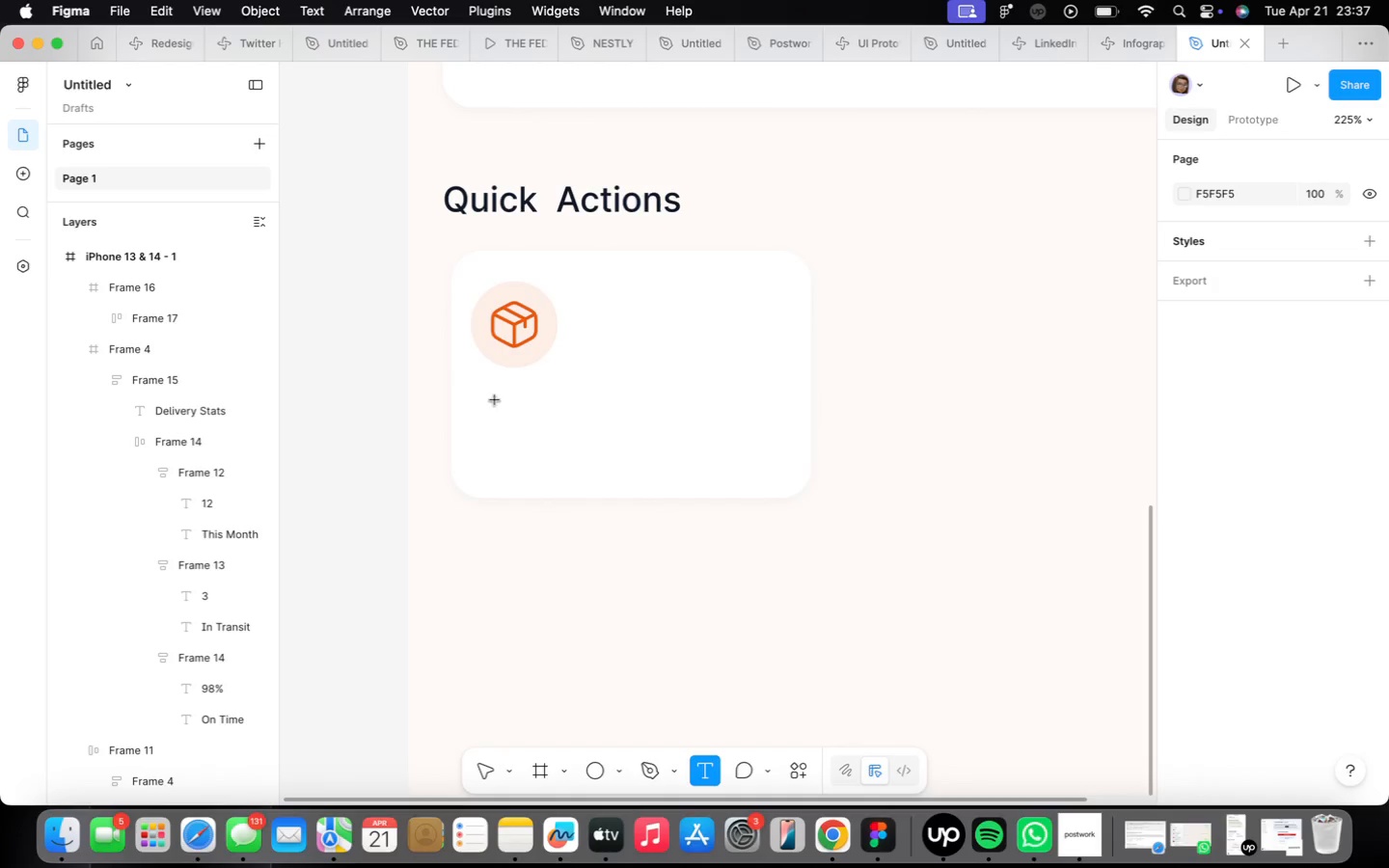 
left_click([492, 400])
 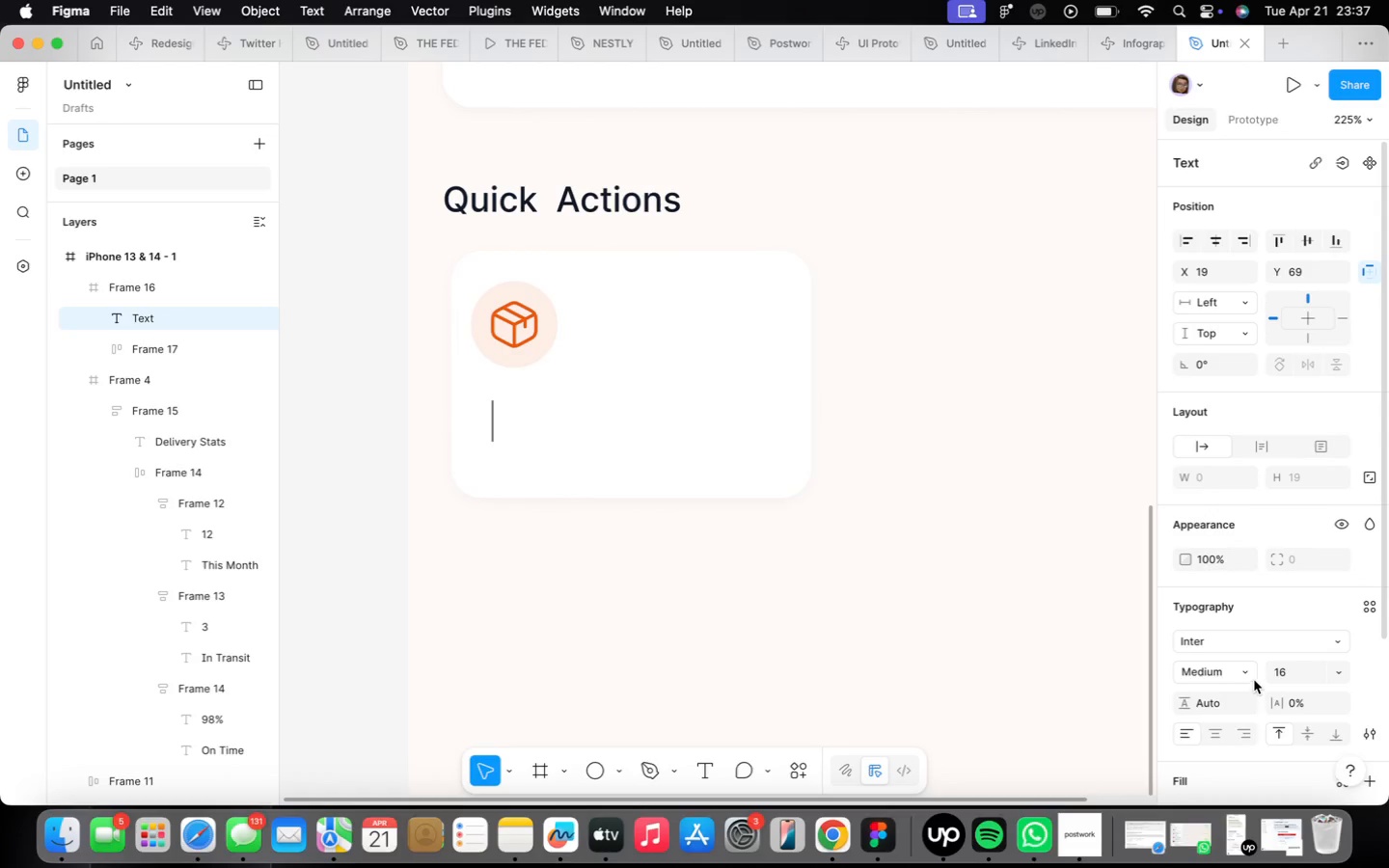 
left_click([1336, 677])
 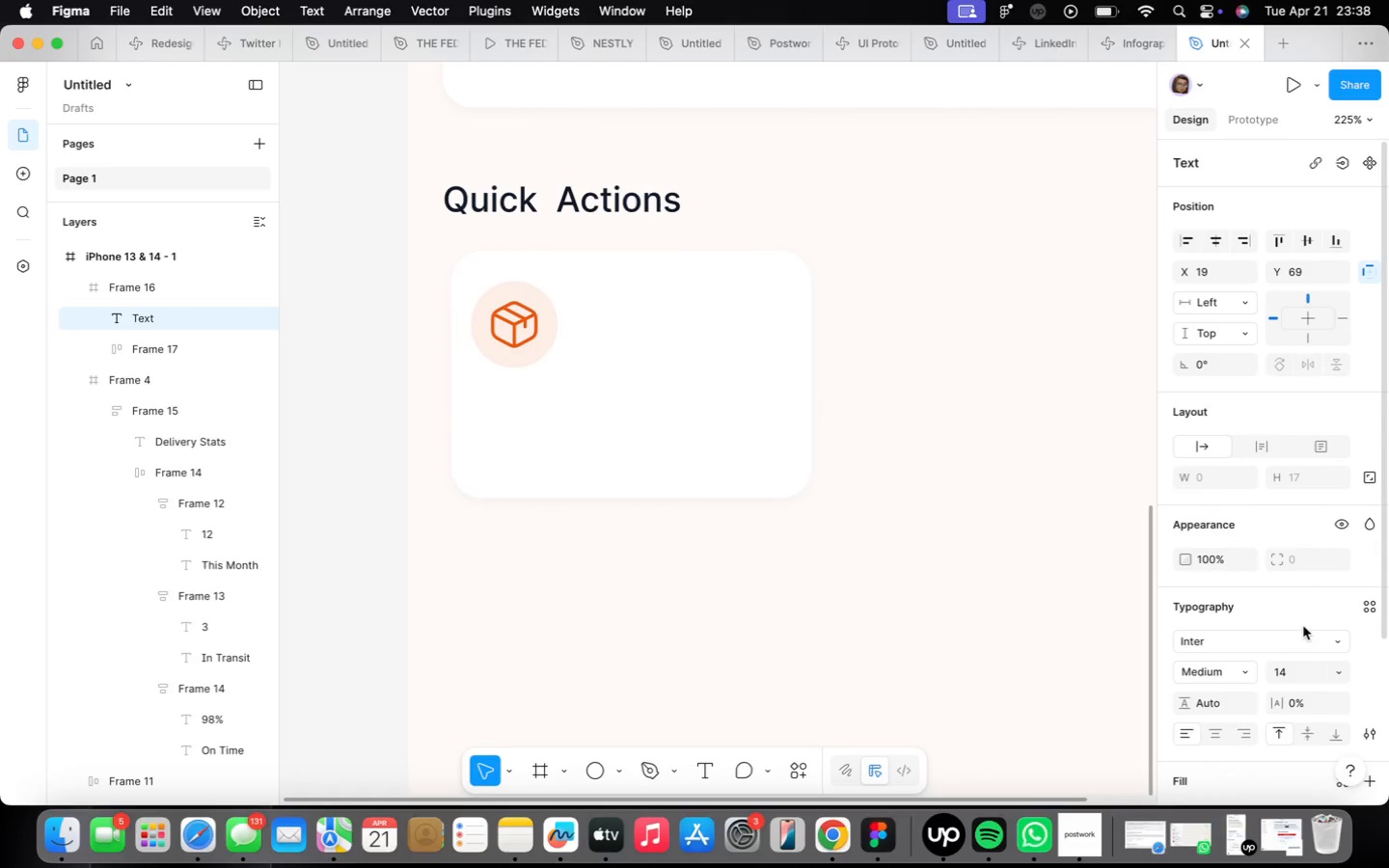 
type(Nw)
key(Backspace)
type(ew Shipment)
 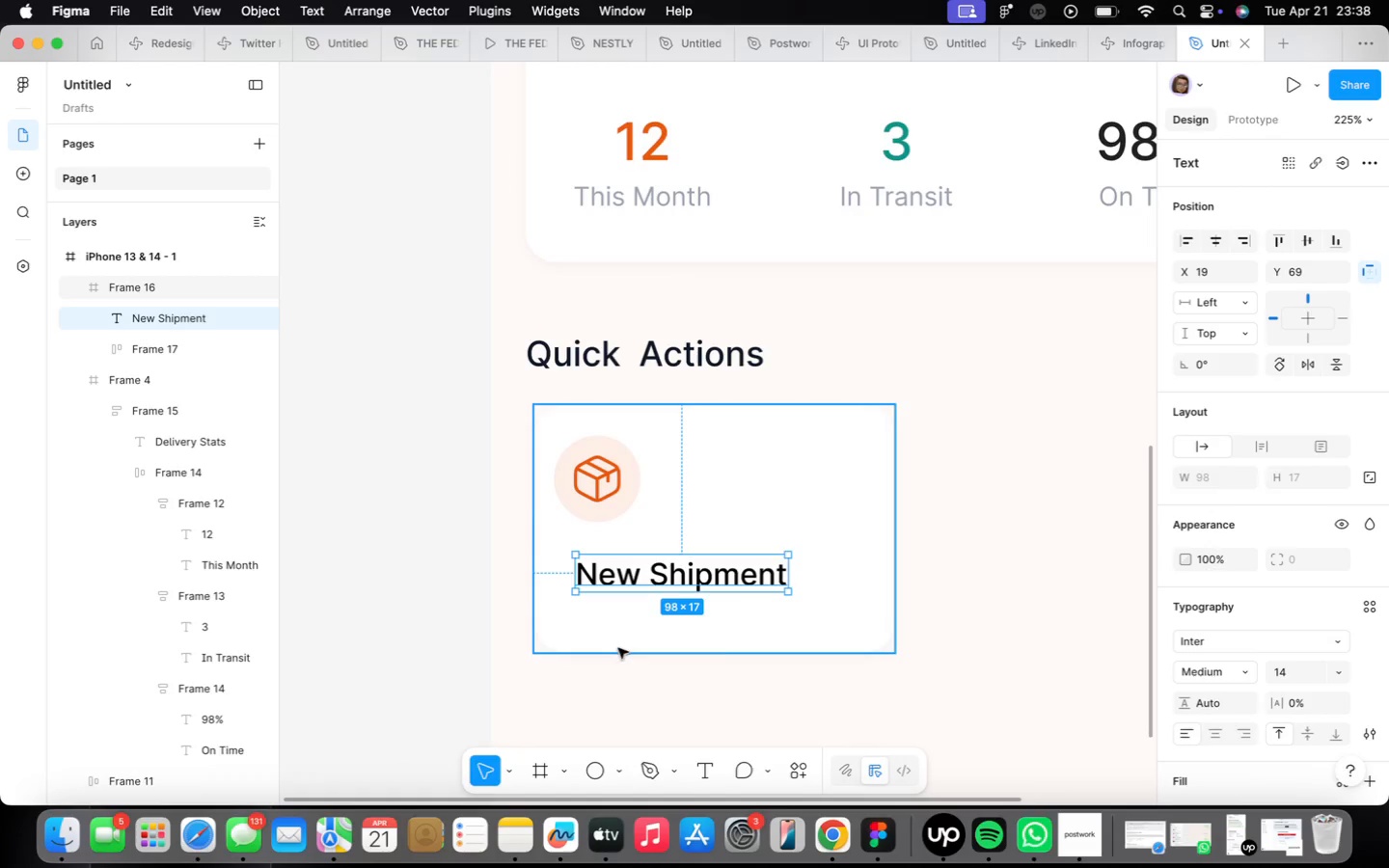 
wait(10.11)
 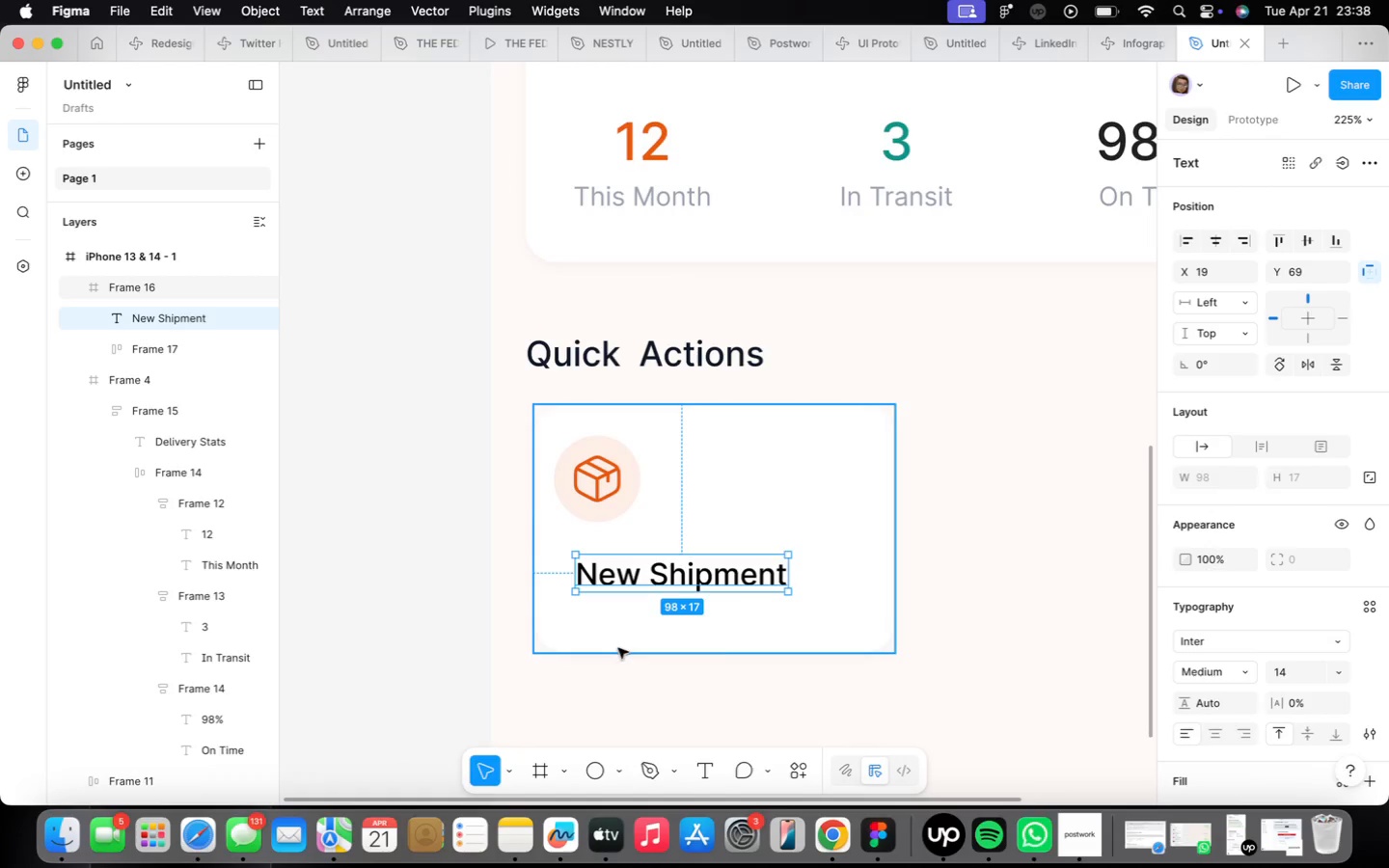 
left_click_drag(start_coordinate=[641, 573], to_coordinate=[615, 568])
 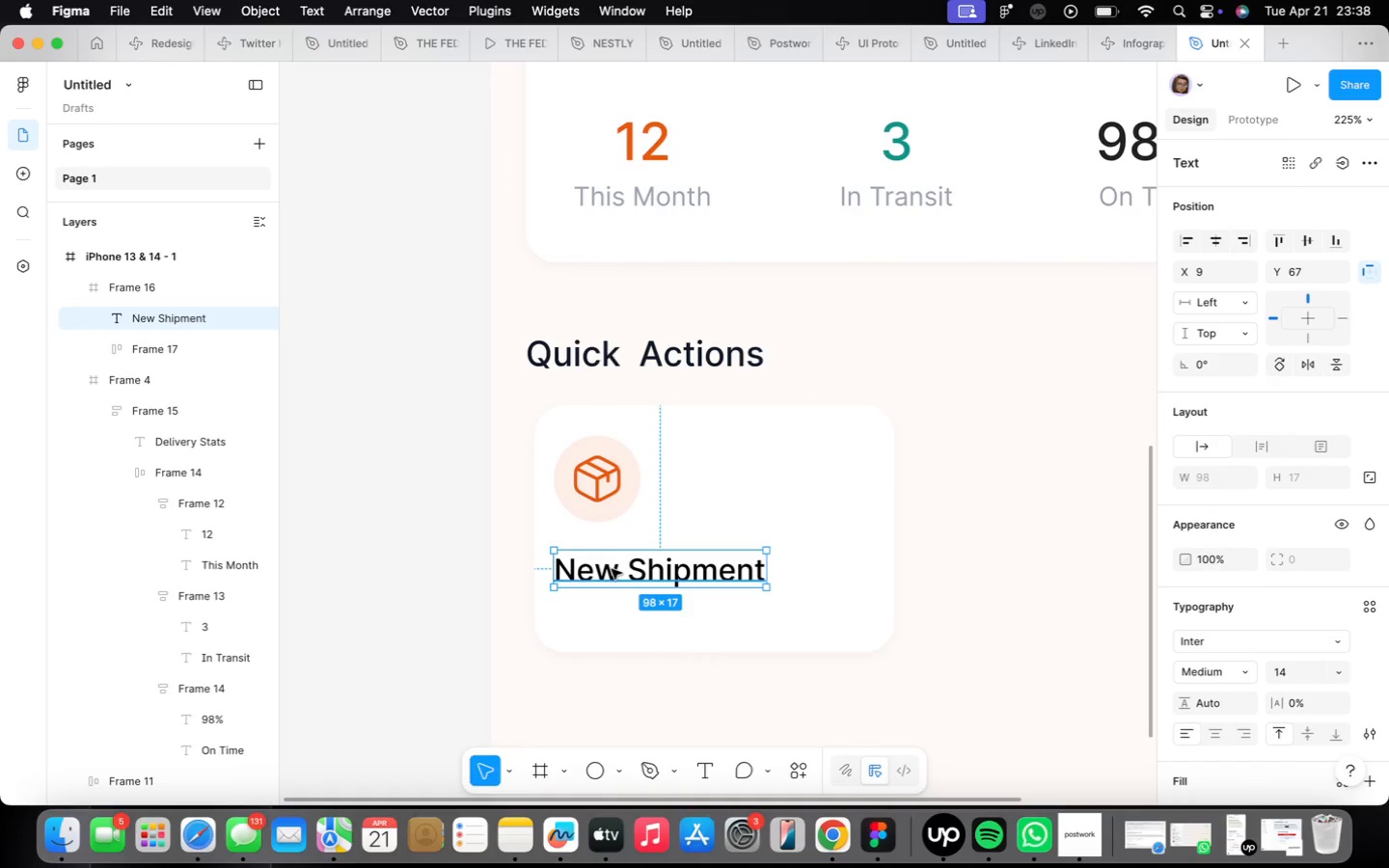 
wait(13.5)
 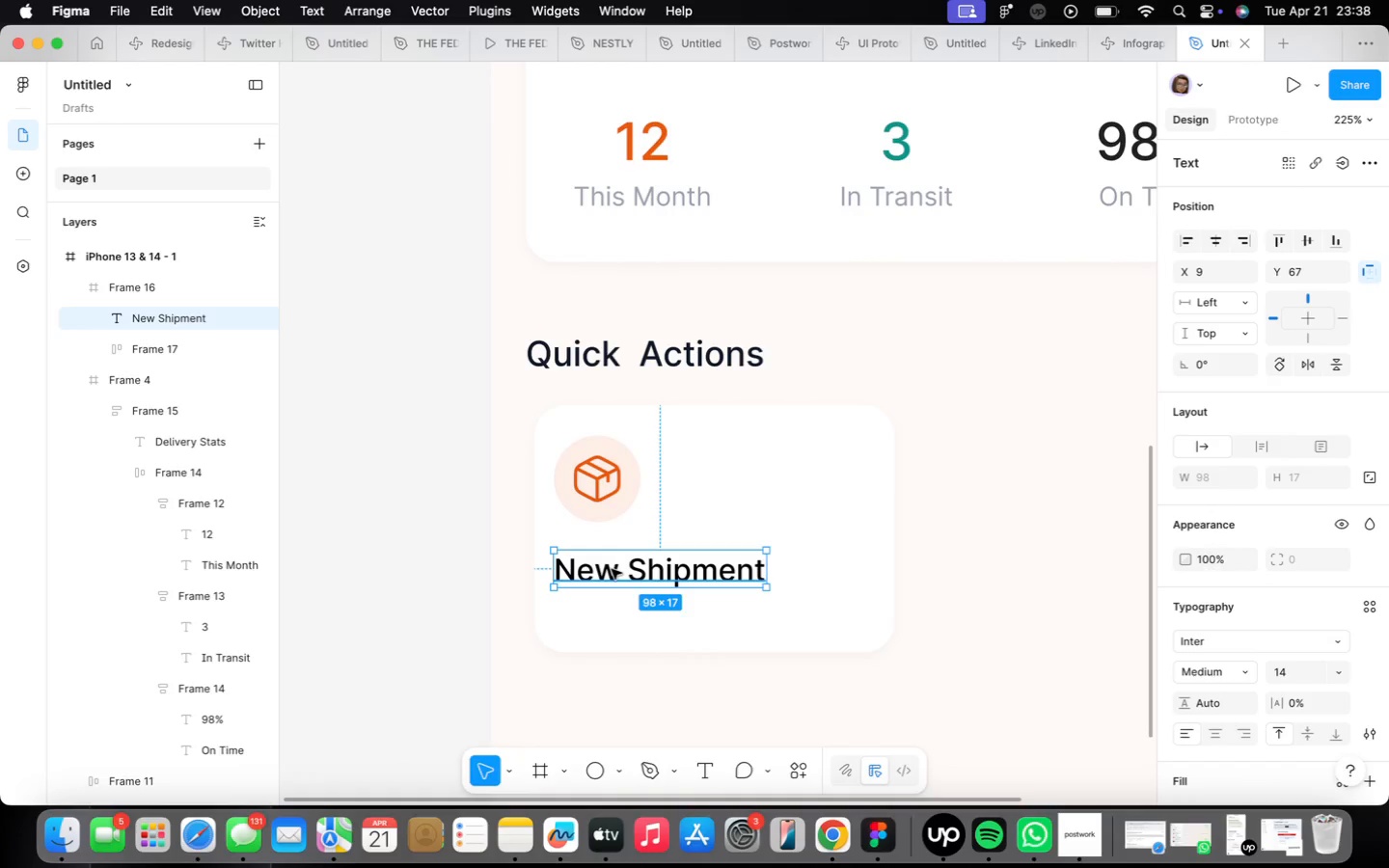 
hold_key(key=OptionLeft, duration=1.65)
left_click_drag(start_coordinate=[622, 566], to_coordinate=[626, 610])
 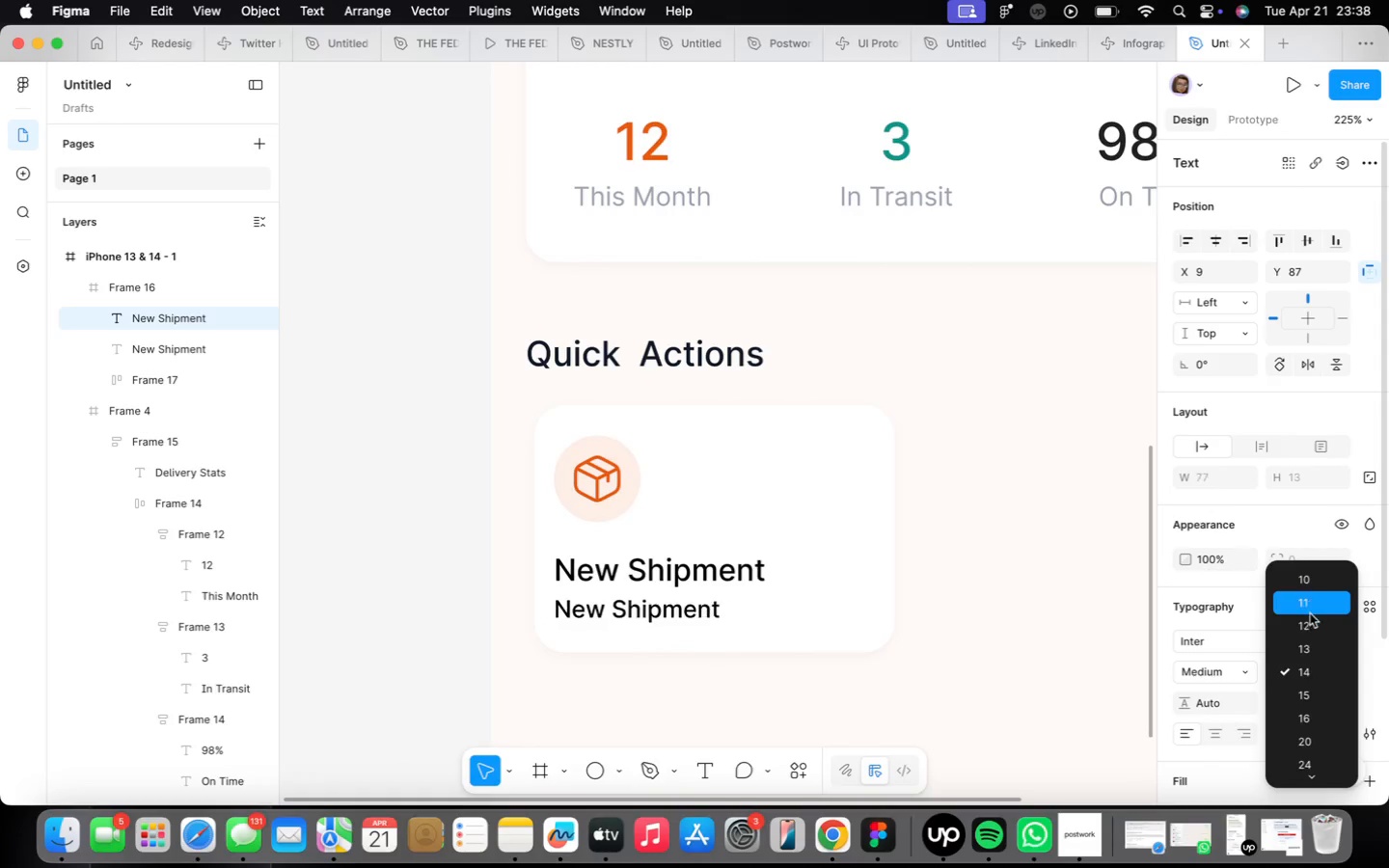 
left_click([1312, 624])
 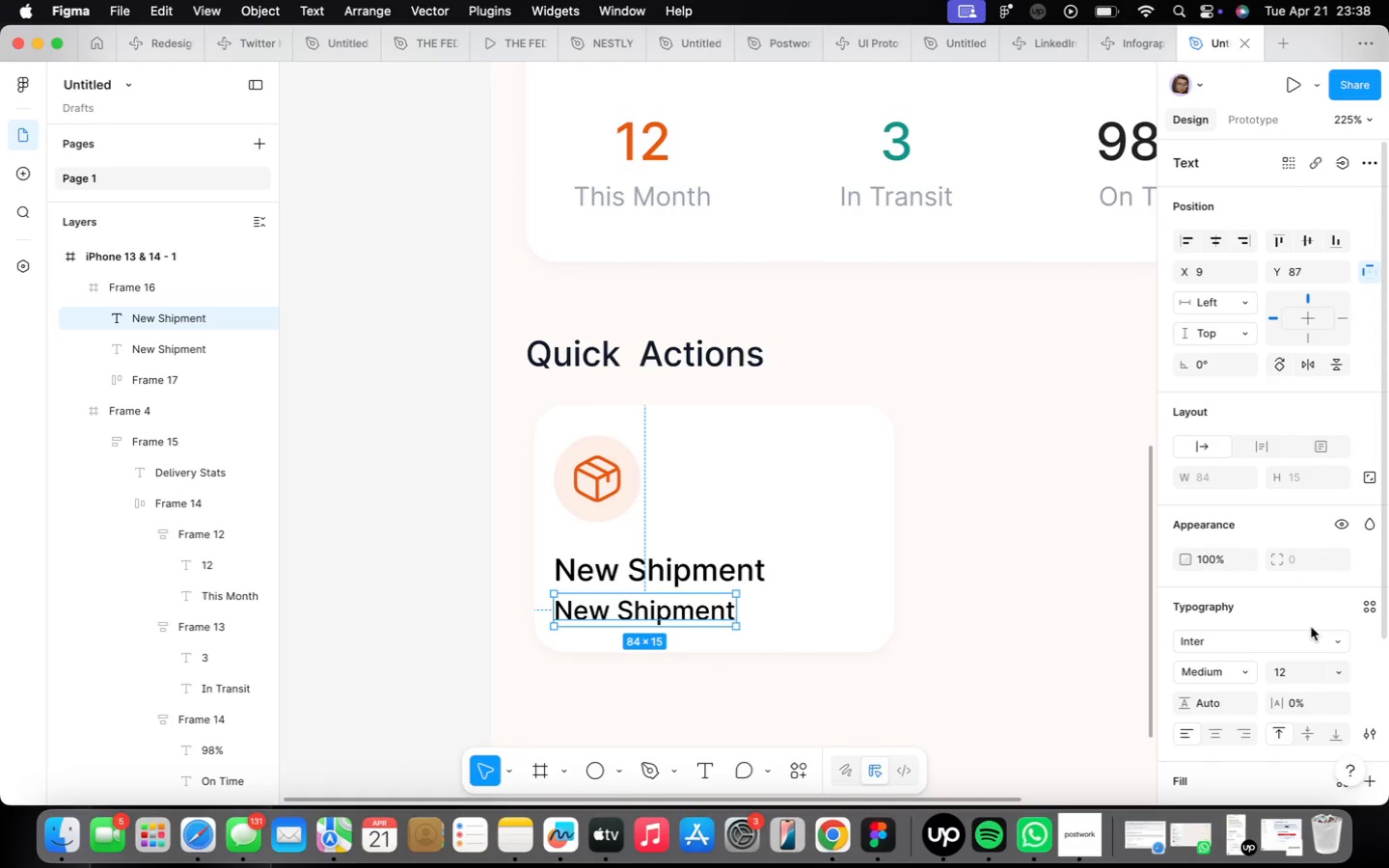 
scroll: coordinate [1269, 631], scroll_direction: down, amount: 13.0
 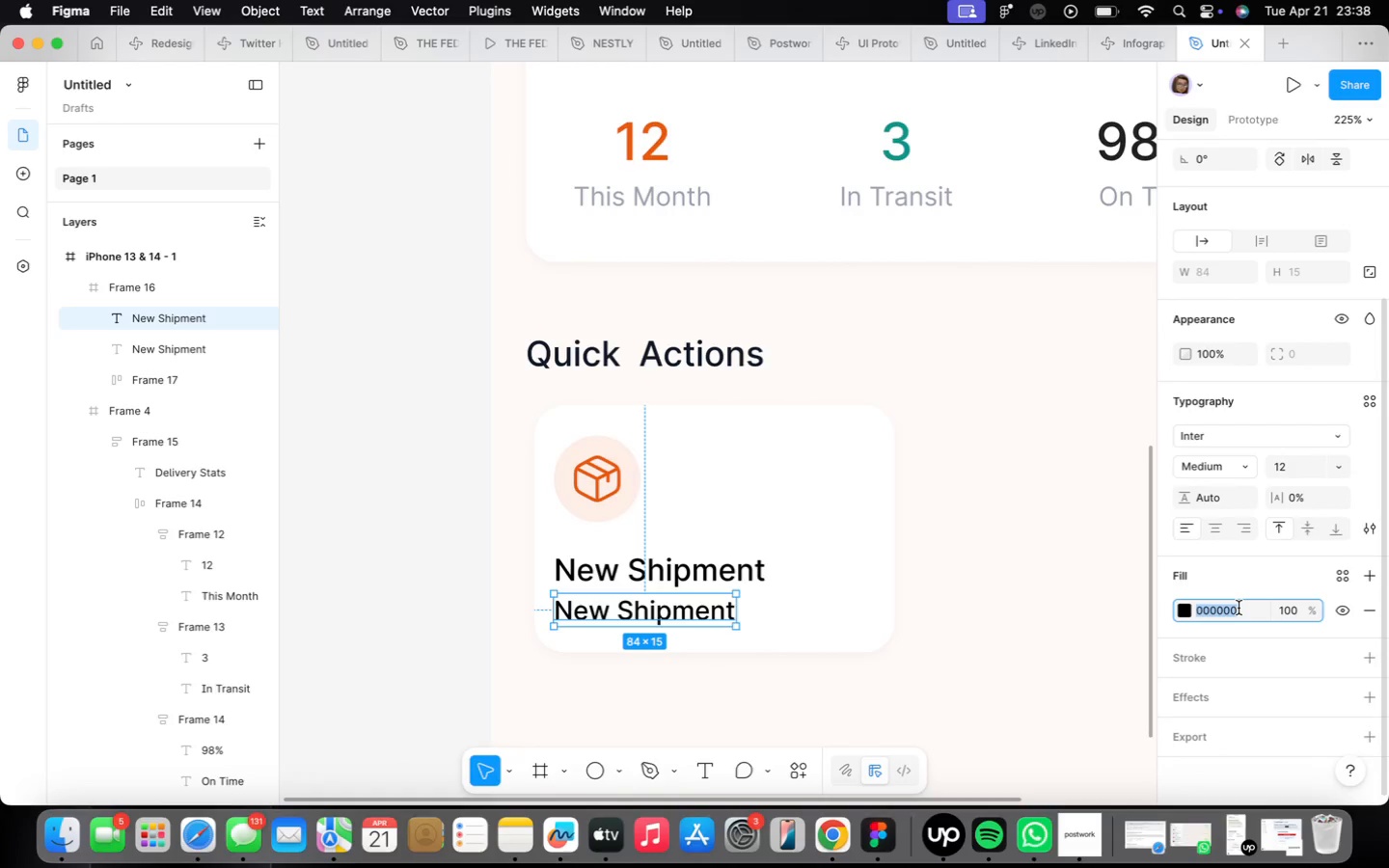 
type(6A7282)
 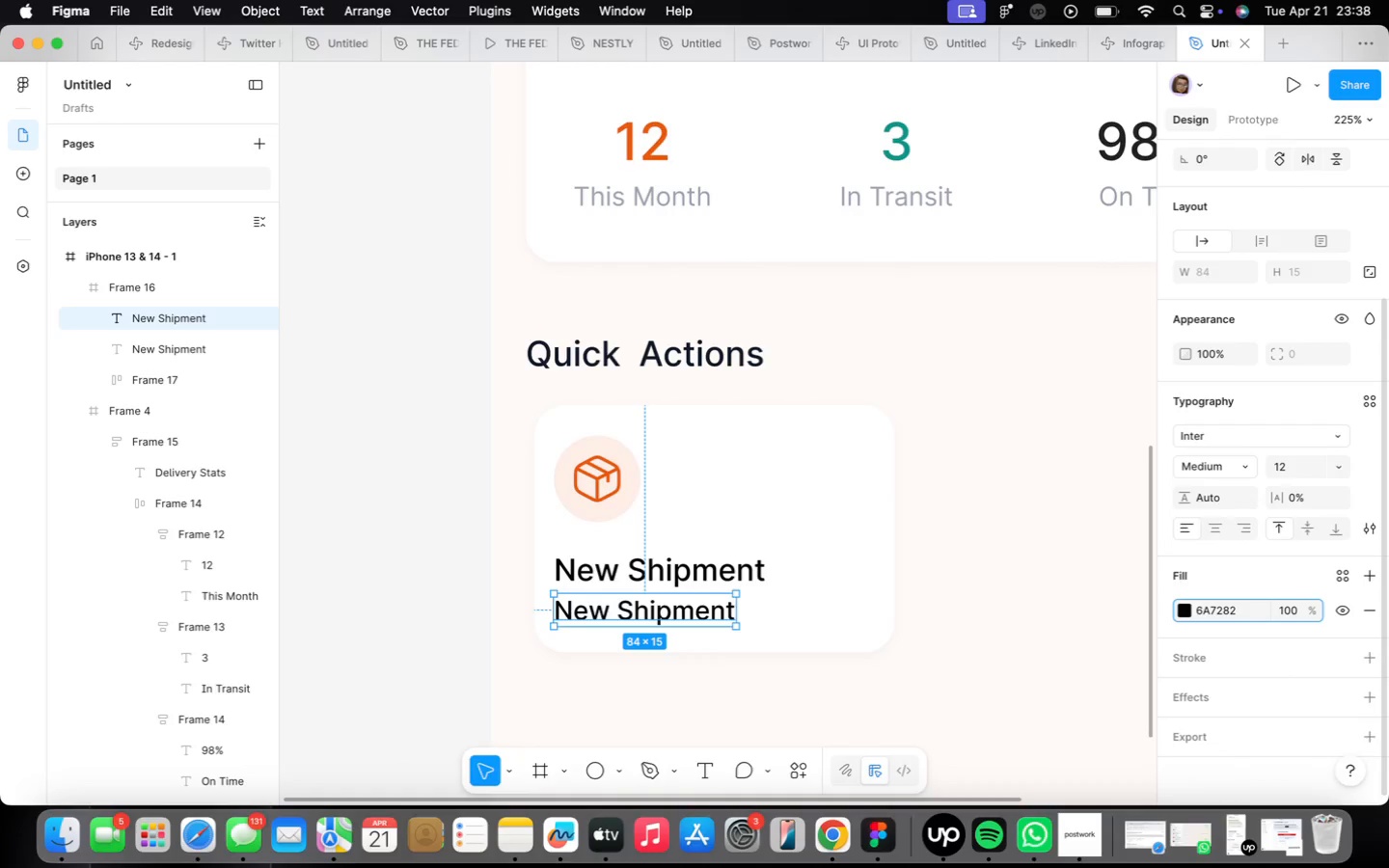 
key(Enter)
 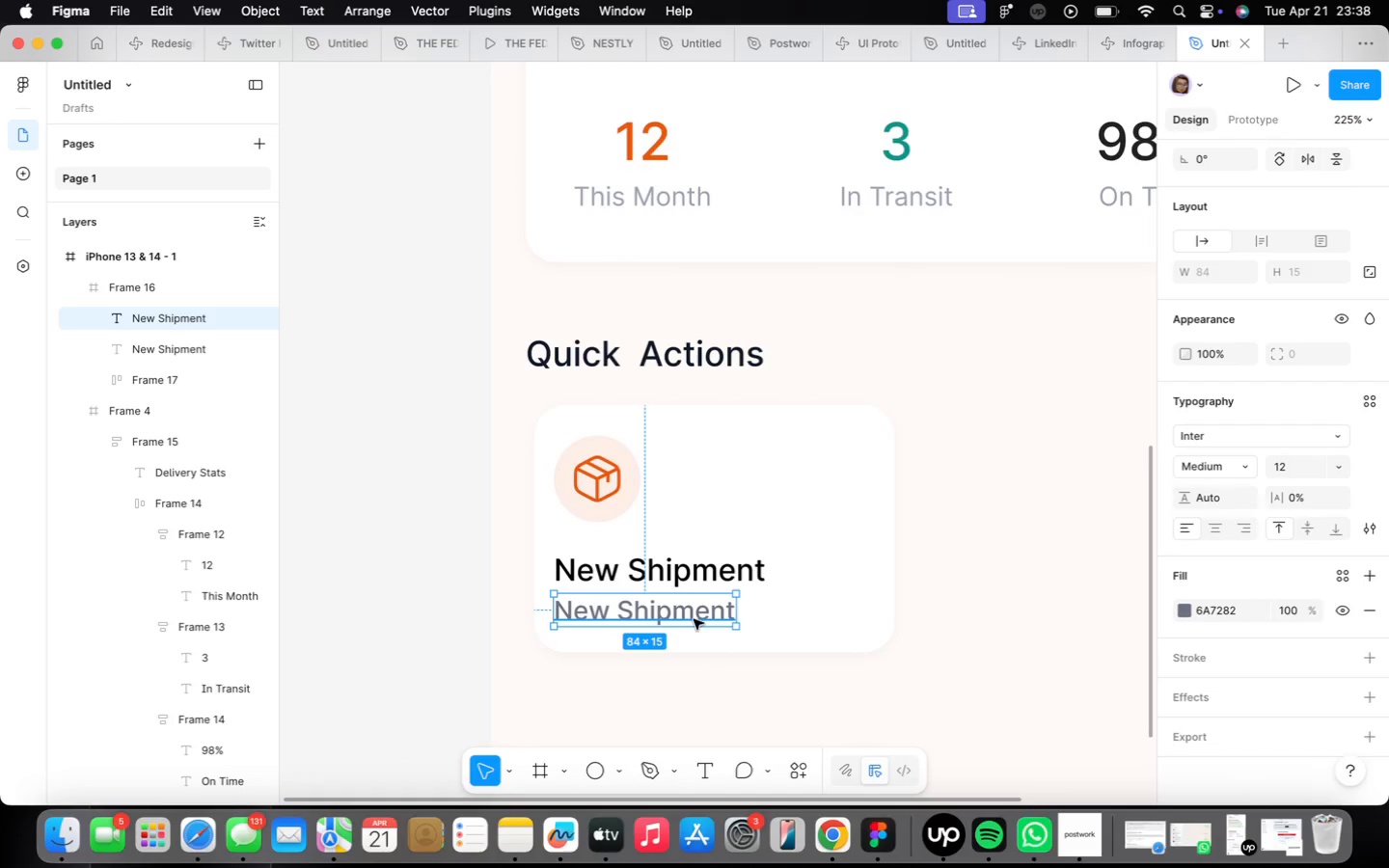 
wait(5.98)
 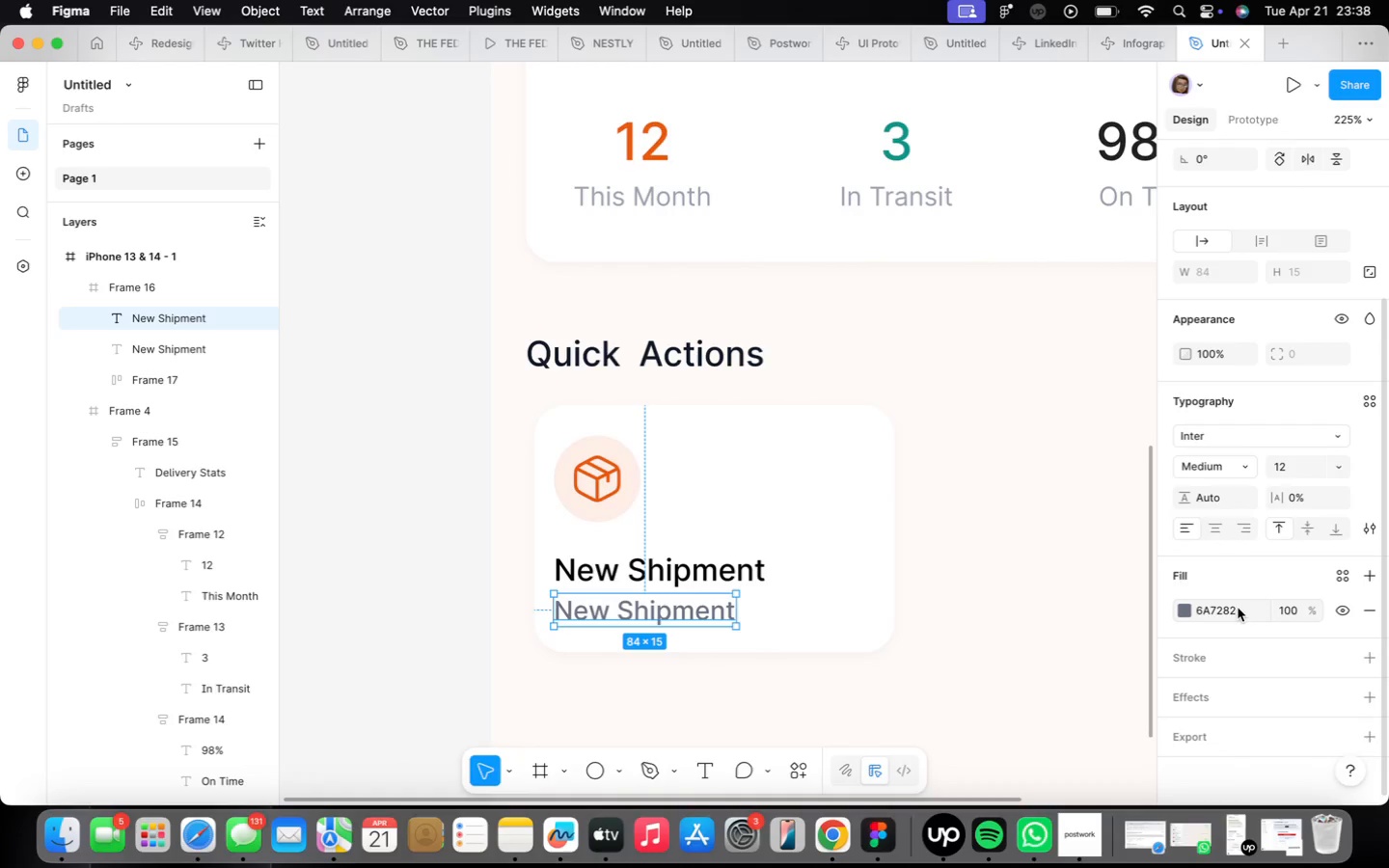 
double_click([689, 610])
 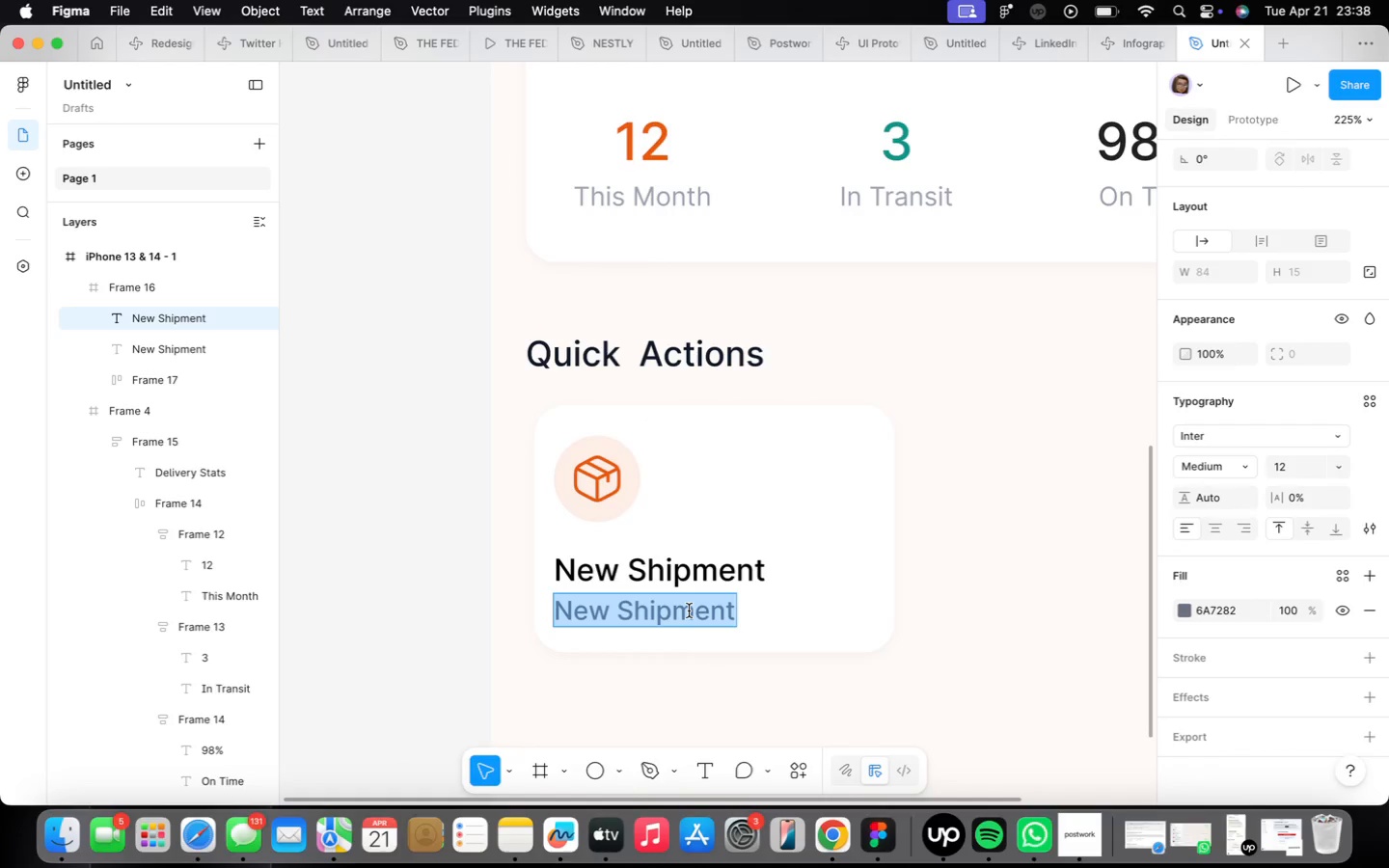 
type(Create )
 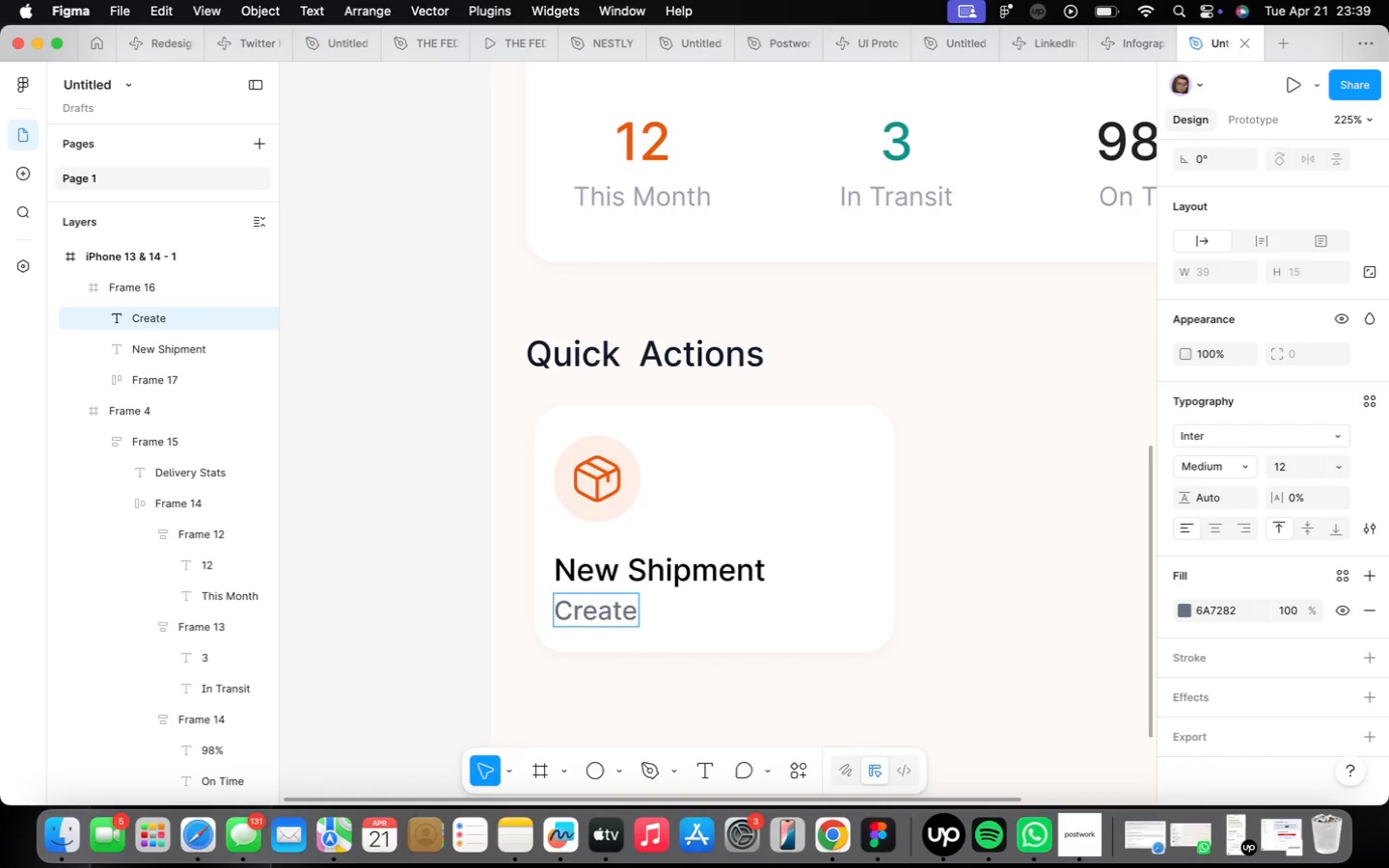 
type(shipping label)
 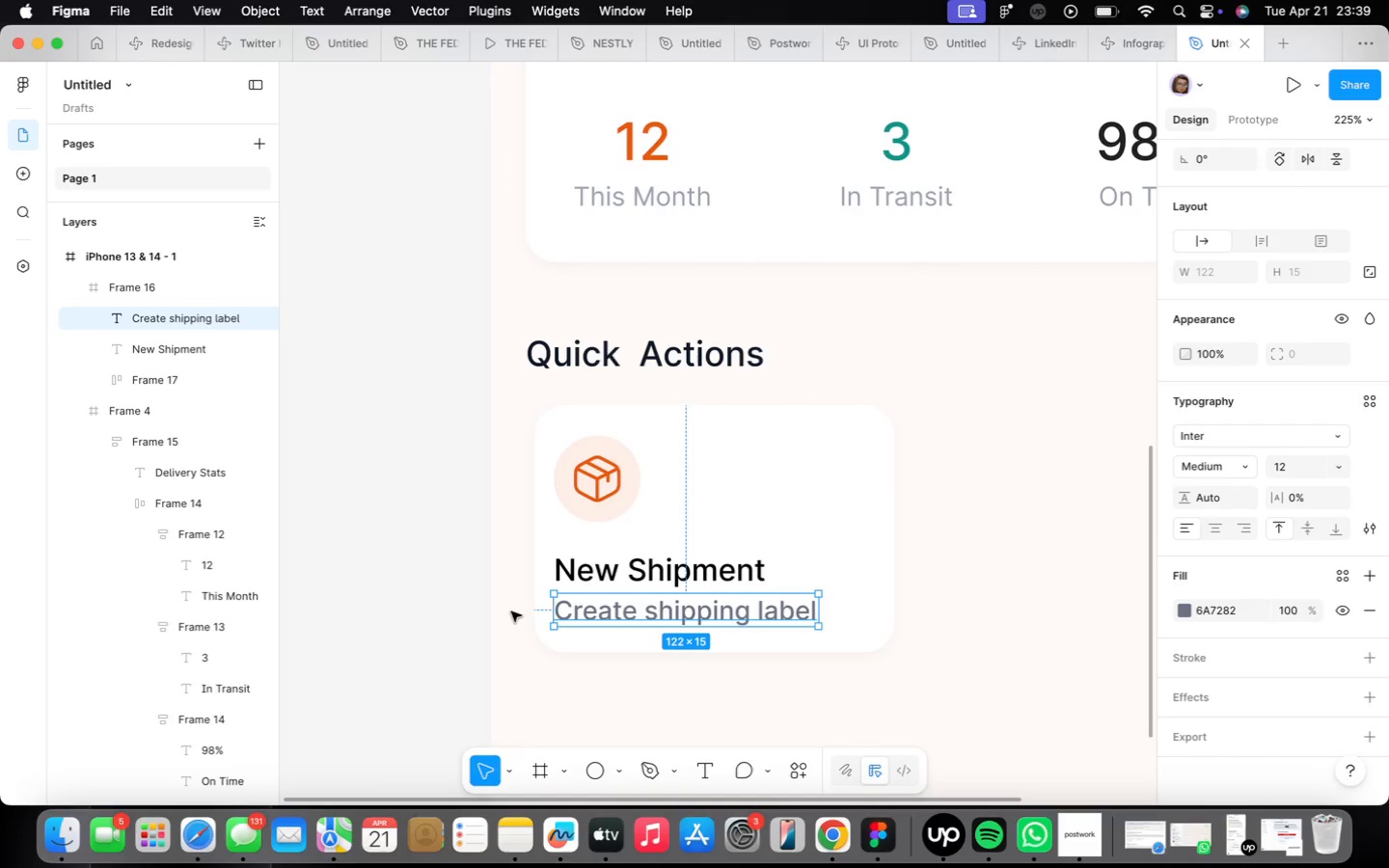 
left_click([612, 575])
 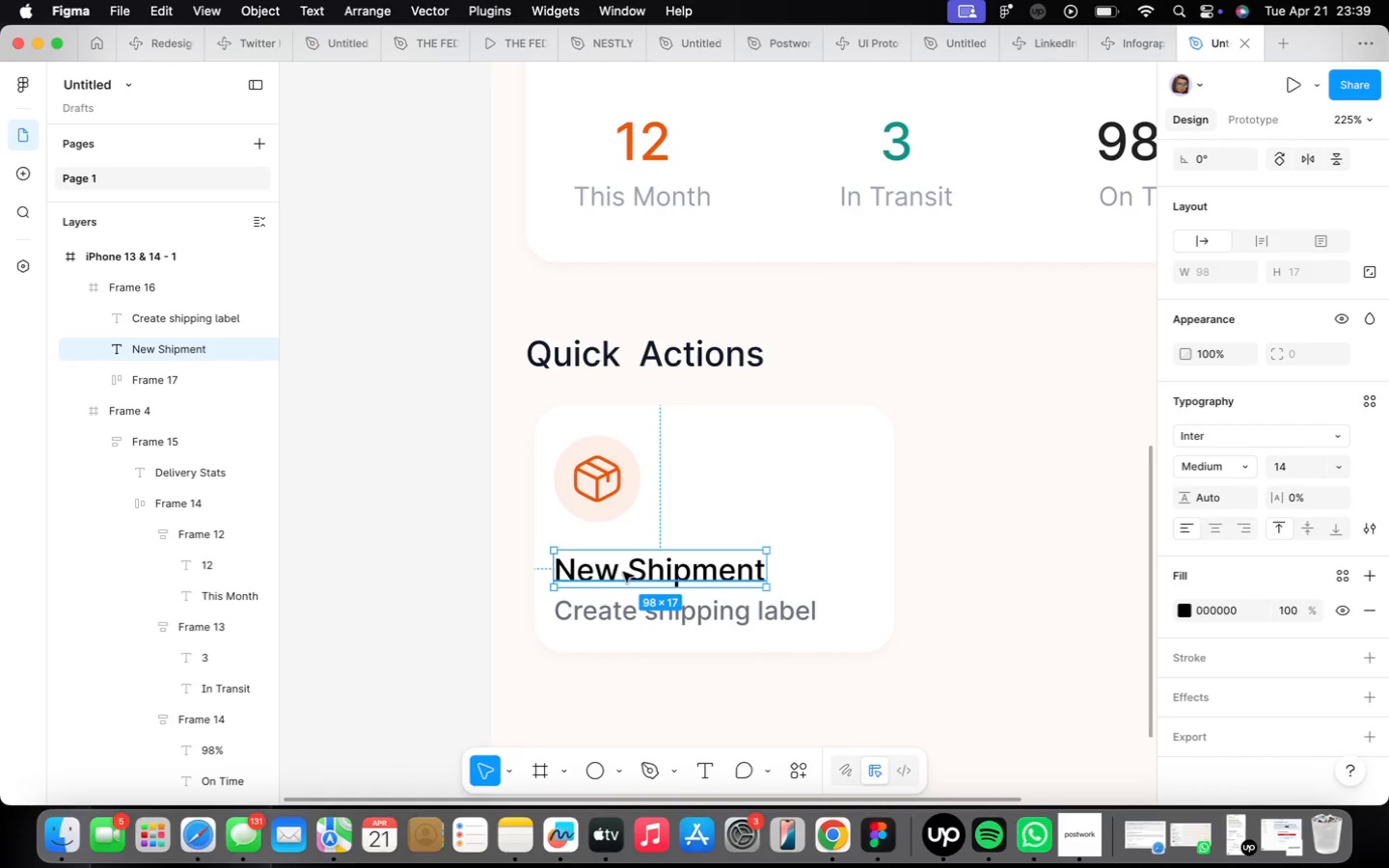 
left_click_drag(start_coordinate=[623, 572], to_coordinate=[627, 564])
 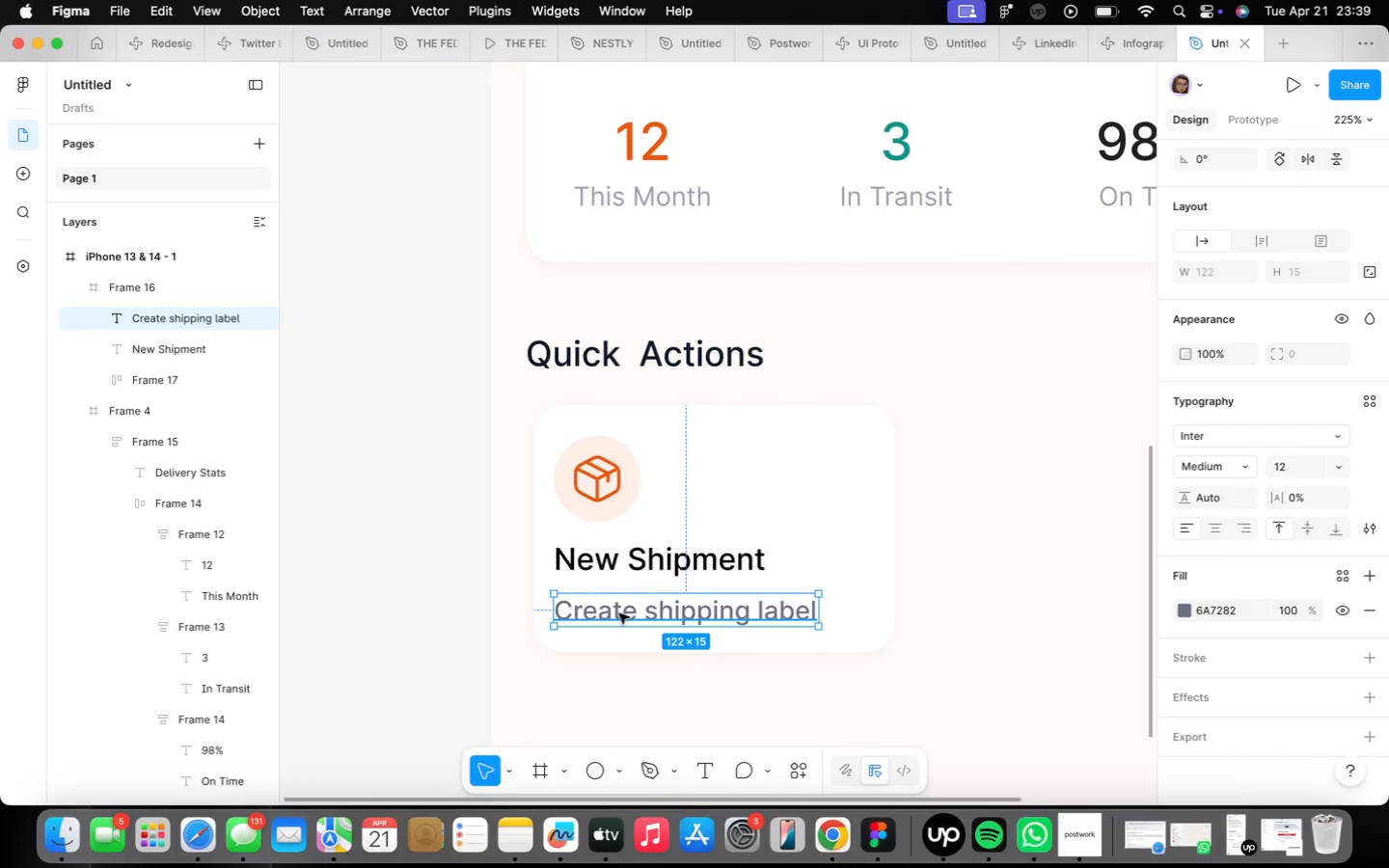 
left_click_drag(start_coordinate=[619, 614], to_coordinate=[620, 609])
 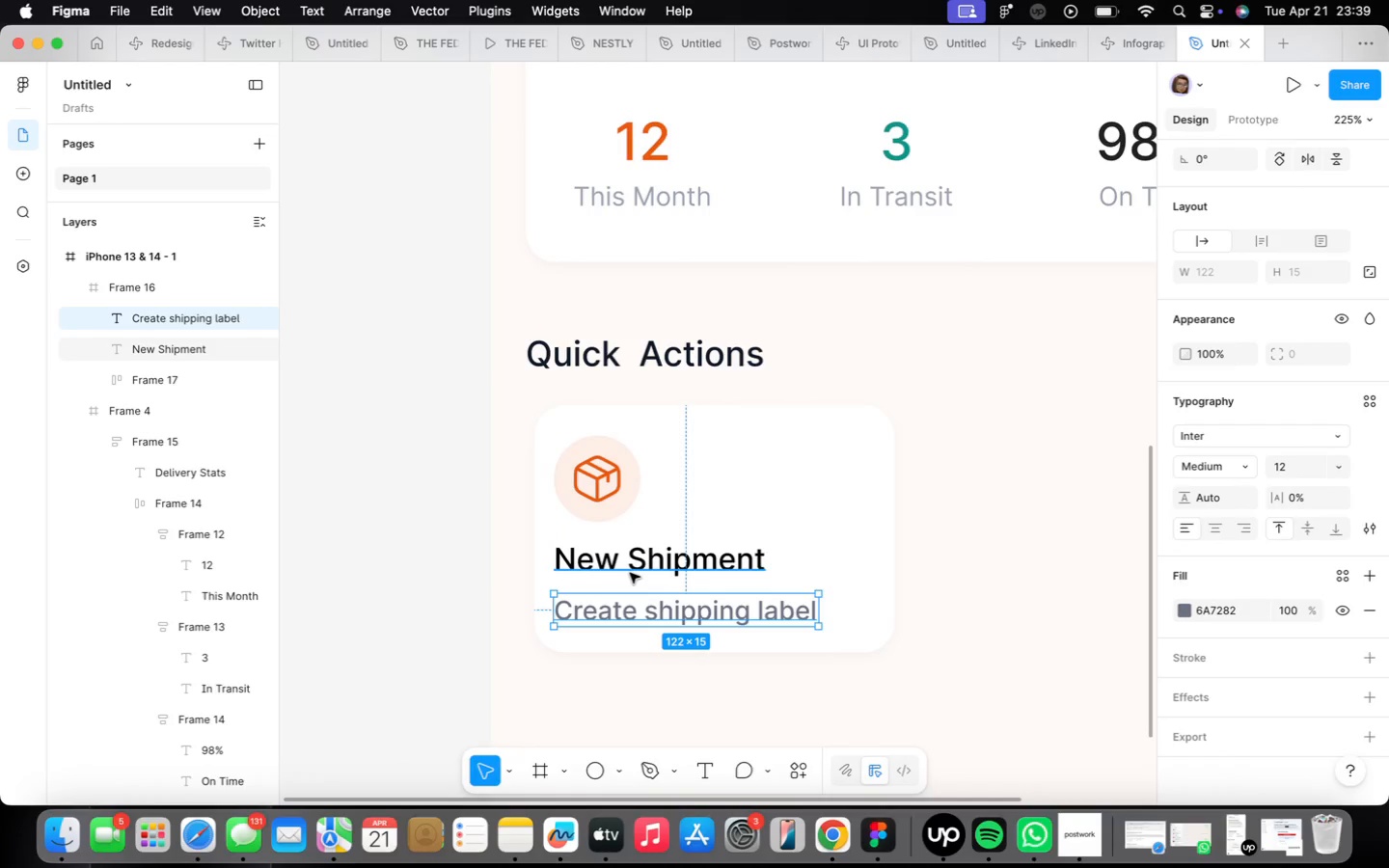 
hold_key(key=ShiftLeft, duration=0.45)
left_click([630, 573])
 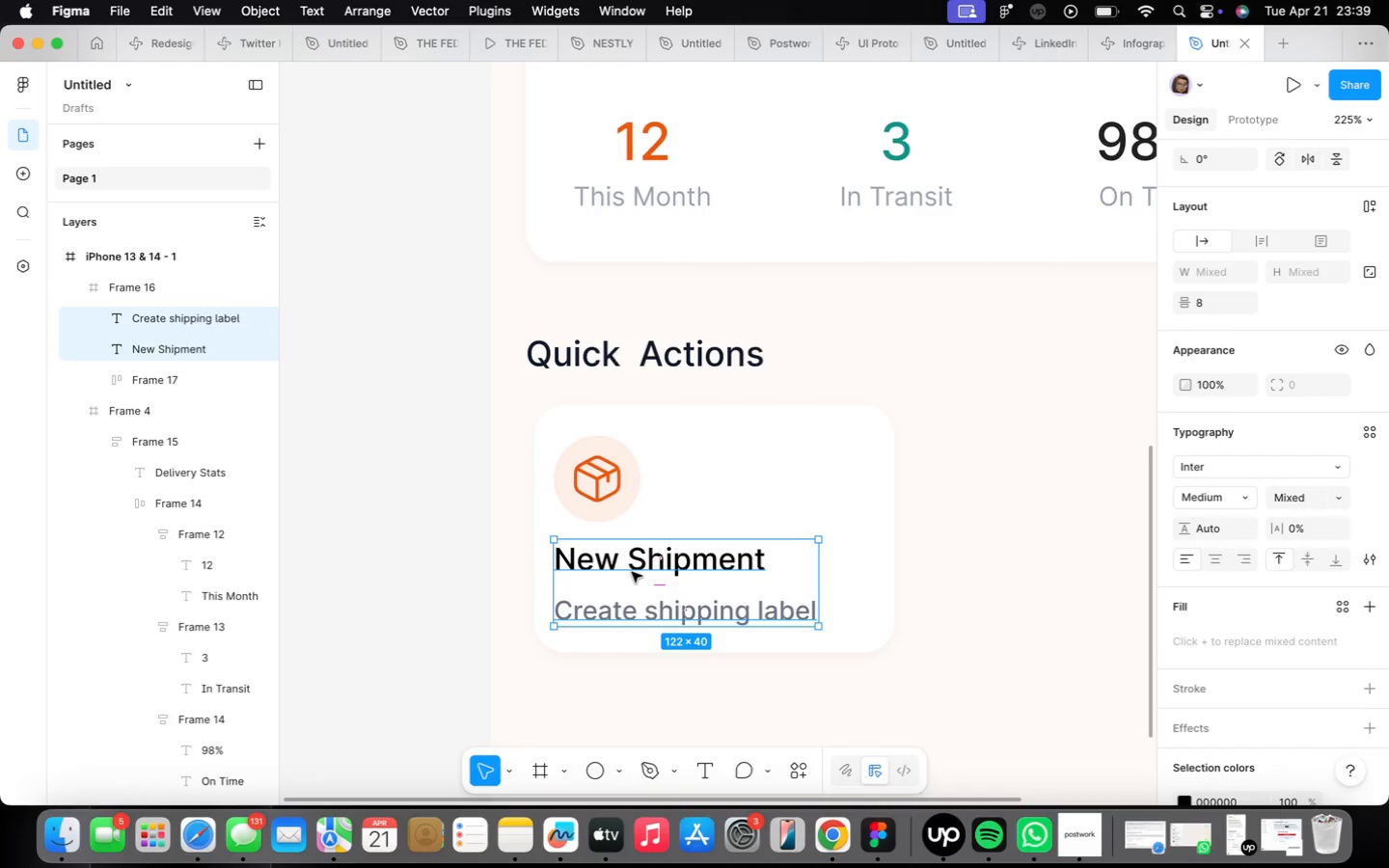 
key(Shift+ShiftLeft)
 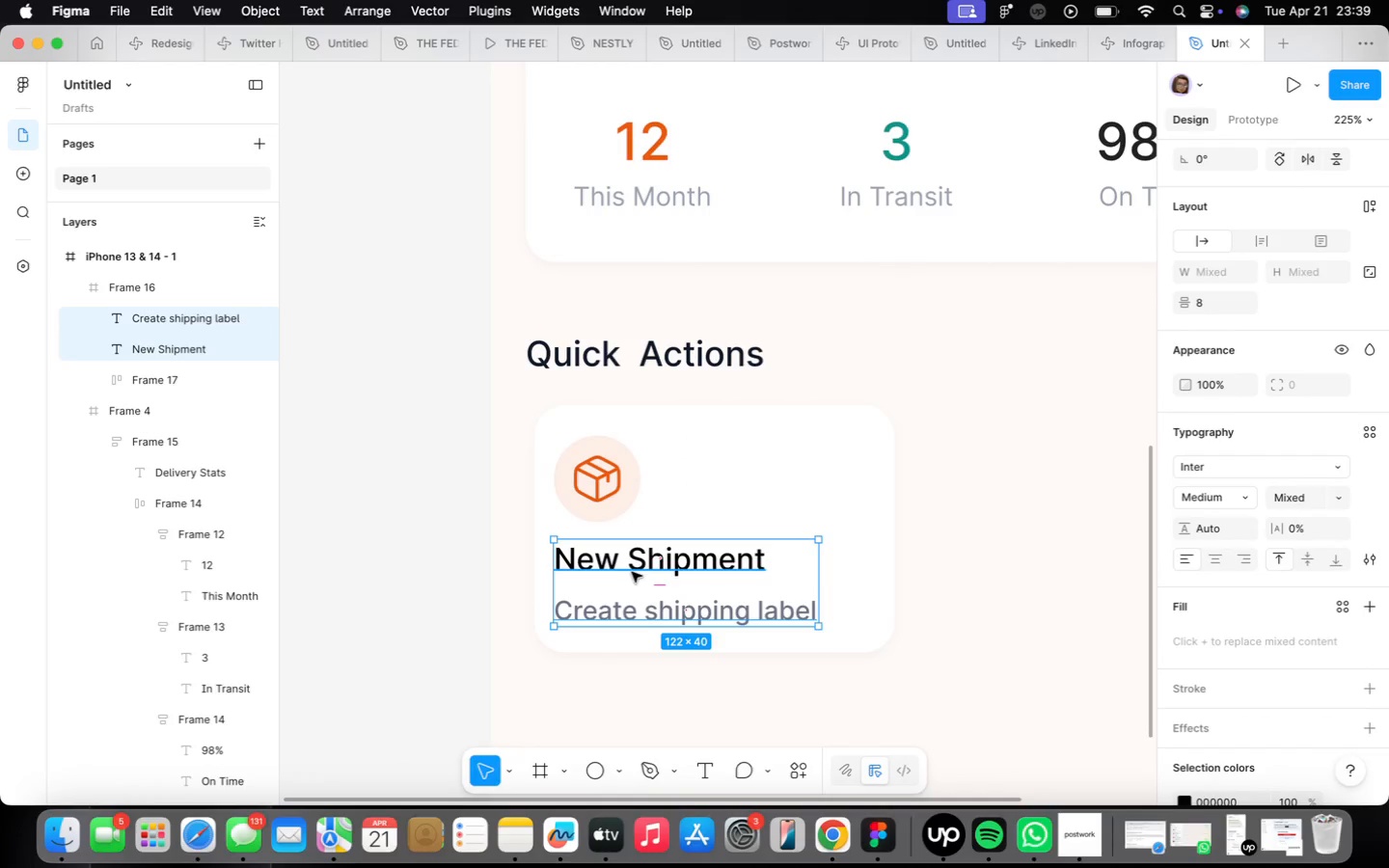 
key(Shift+A)
 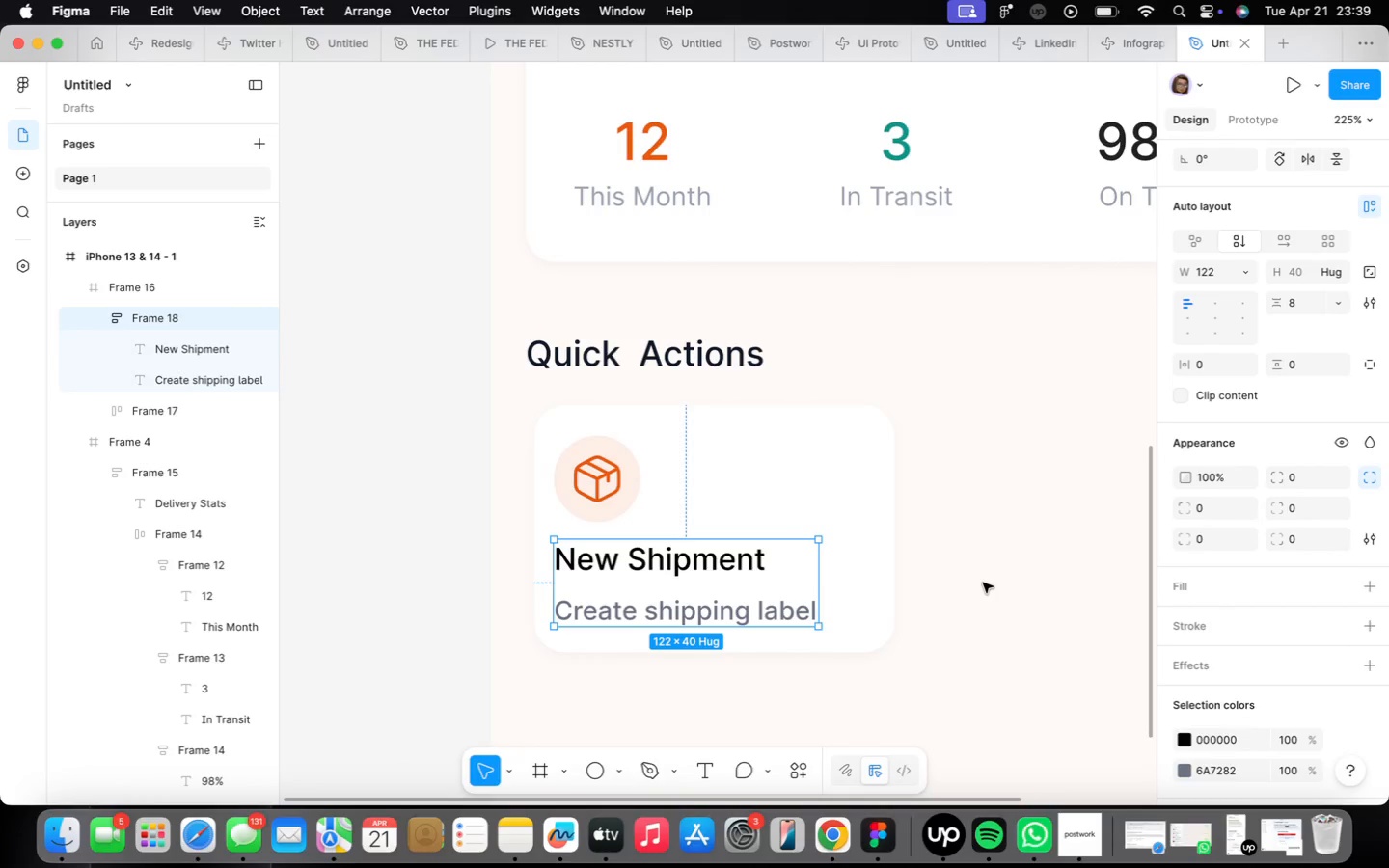 
wait(5.67)
 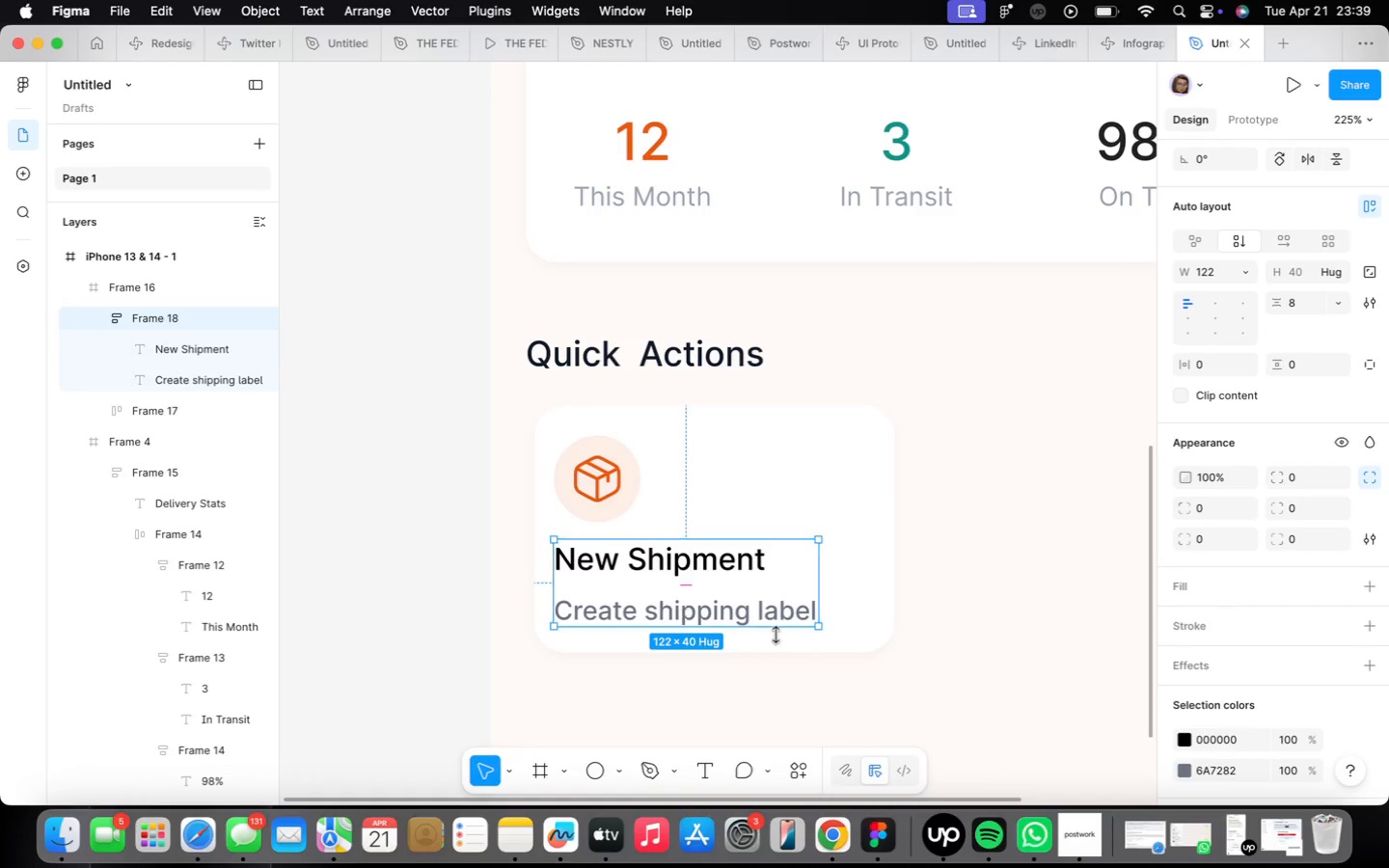 
hold_key(key=ShiftLeft, duration=0.45)
left_click([623, 507])
 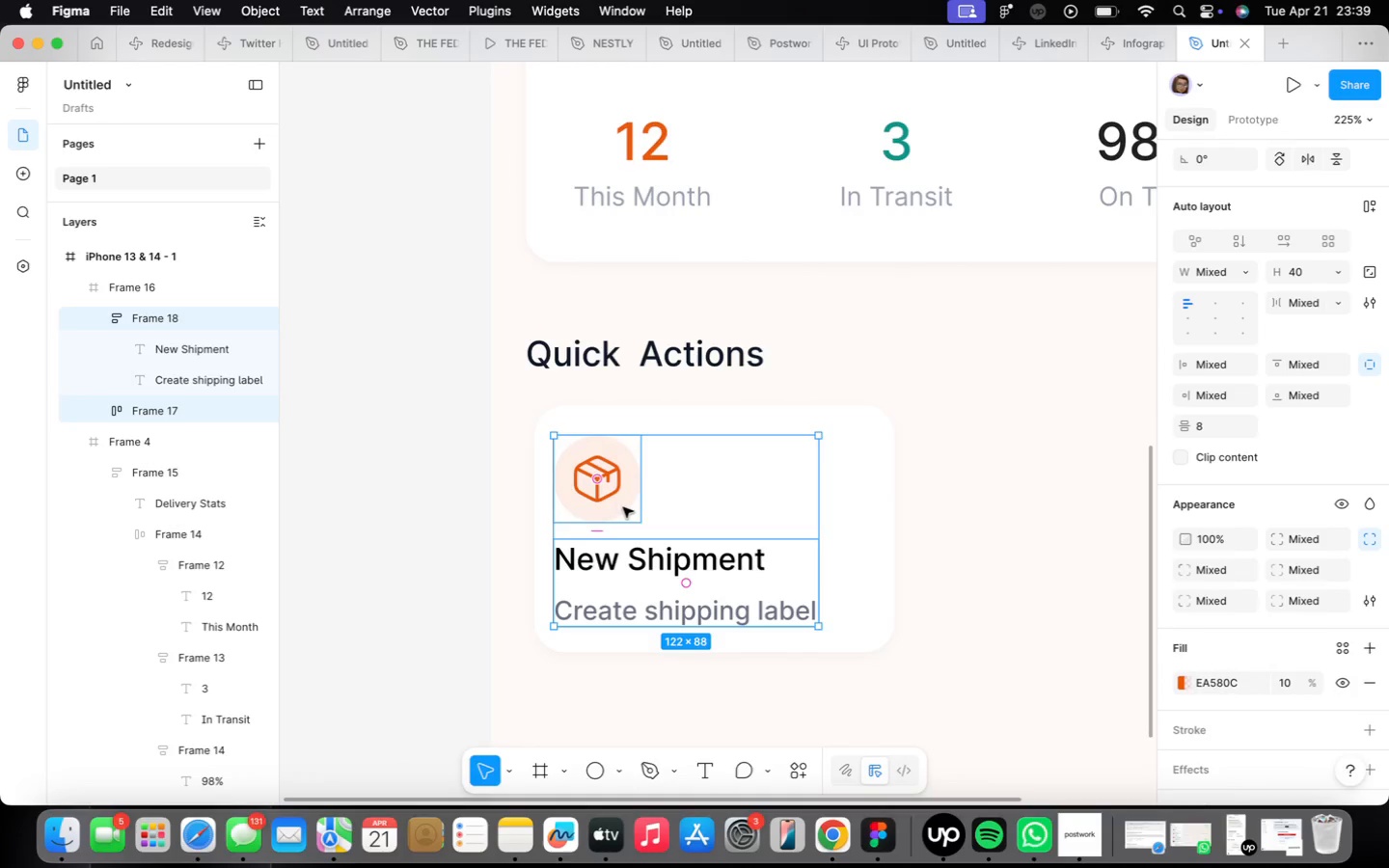 
key(Shift+A)
 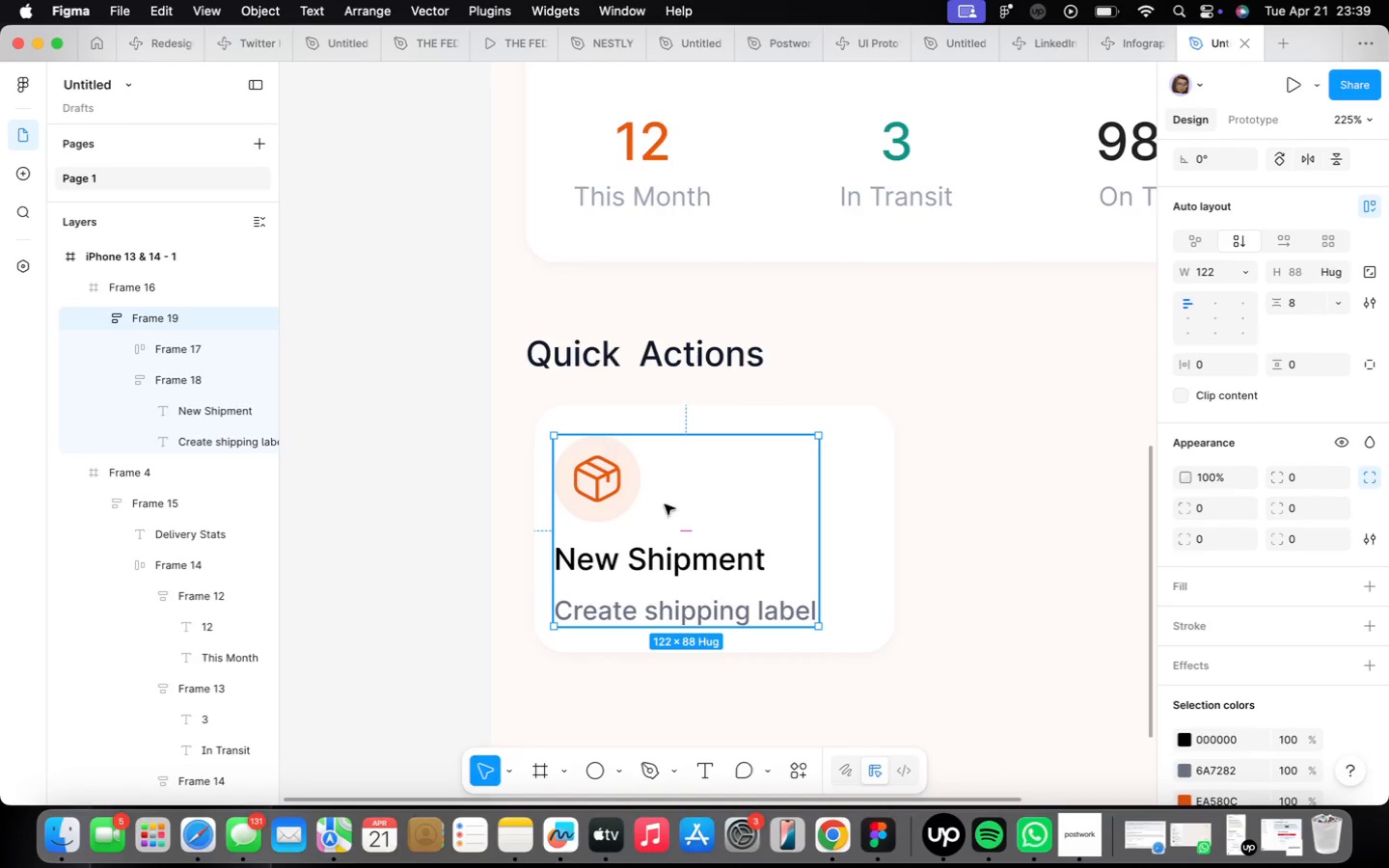 
scroll: coordinate [766, 548], scroll_direction: down, amount: 2.0
 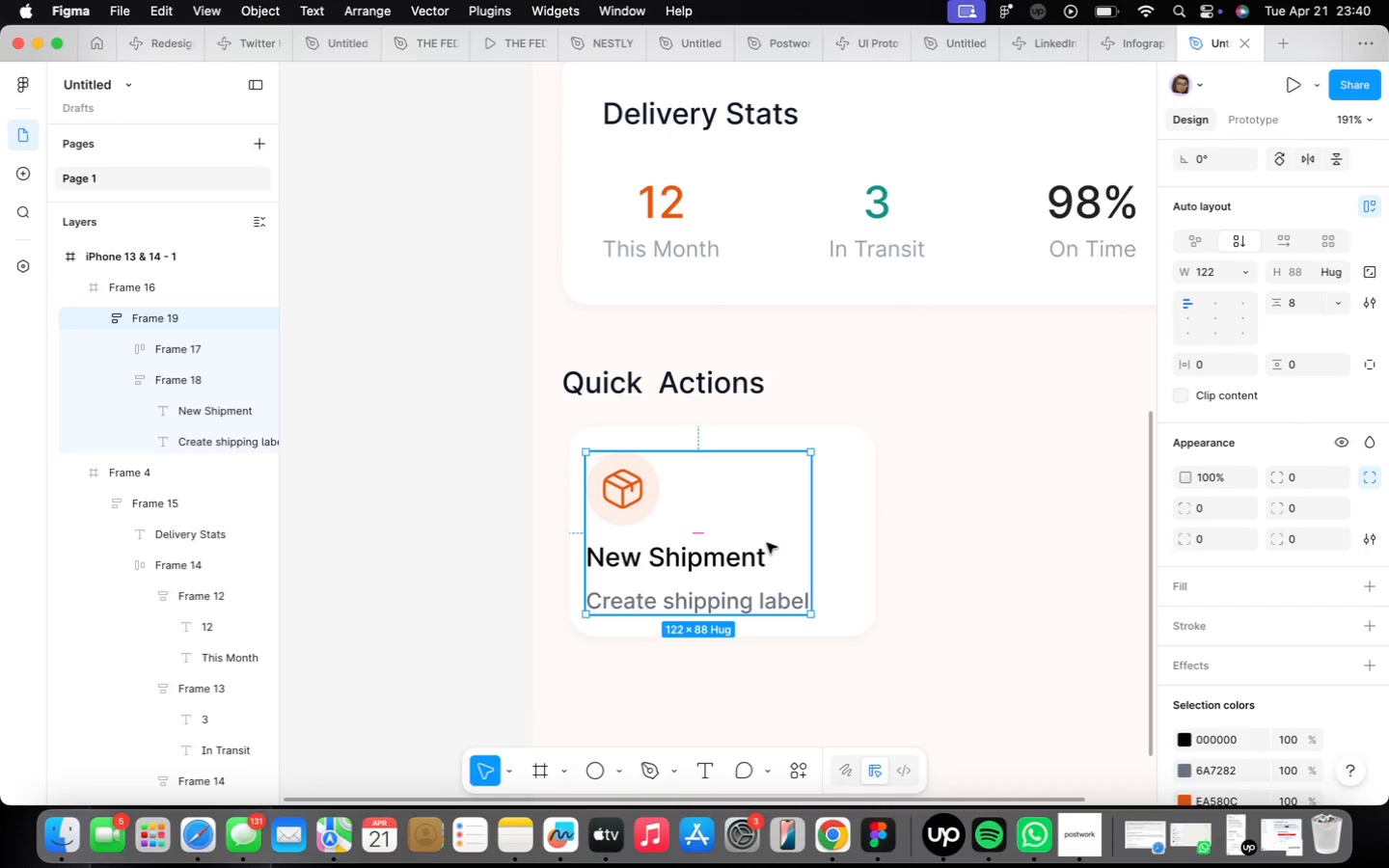 
wait(48.01)
 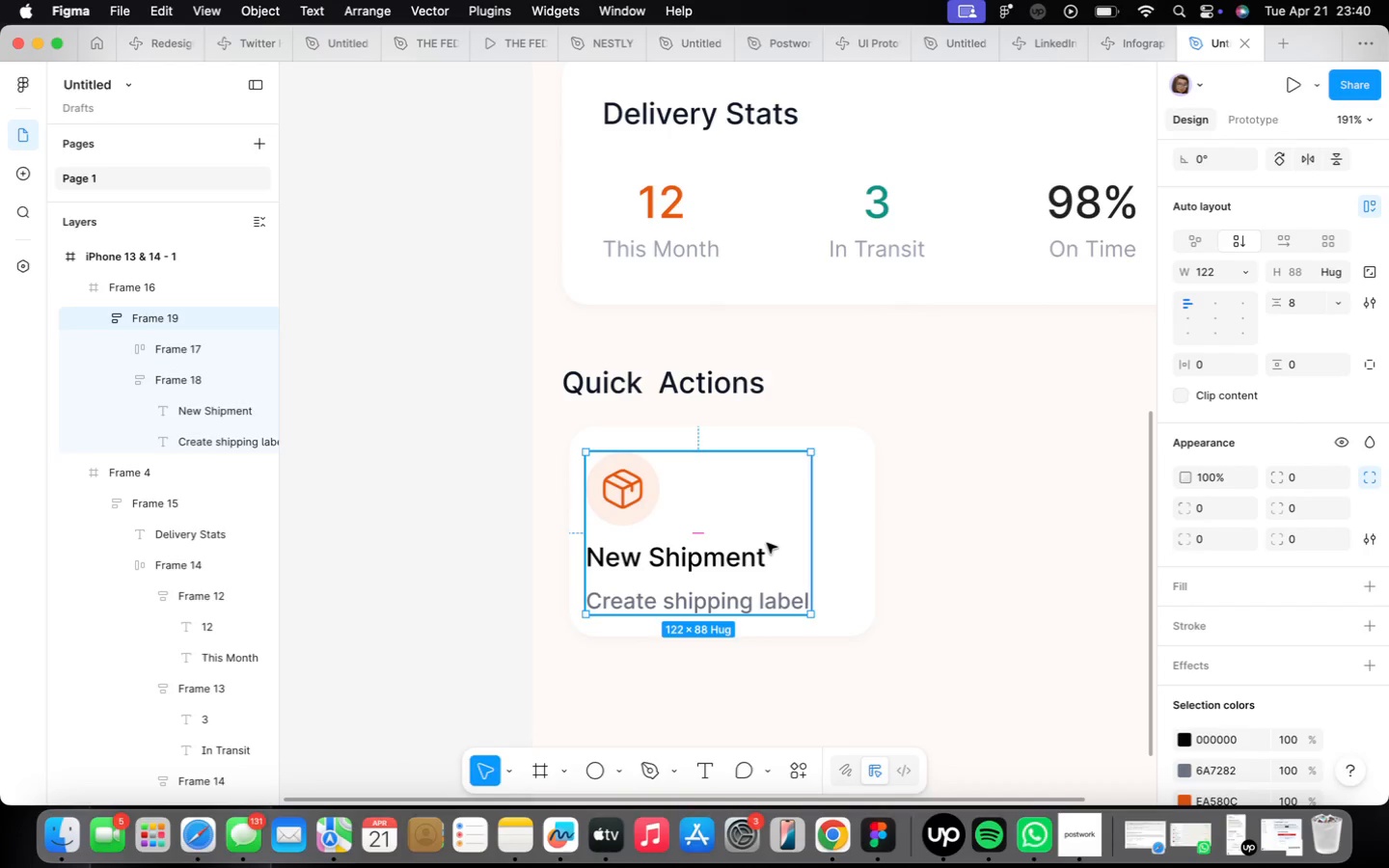 
scroll: coordinate [745, 553], scroll_direction: down, amount: 9.0
 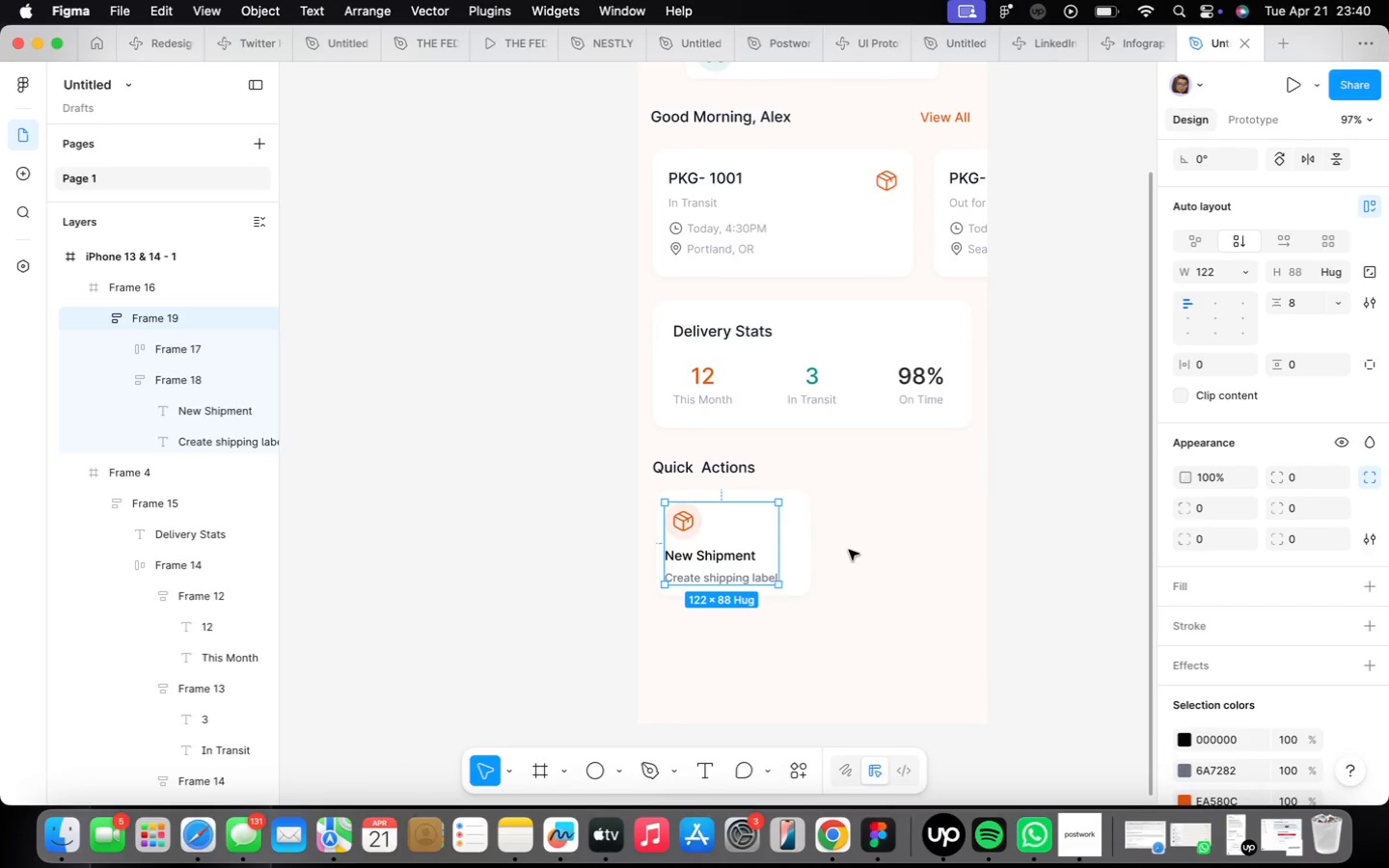 
left_click([849, 550])
 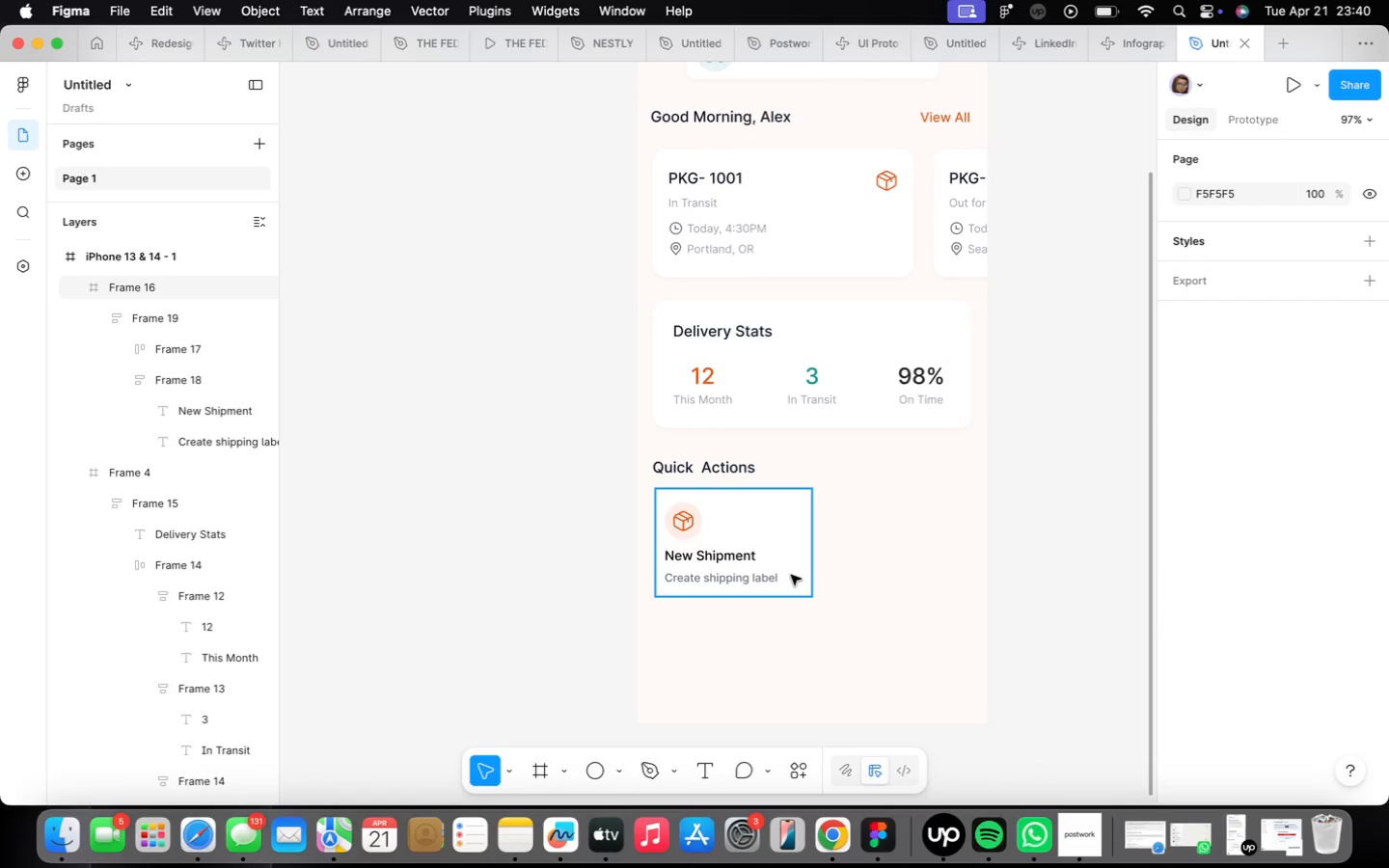 
left_click([791, 575])
 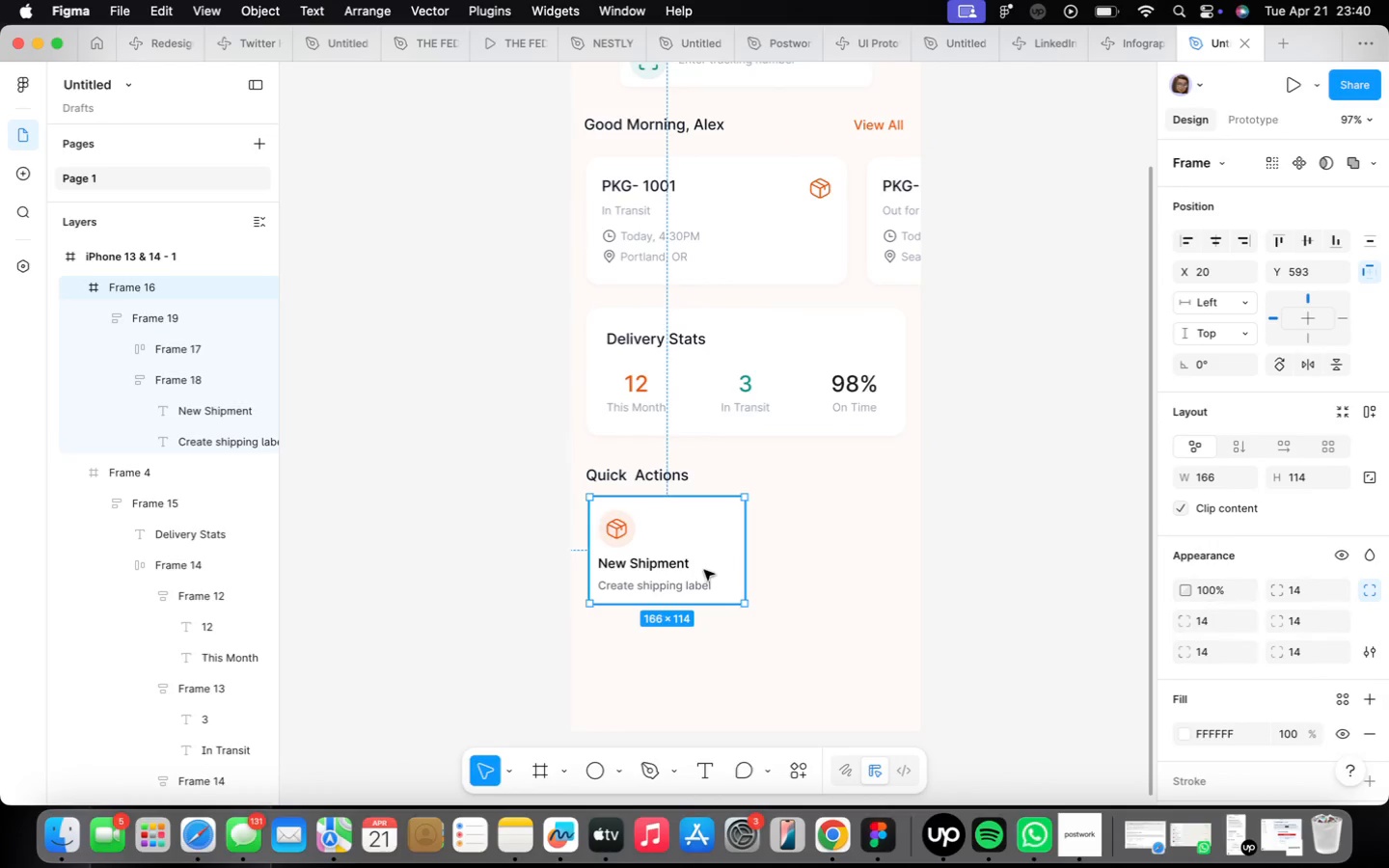 
scroll: coordinate [683, 571], scroll_direction: up, amount: 4.0
 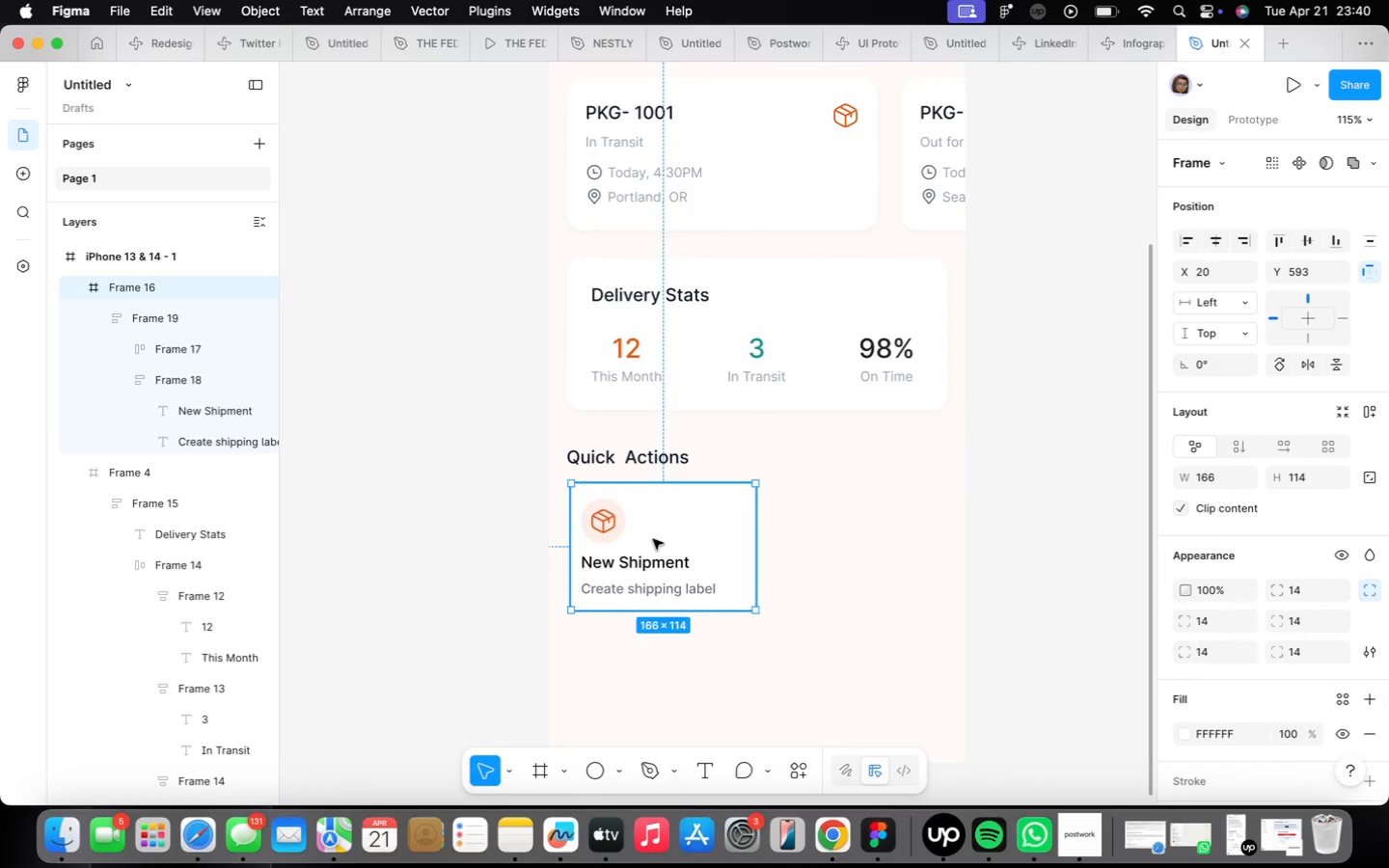 
hold_key(key=OptionLeft, duration=2.4)
left_click_drag(start_coordinate=[653, 539], to_coordinate=[850, 539])
 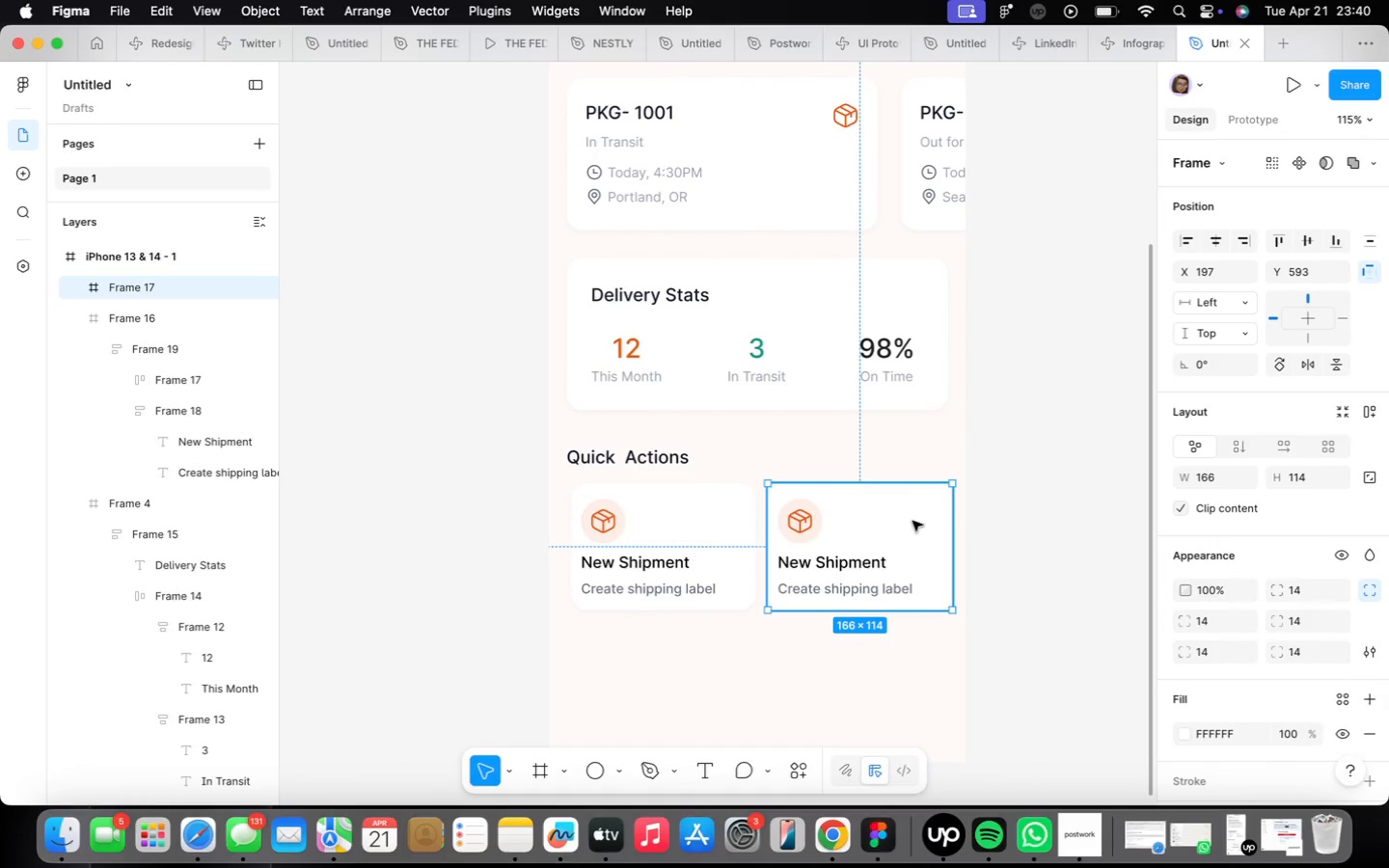 
hold_key(key=OptionLeft, duration=1.04)
 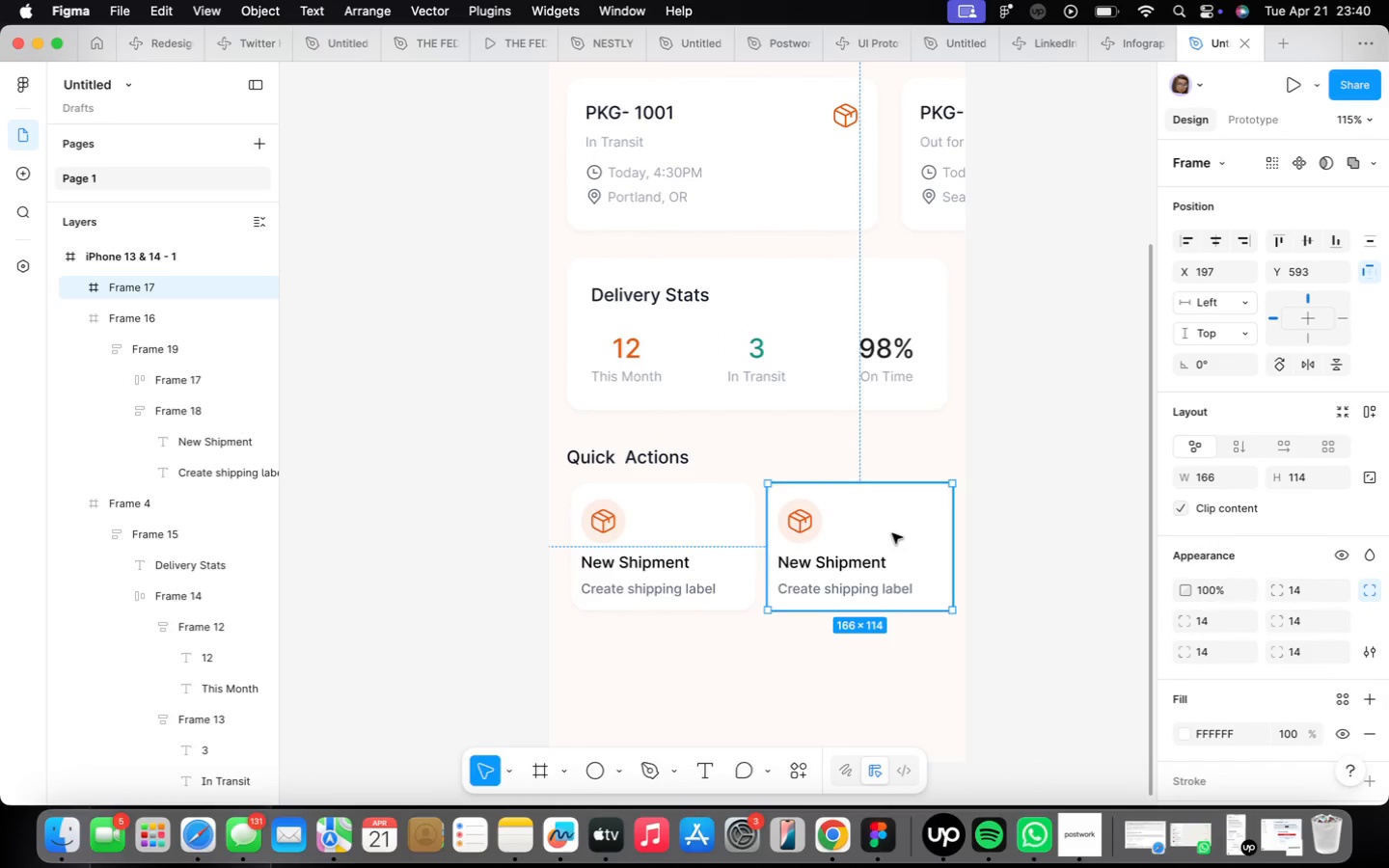 
key(Backspace)
 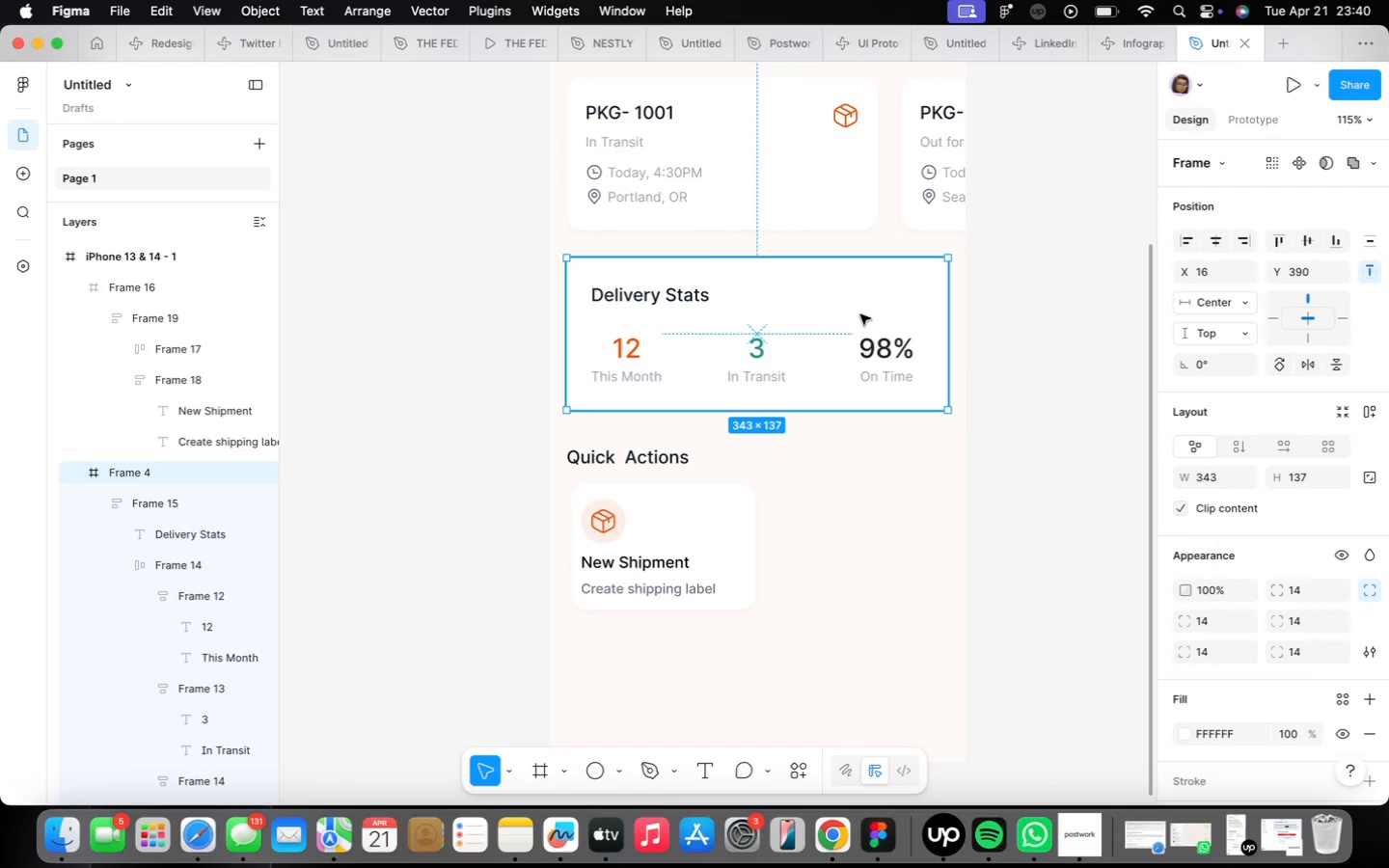 
hold_key(key=OptionLeft, duration=0.86)
 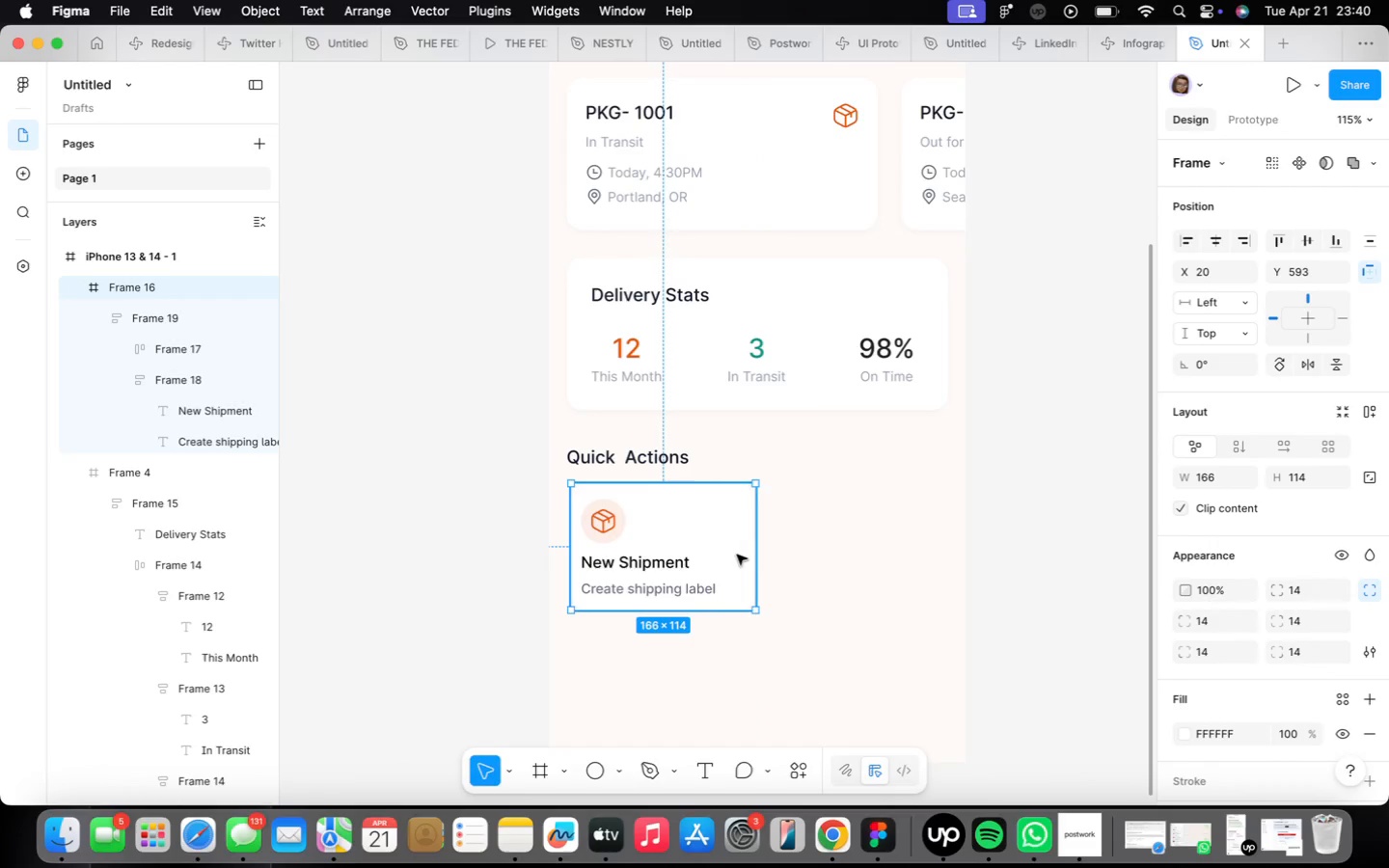 
scroll: coordinate [672, 556], scroll_direction: up, amount: 4.0
 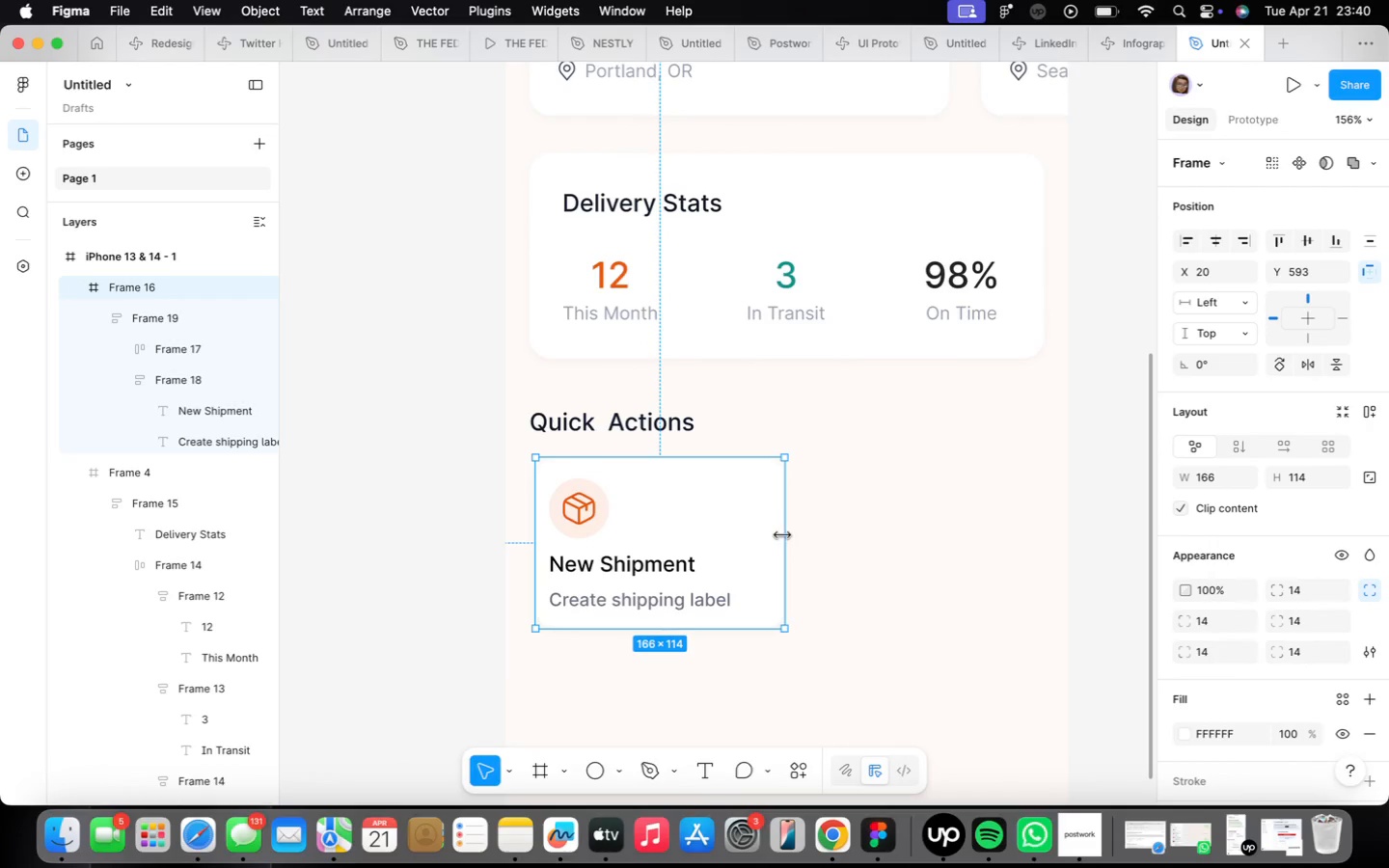 
left_click_drag(start_coordinate=[782, 534], to_coordinate=[774, 532])
 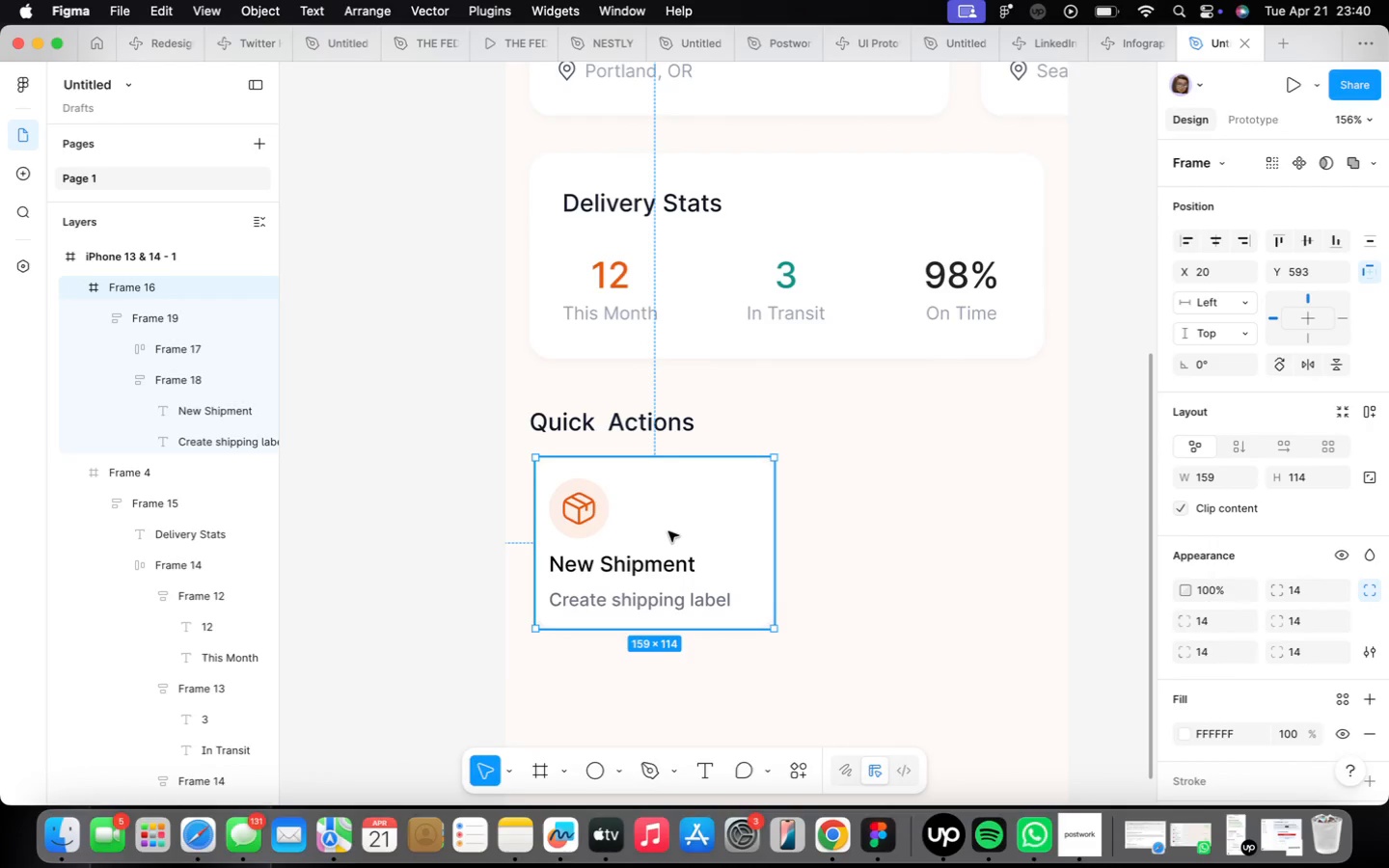 
left_click_drag(start_coordinate=[668, 531], to_coordinate=[927, 530])
 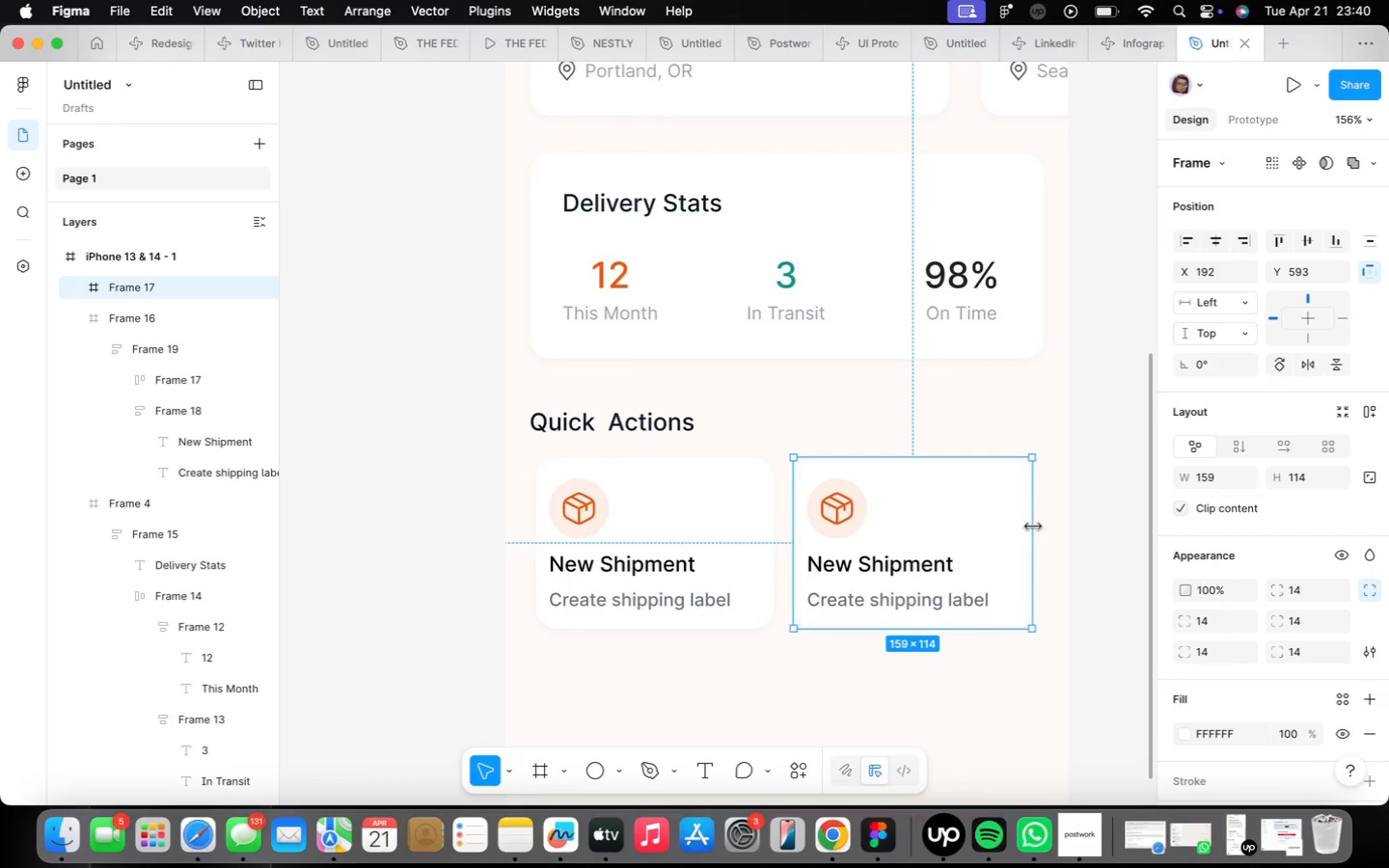 
hold_key(key=OptionLeft, duration=3.15)
 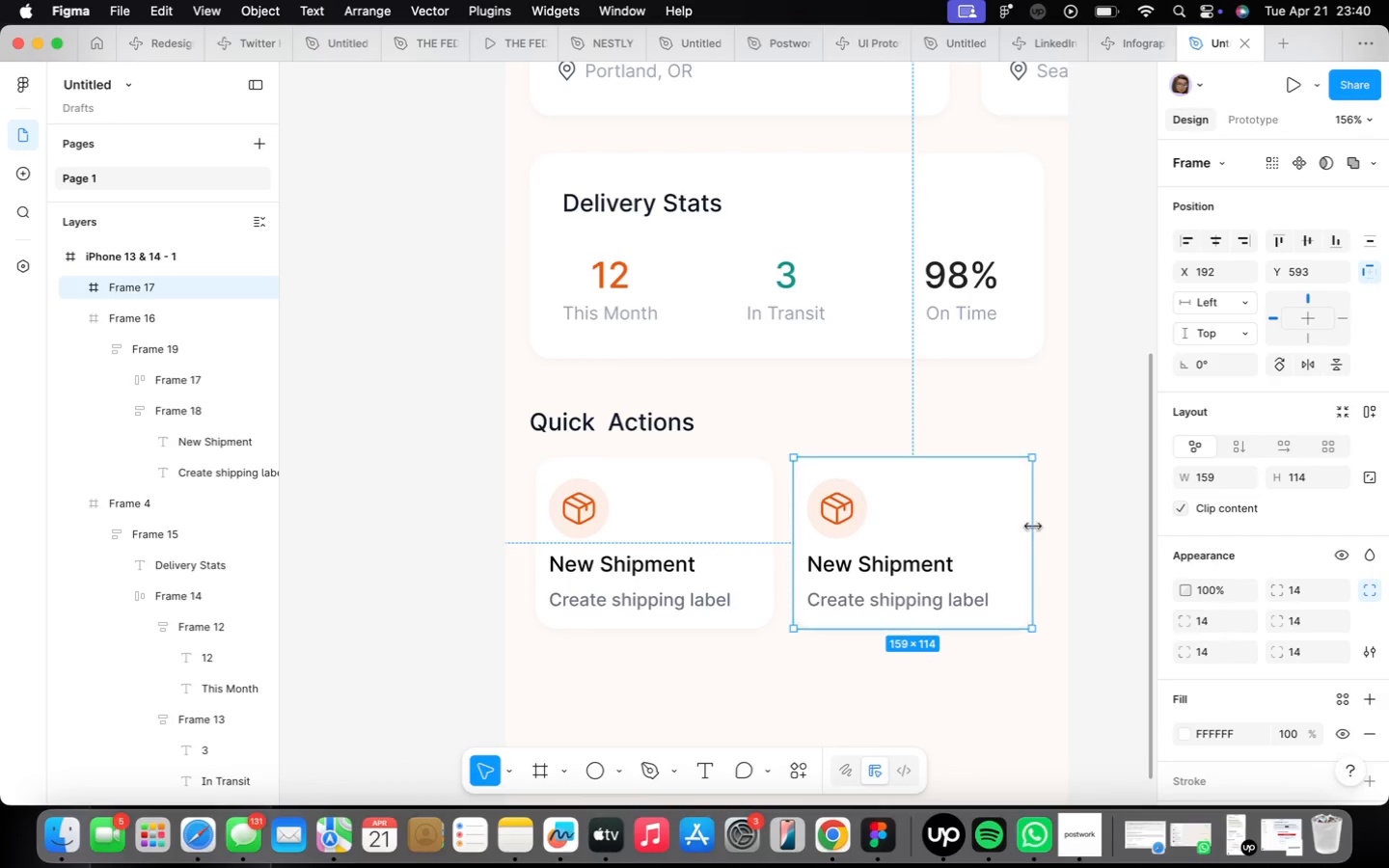 
hold_key(key=OptionLeft, duration=0.69)
 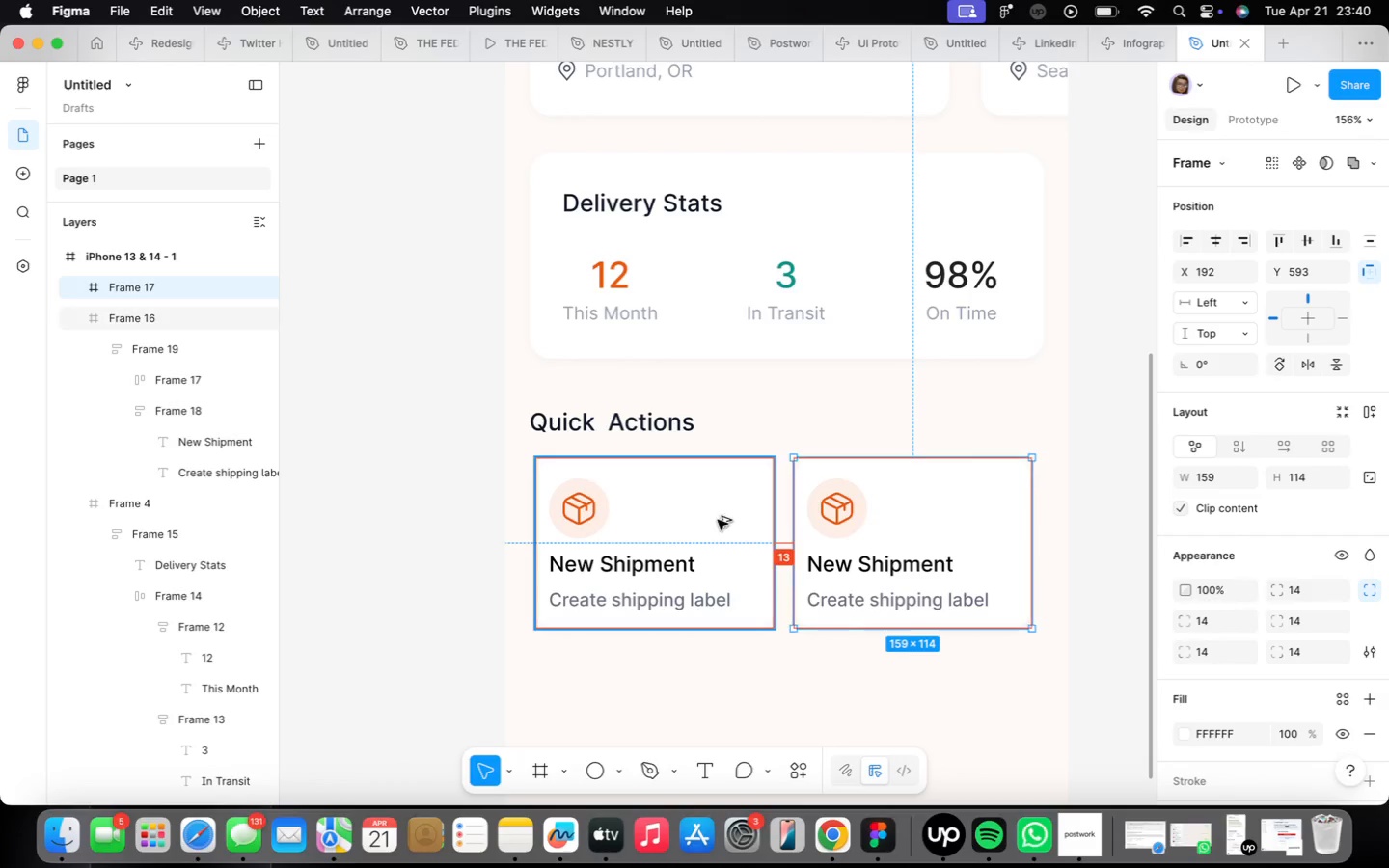 
key(Alt+ArrowRight)
 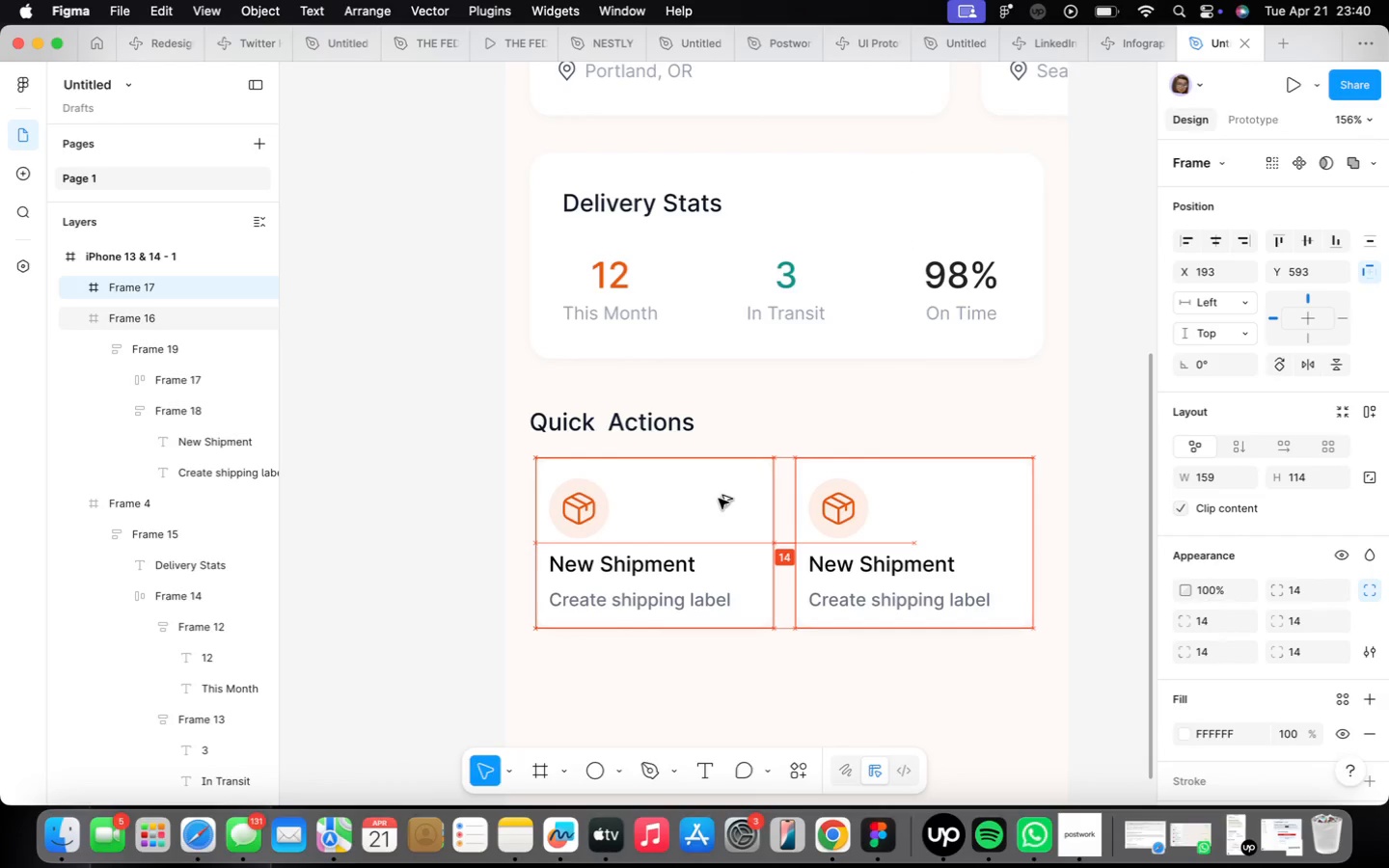 
key(Alt+ArrowRight)
 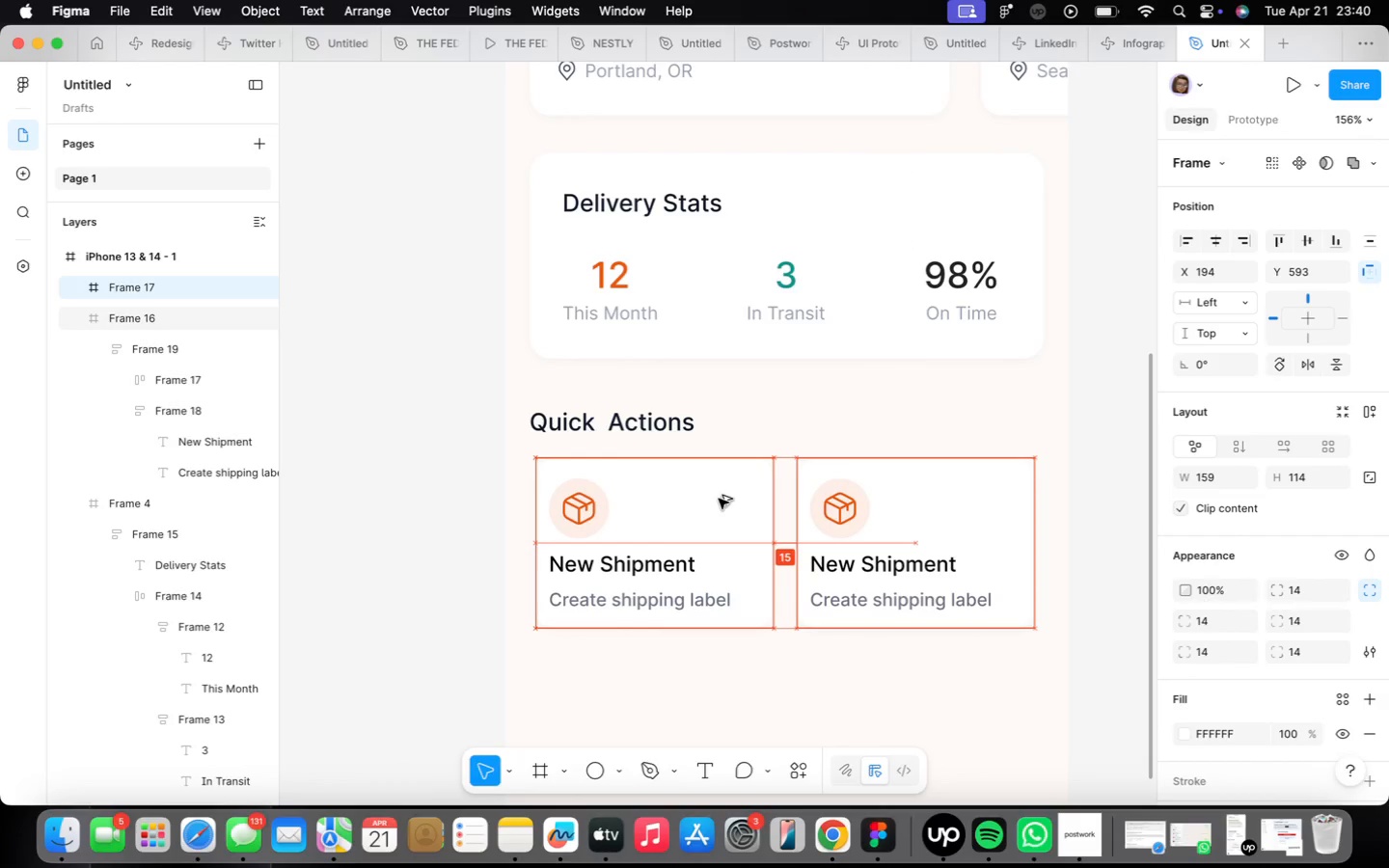 
key(Alt+ArrowRight)
 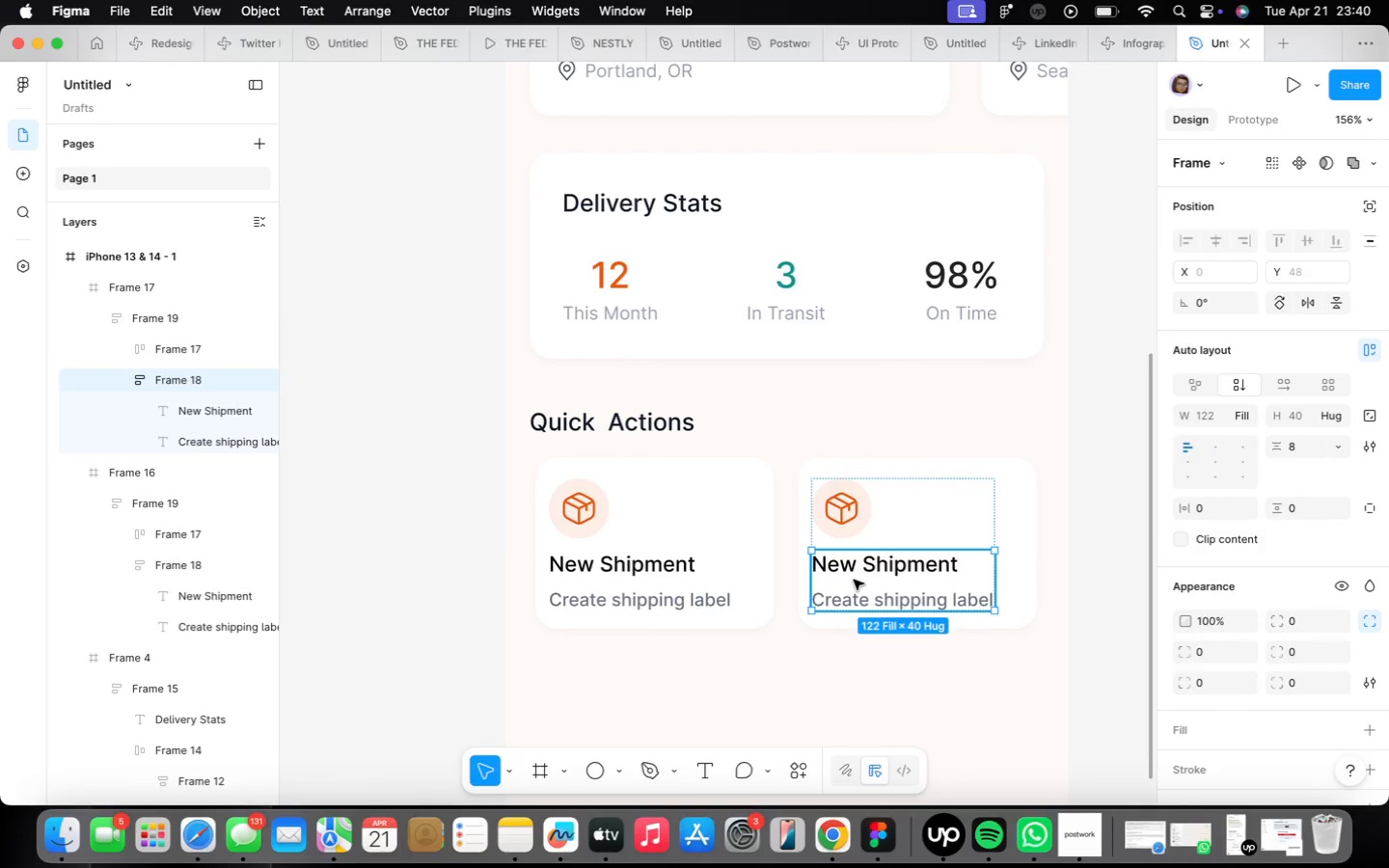 
triple_click([853, 570])
 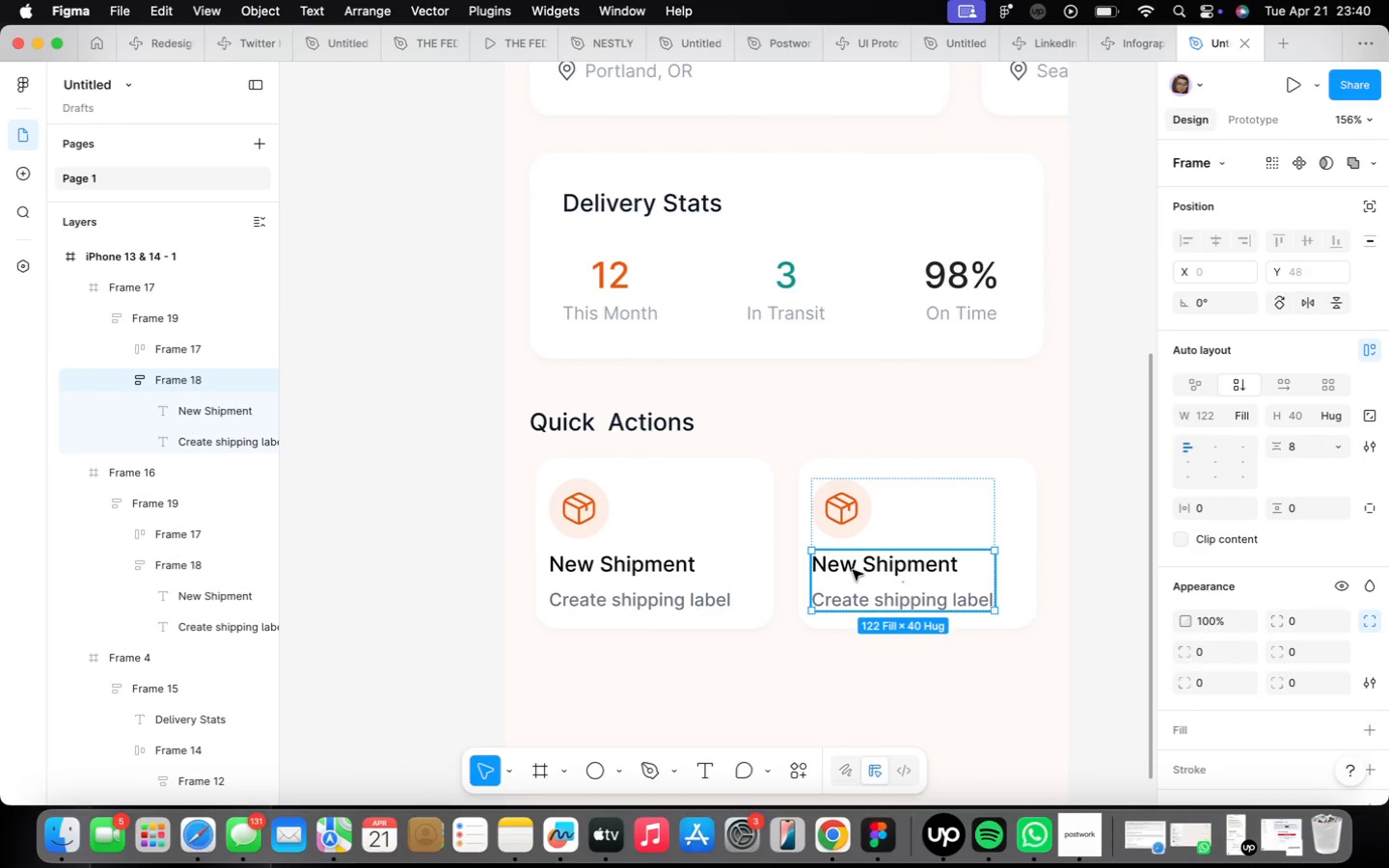 
triple_click([853, 570])
 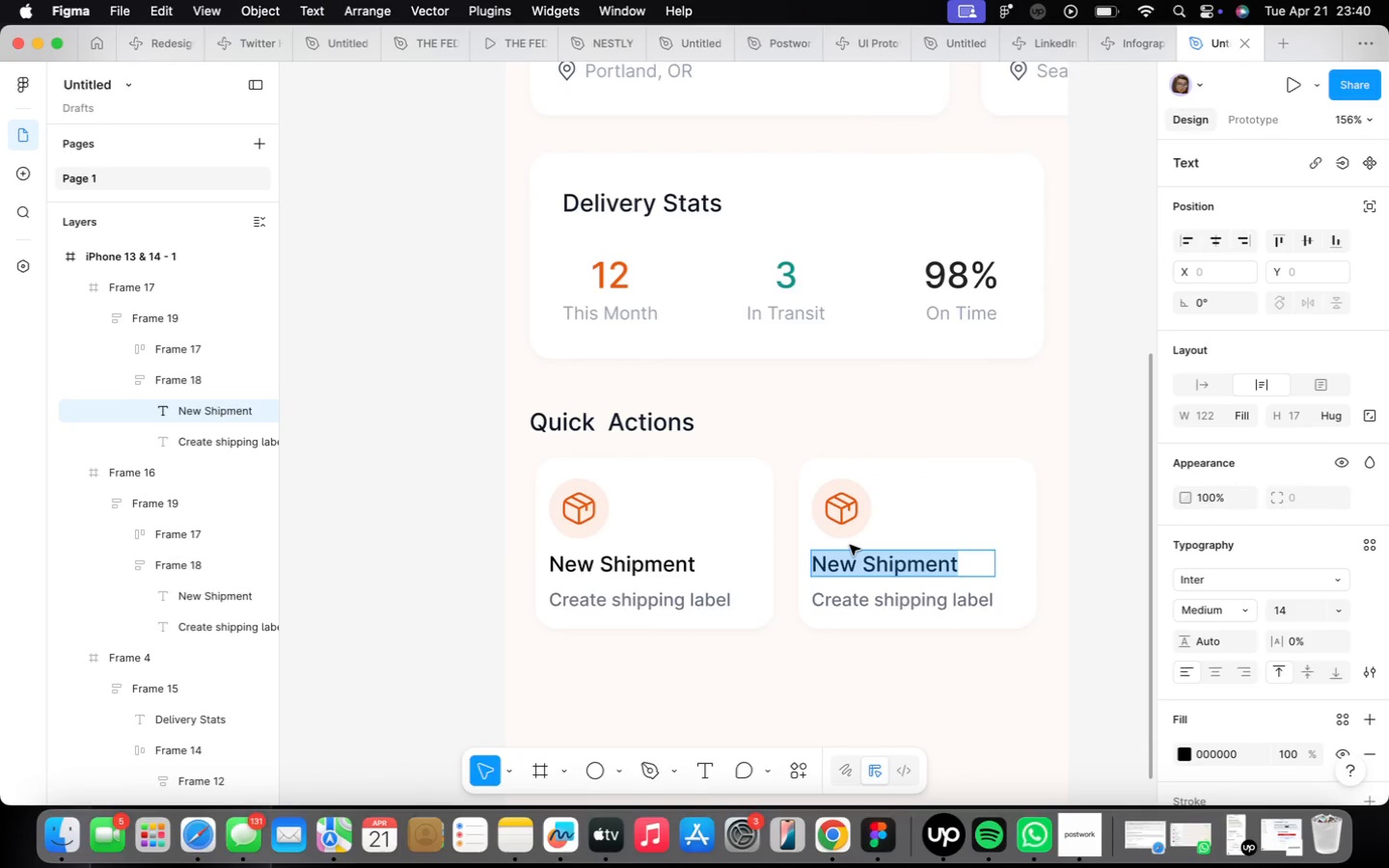 
type(Analytics)
 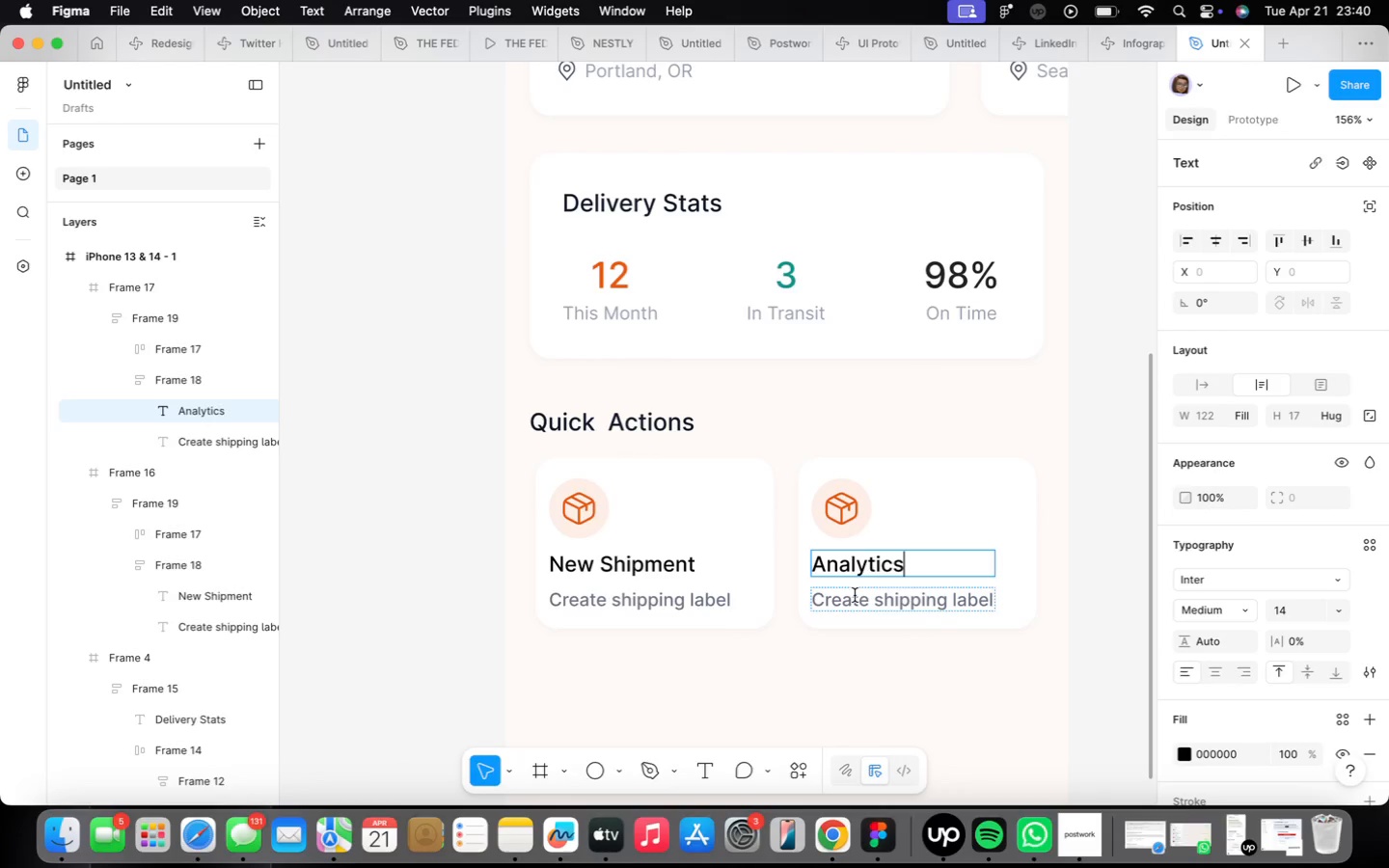 
double_click([858, 595])
 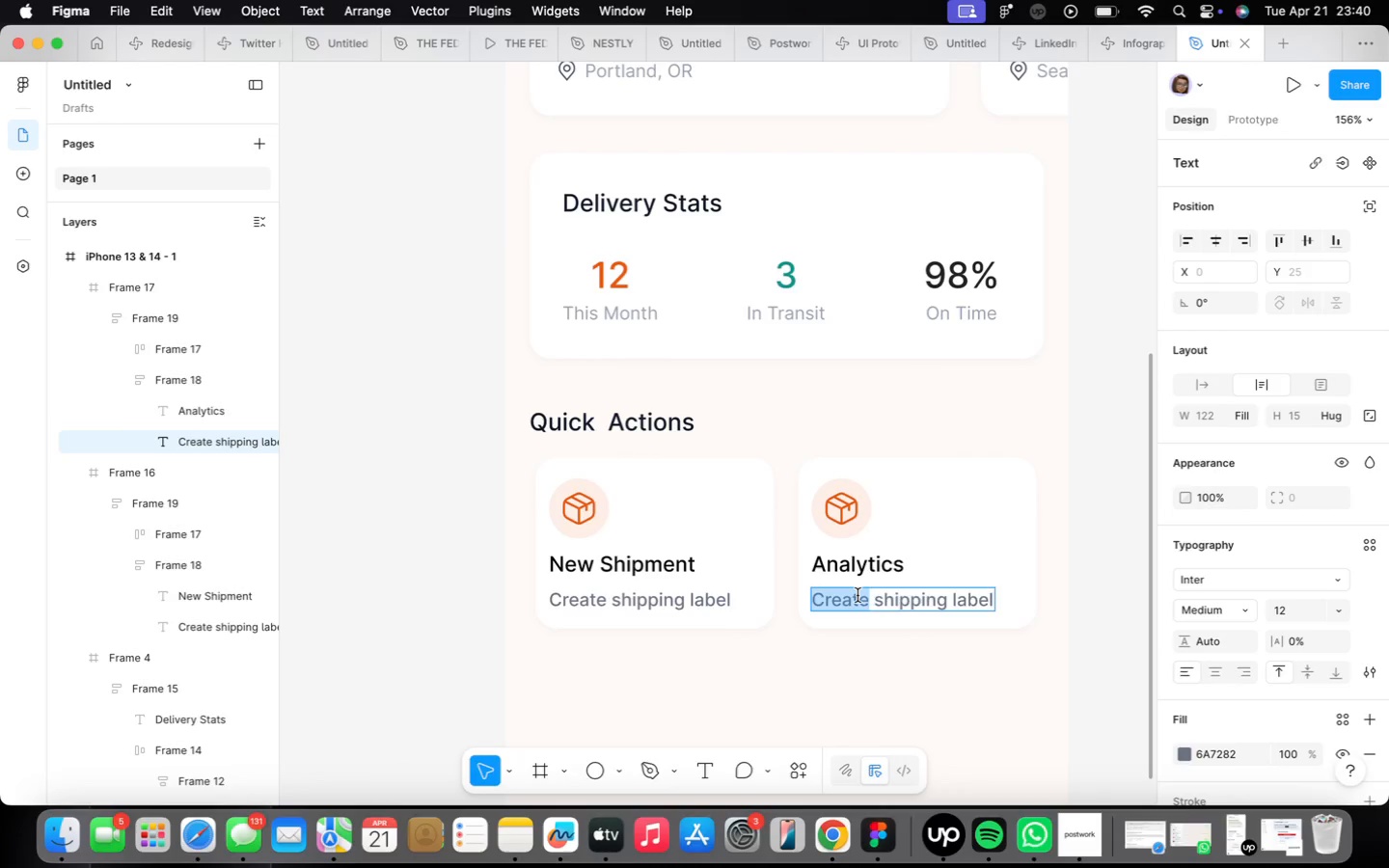 
triple_click([858, 595])
 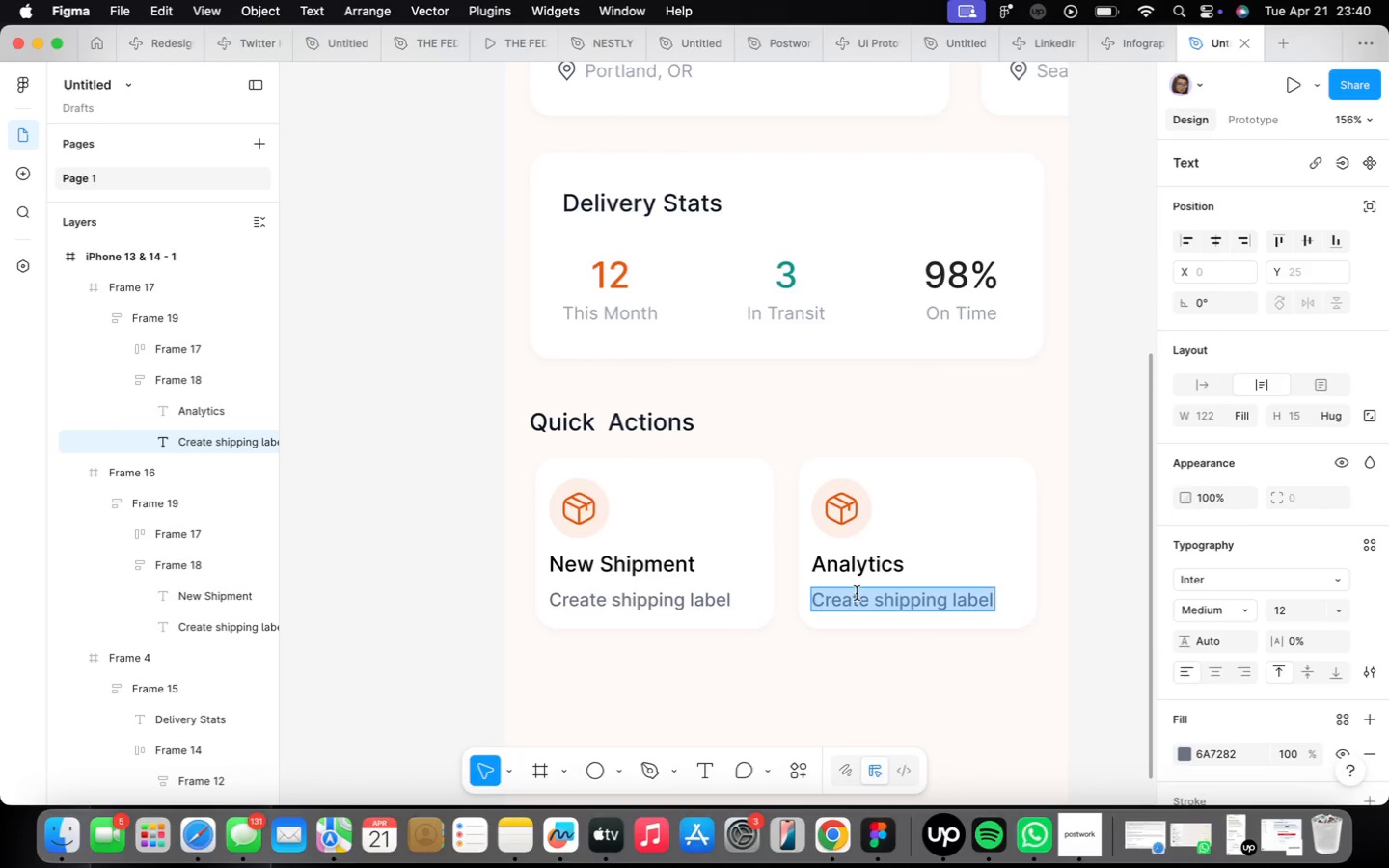 
type(ViewnInsights)
 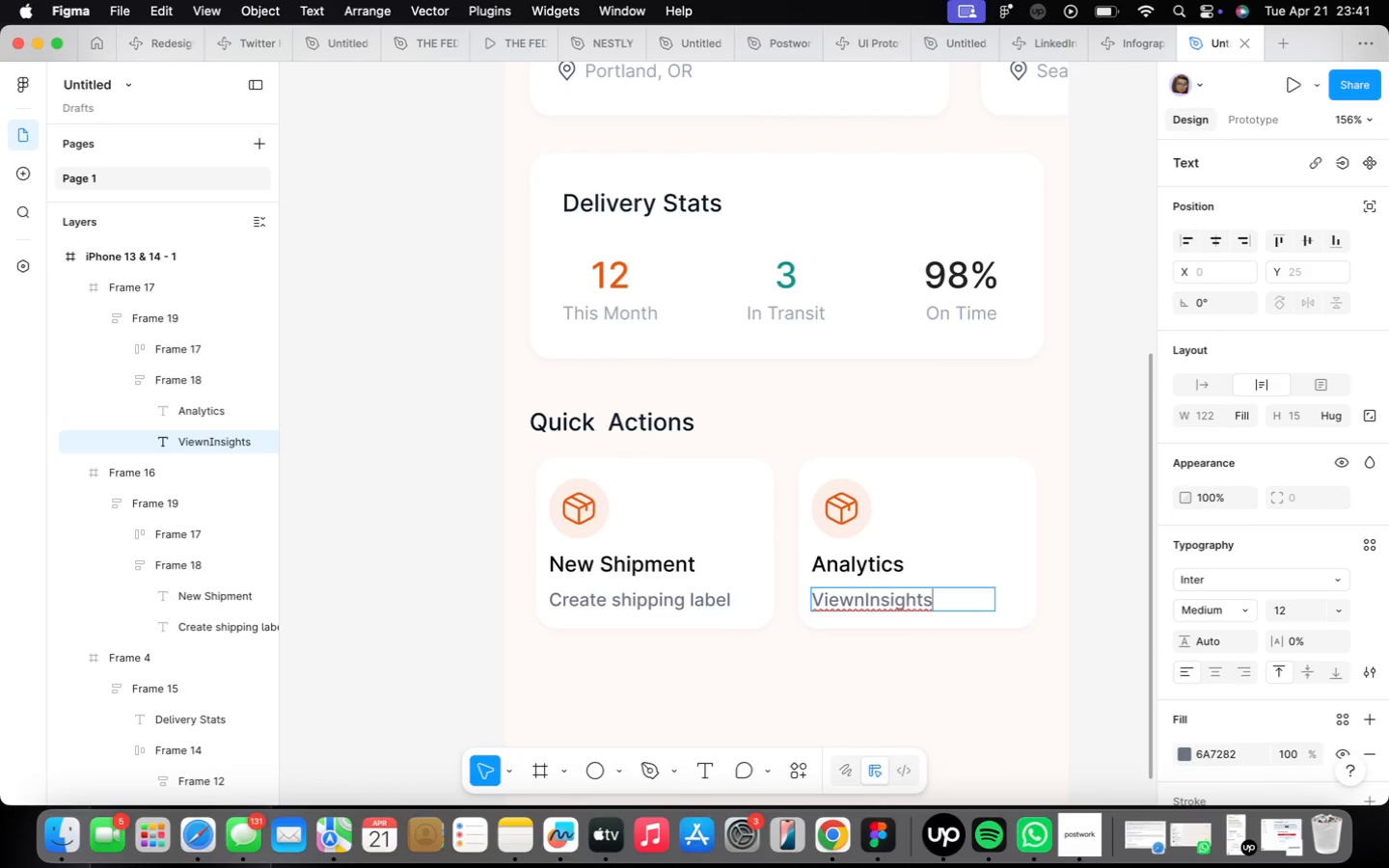 
wait(45.14)
 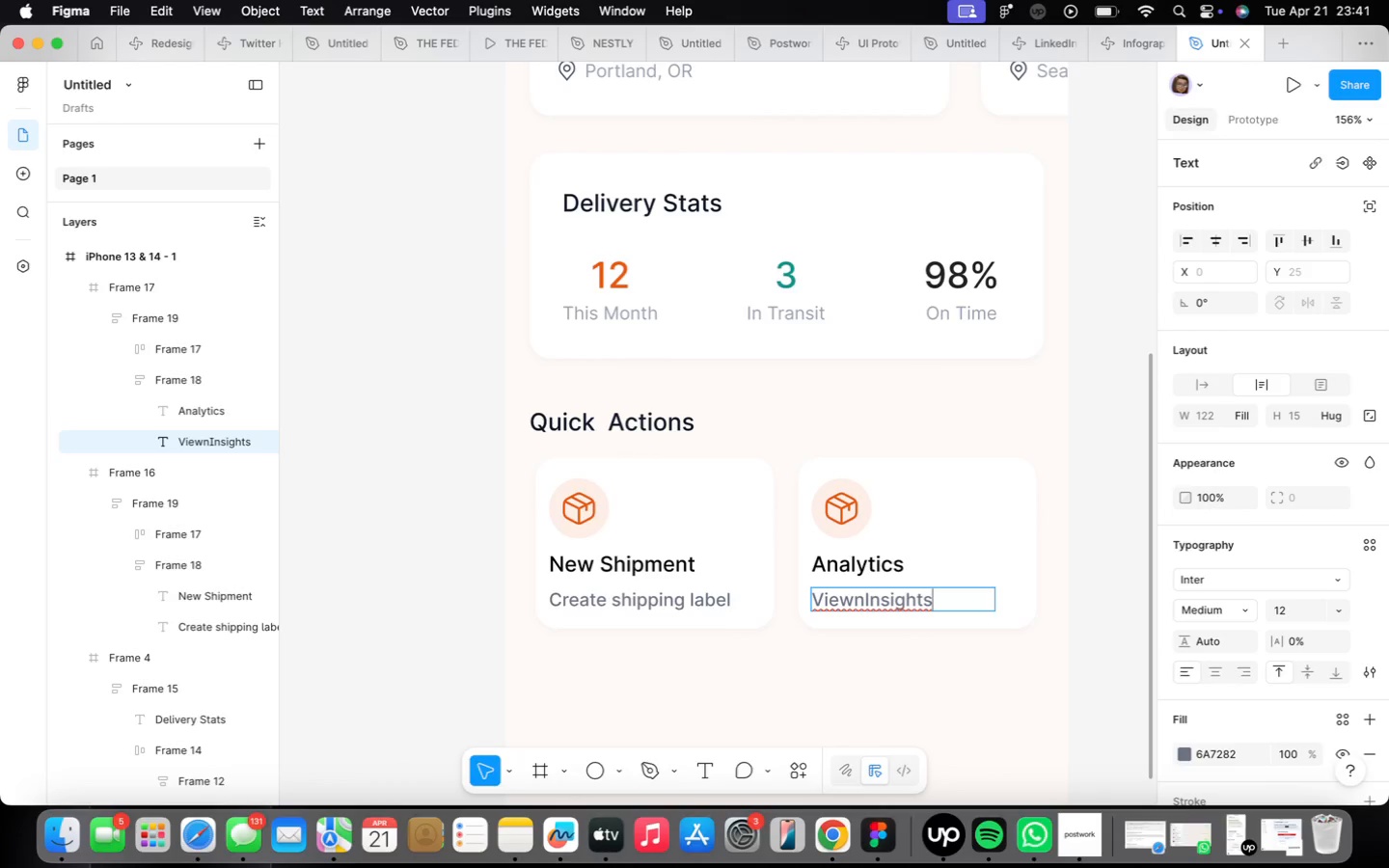 
left_click([864, 607])
 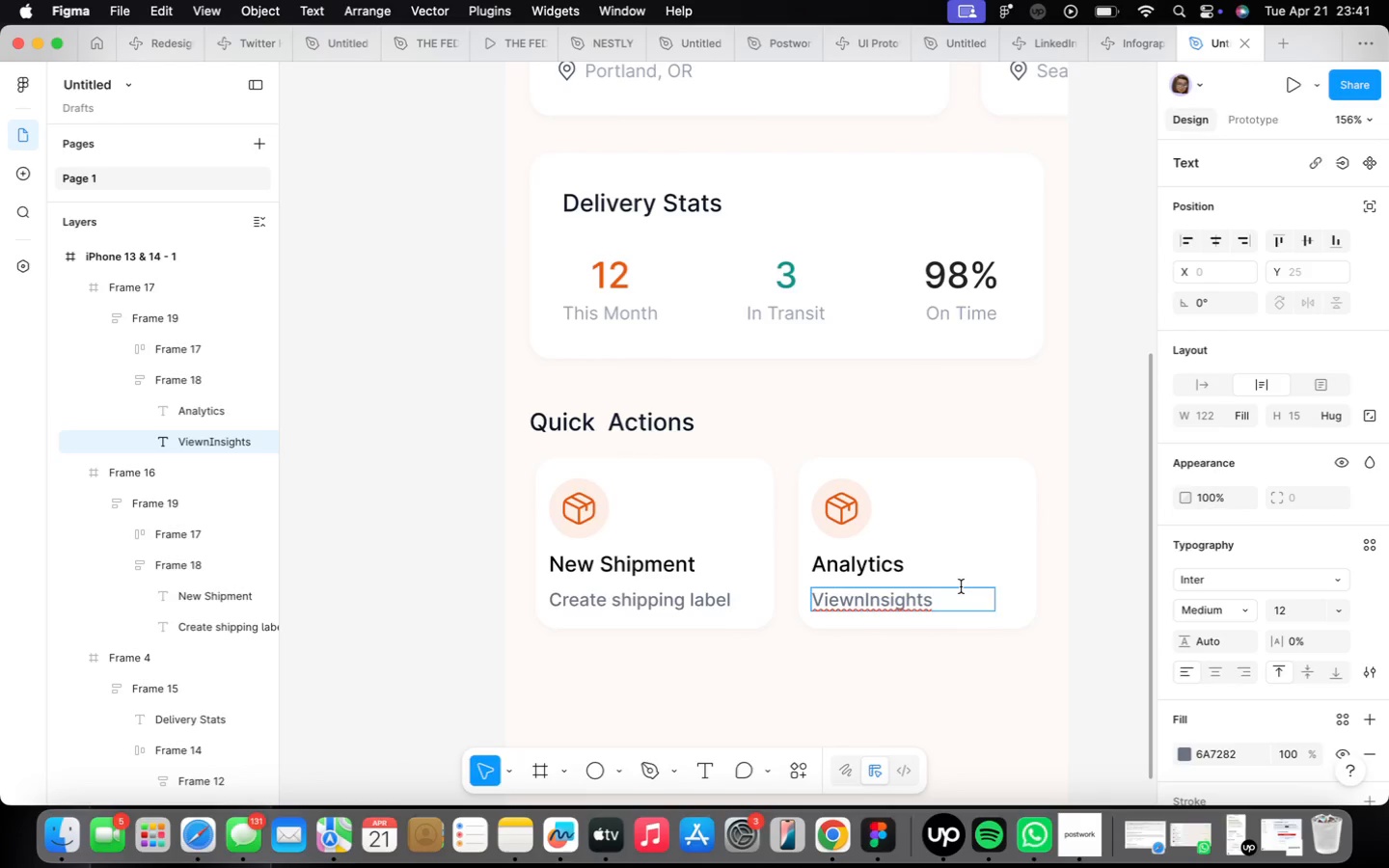 
key(Space)
 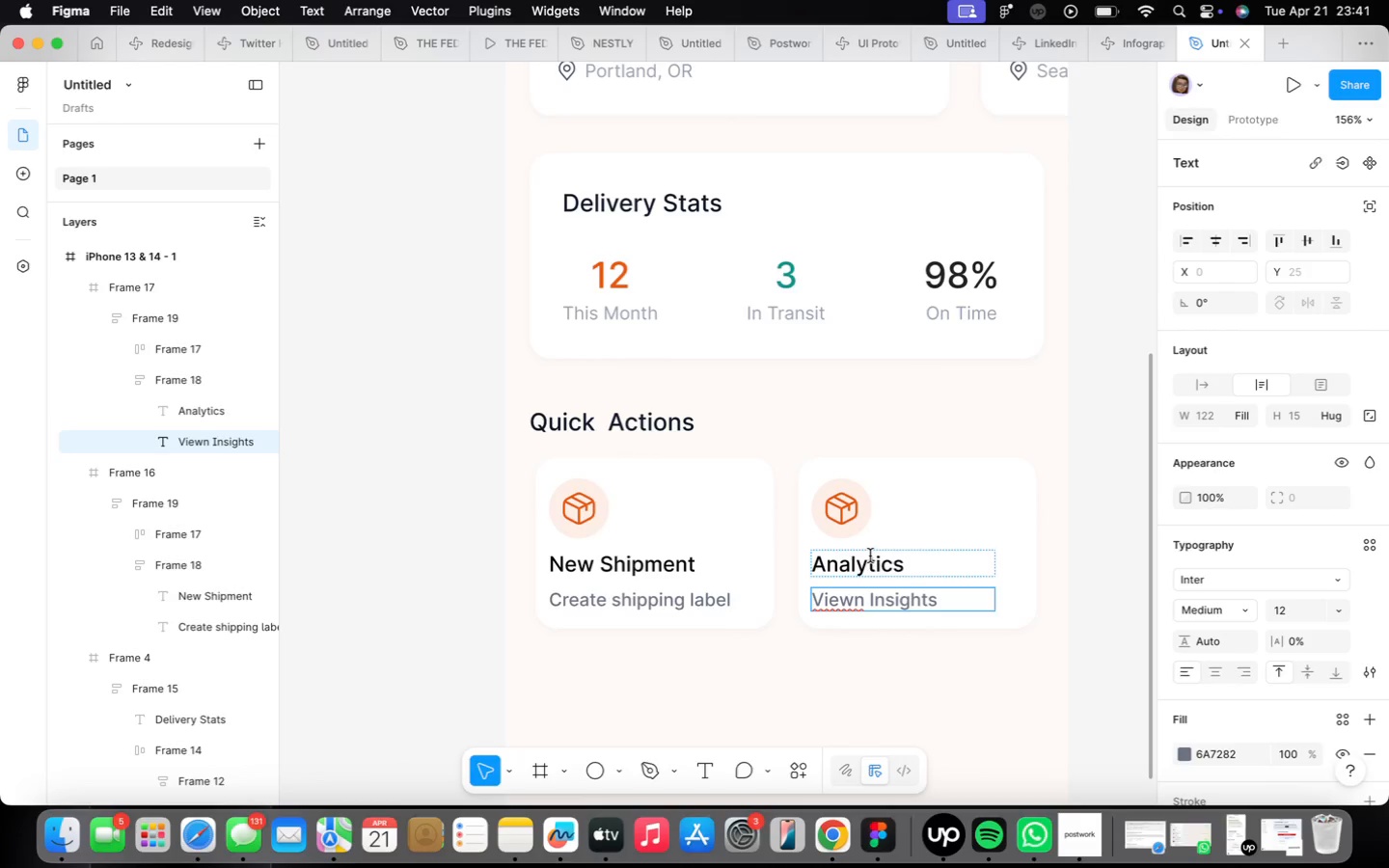 
left_click([969, 484])
 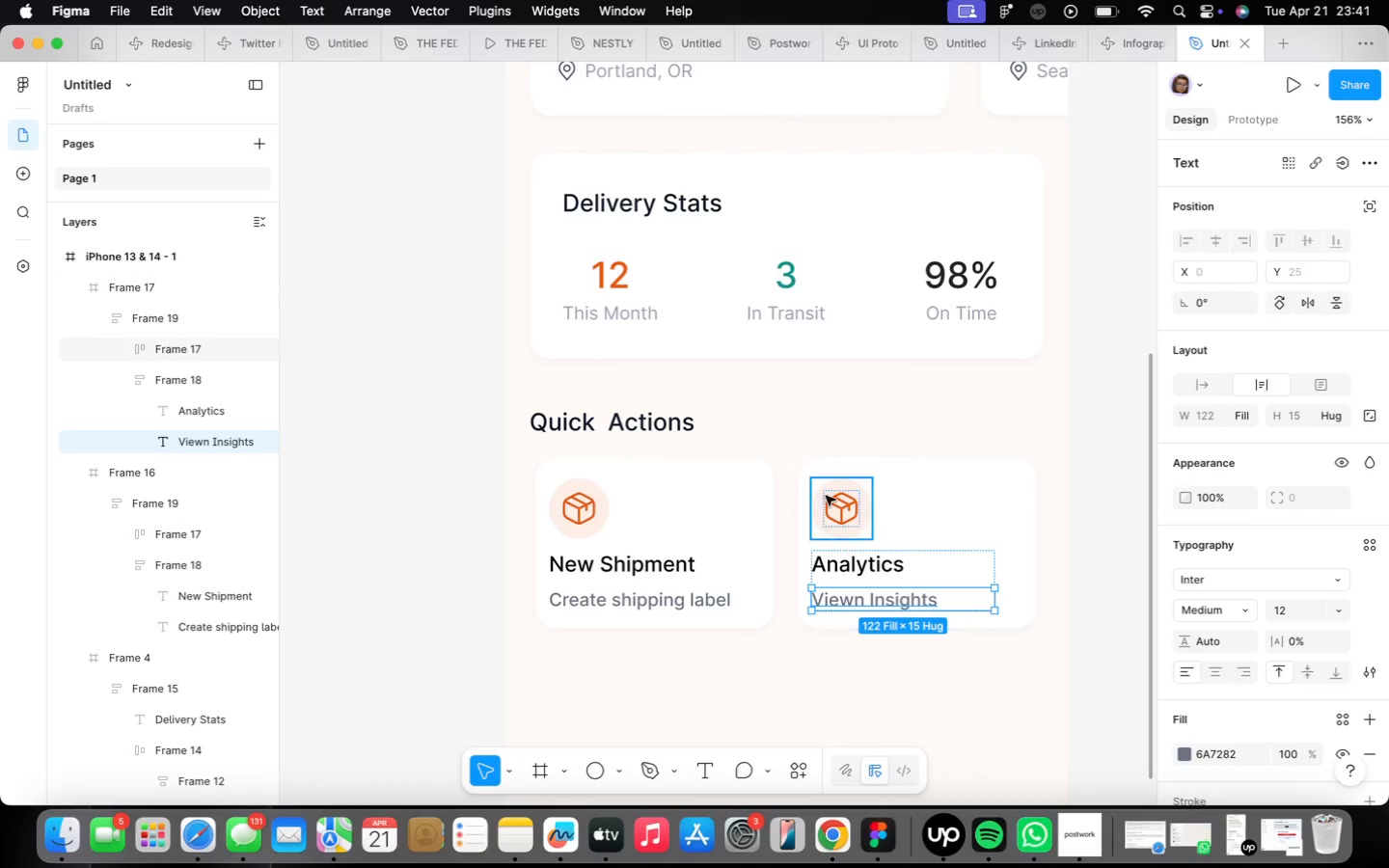 
double_click([833, 503])
 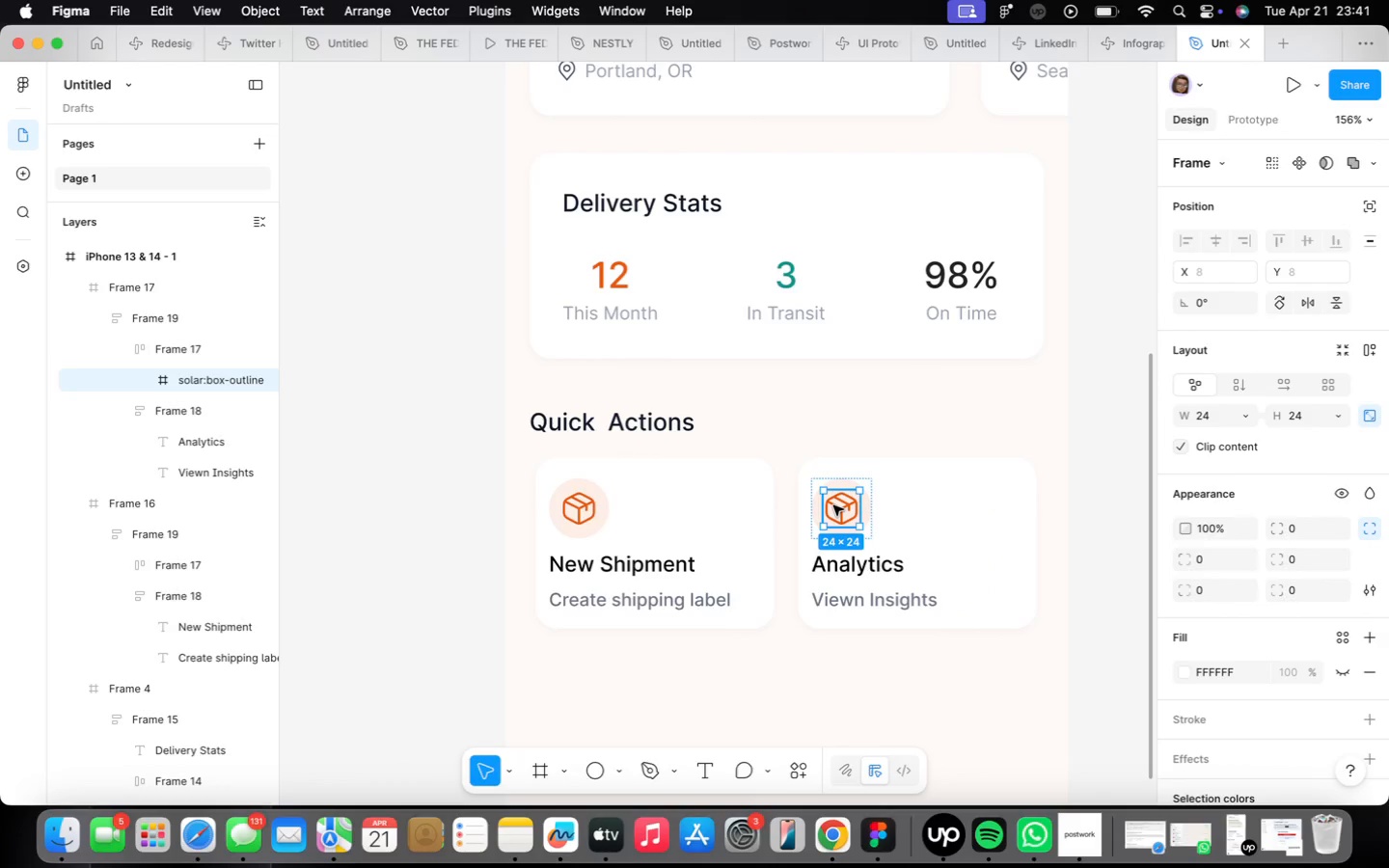 
right_click([833, 505])
 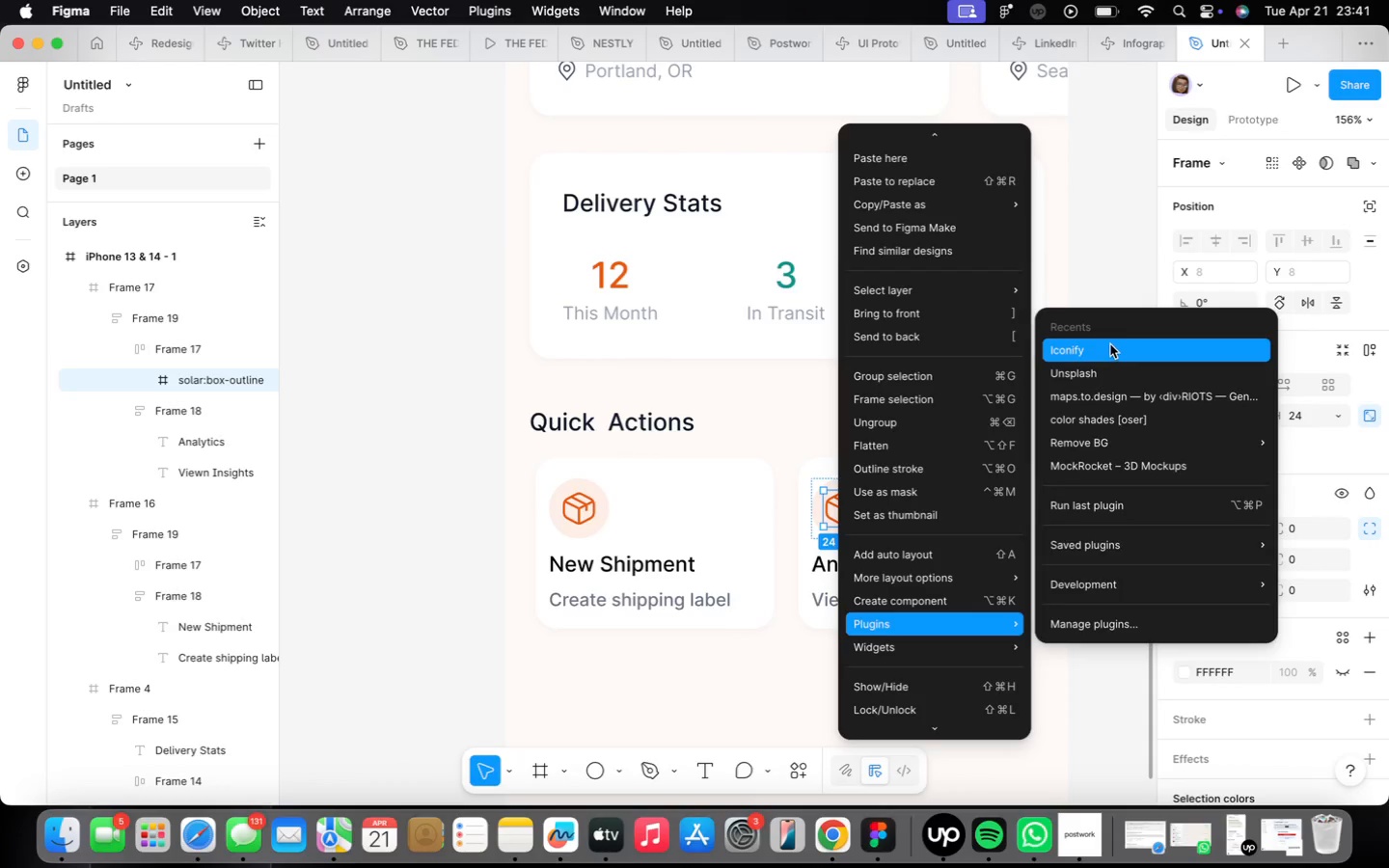 
left_click([1111, 346])
 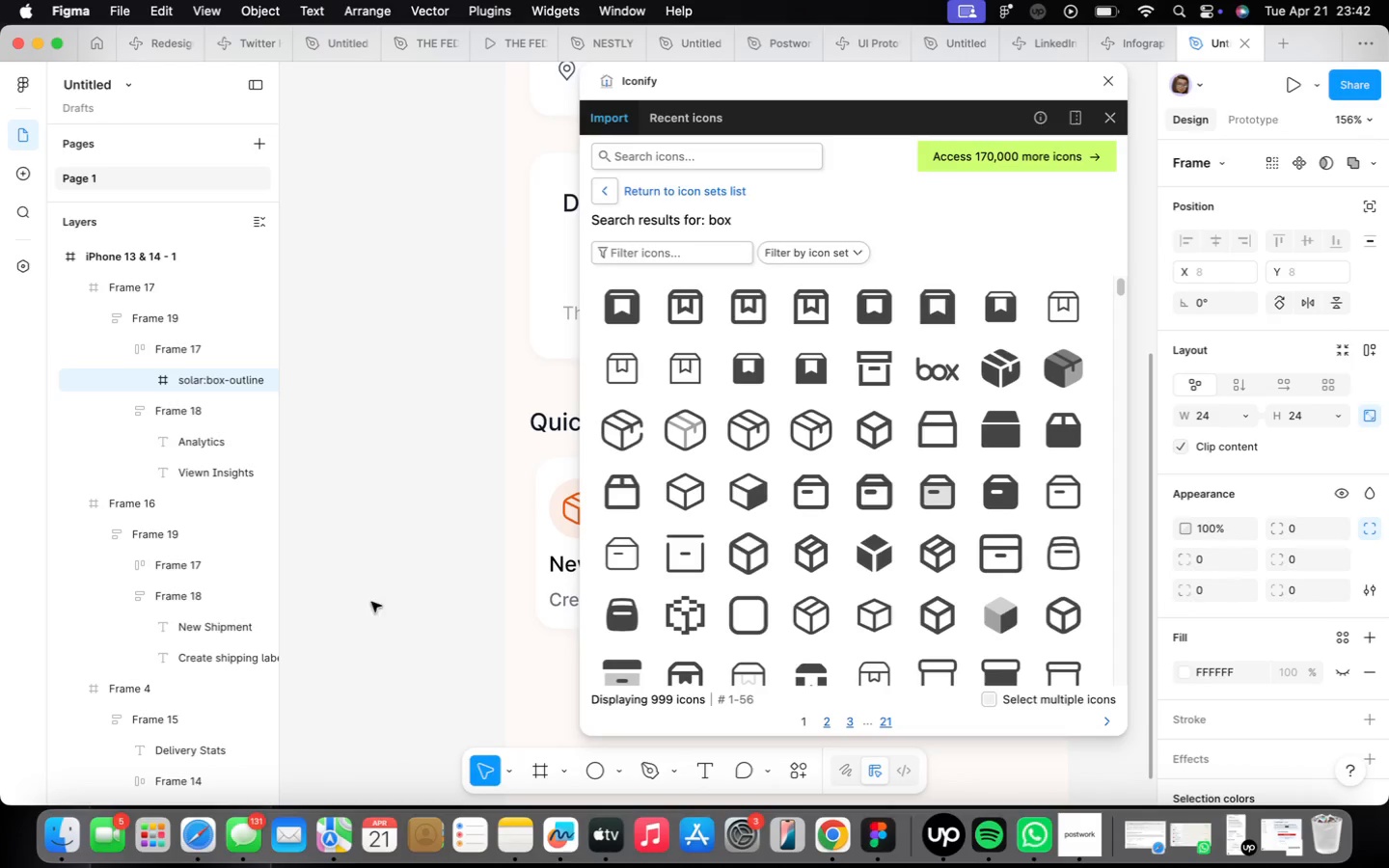 
left_click([658, 158])
 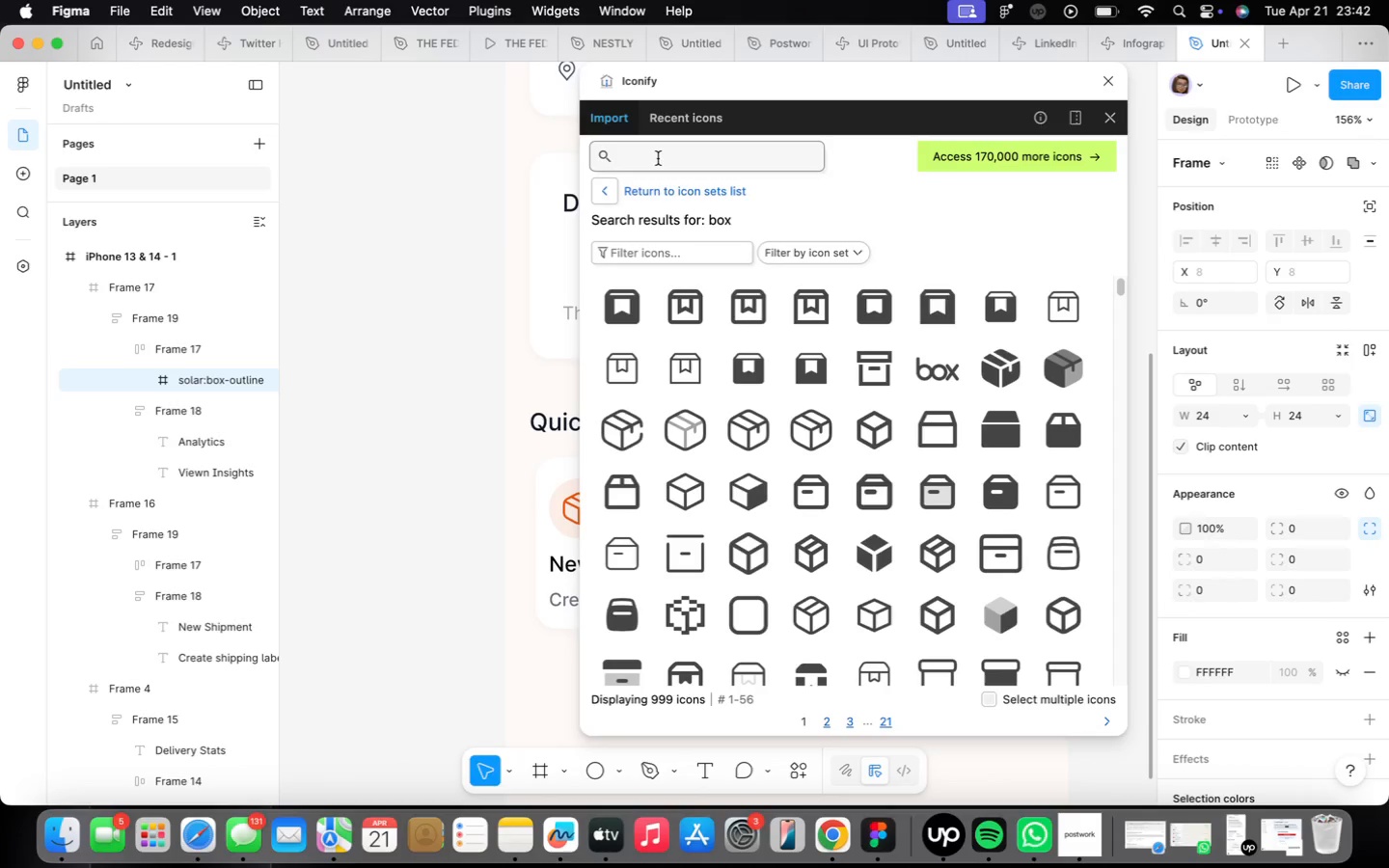 
type(analytics)
 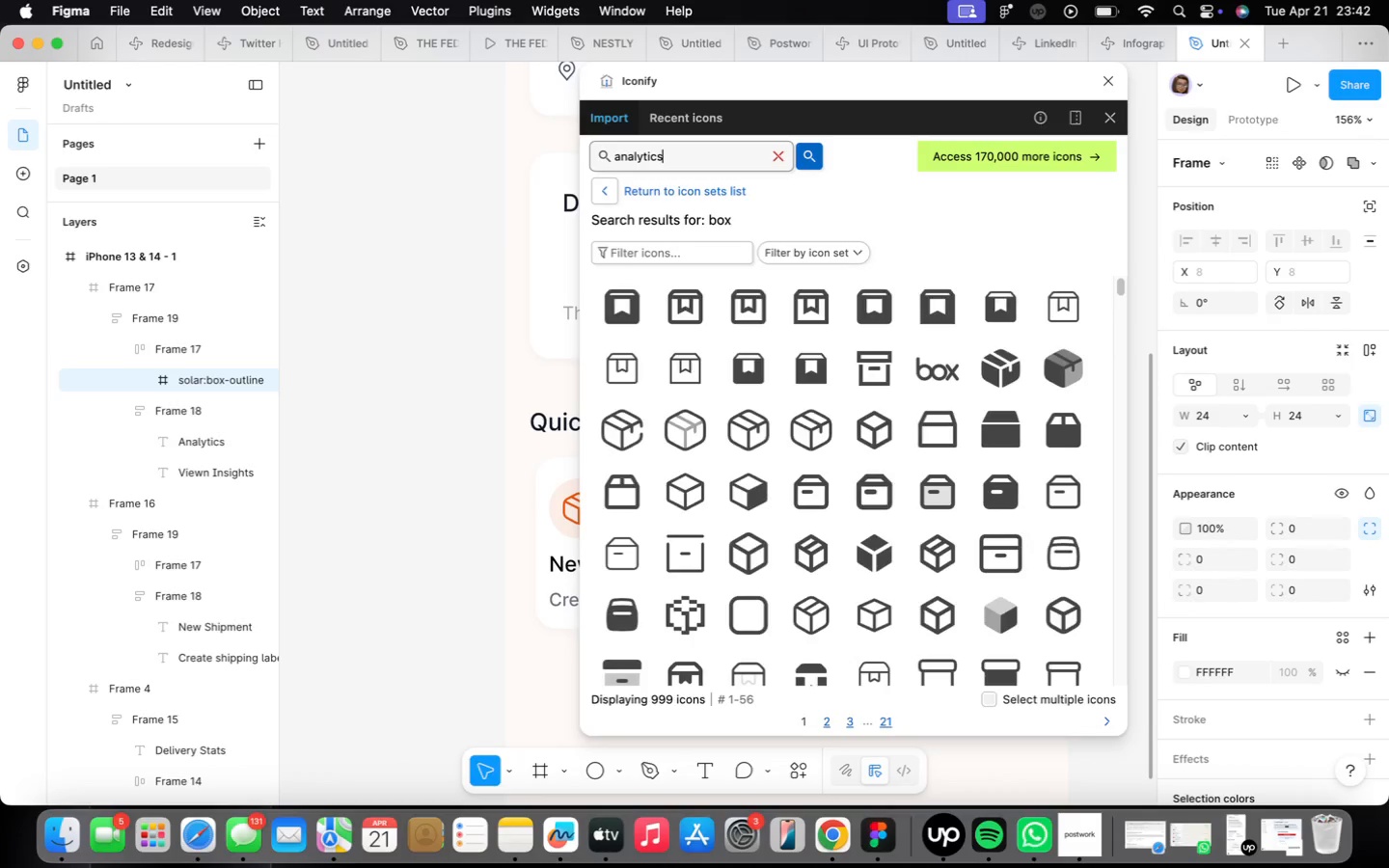 
key(Enter)
 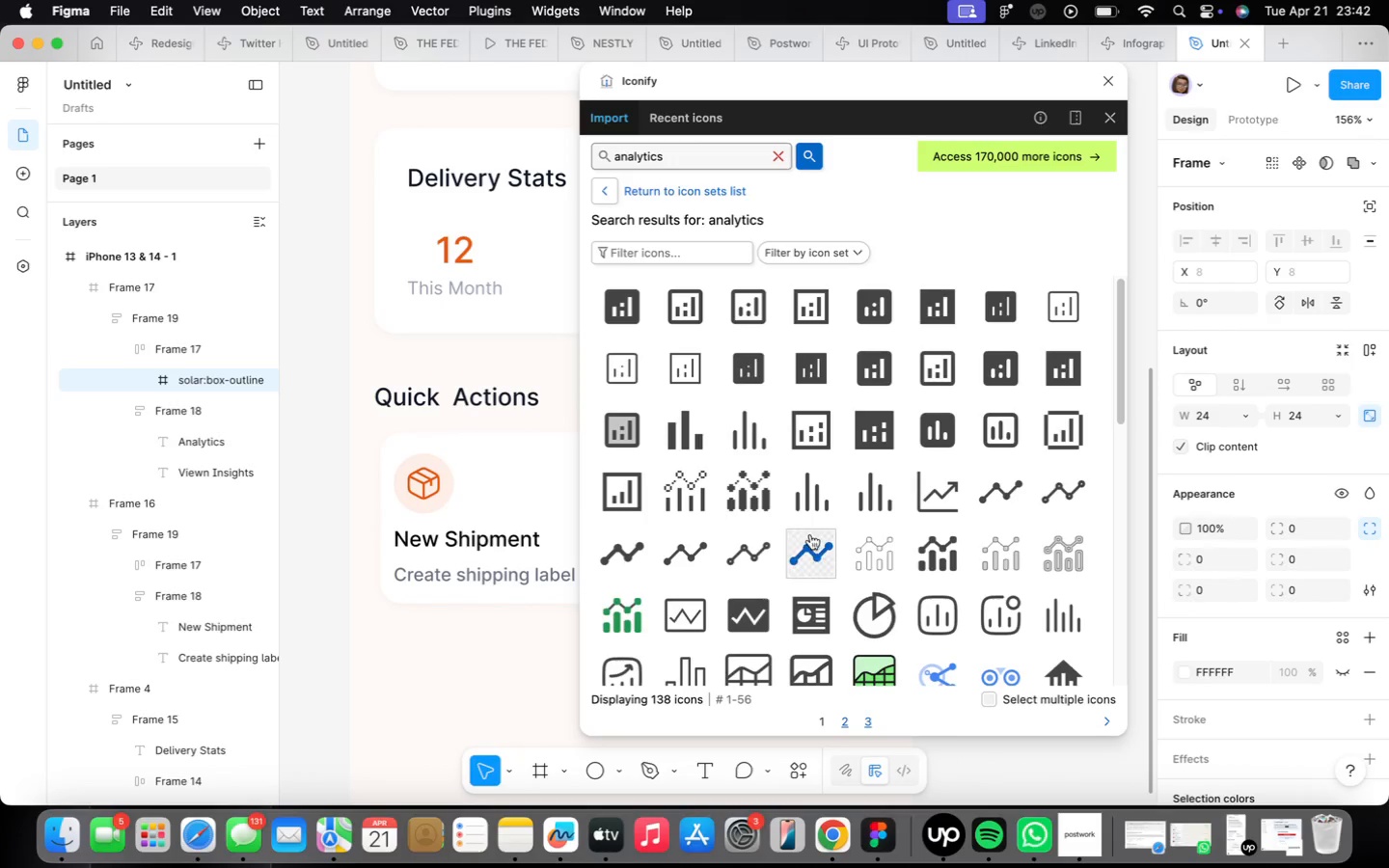 
left_click([929, 496])
 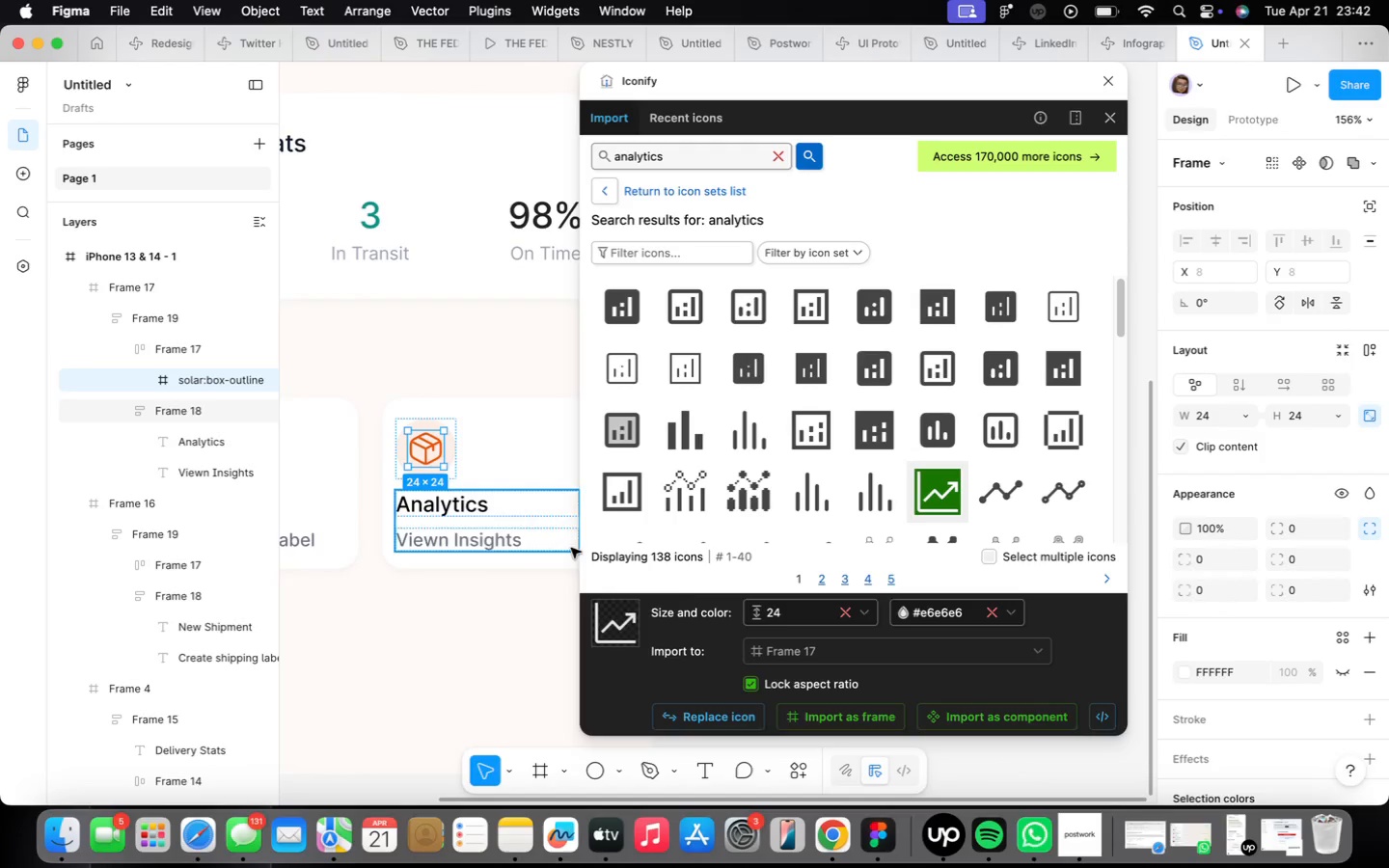 
left_click([698, 718])
 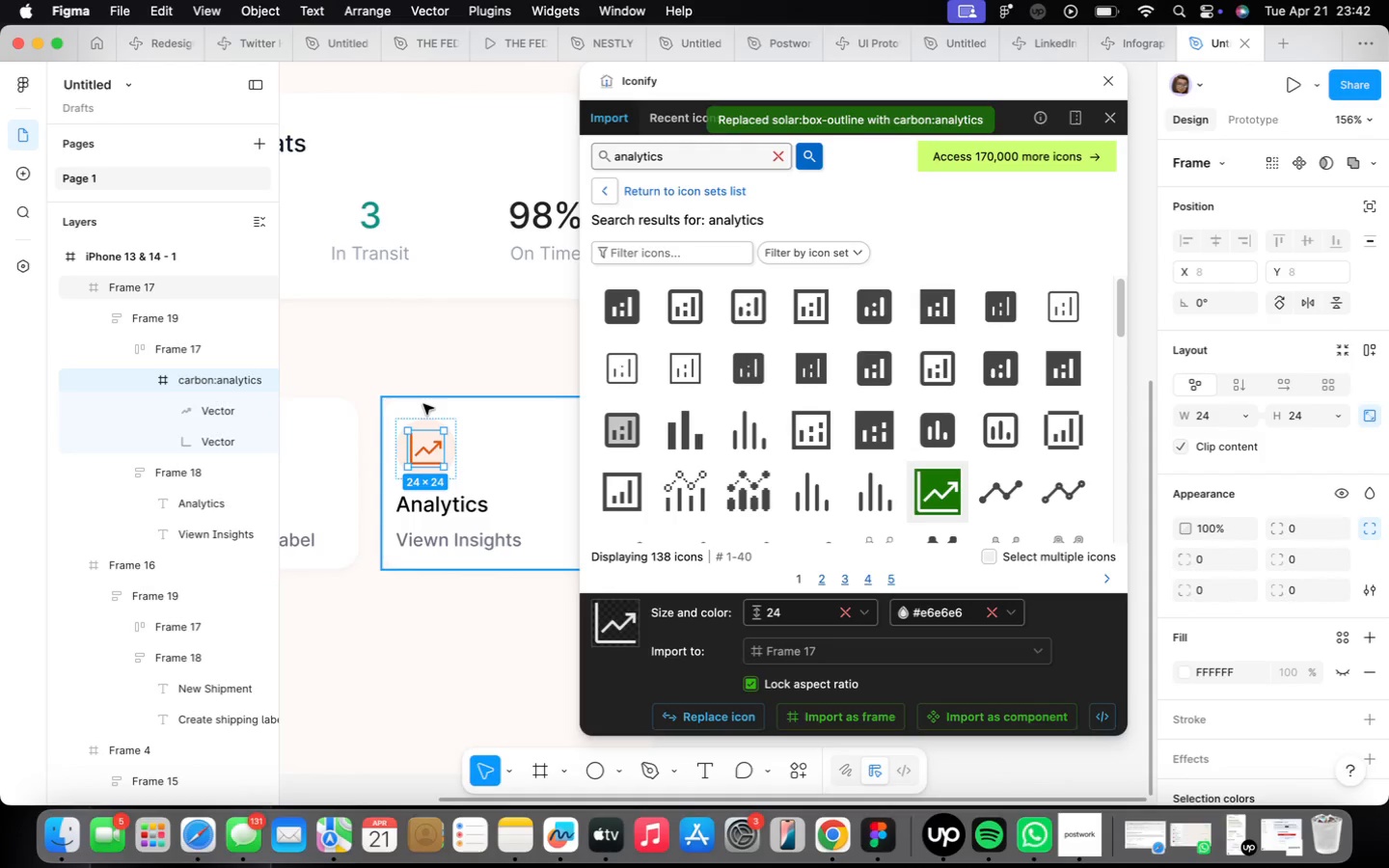 
scroll: coordinate [368, 507], scroll_direction: up, amount: 21.0
 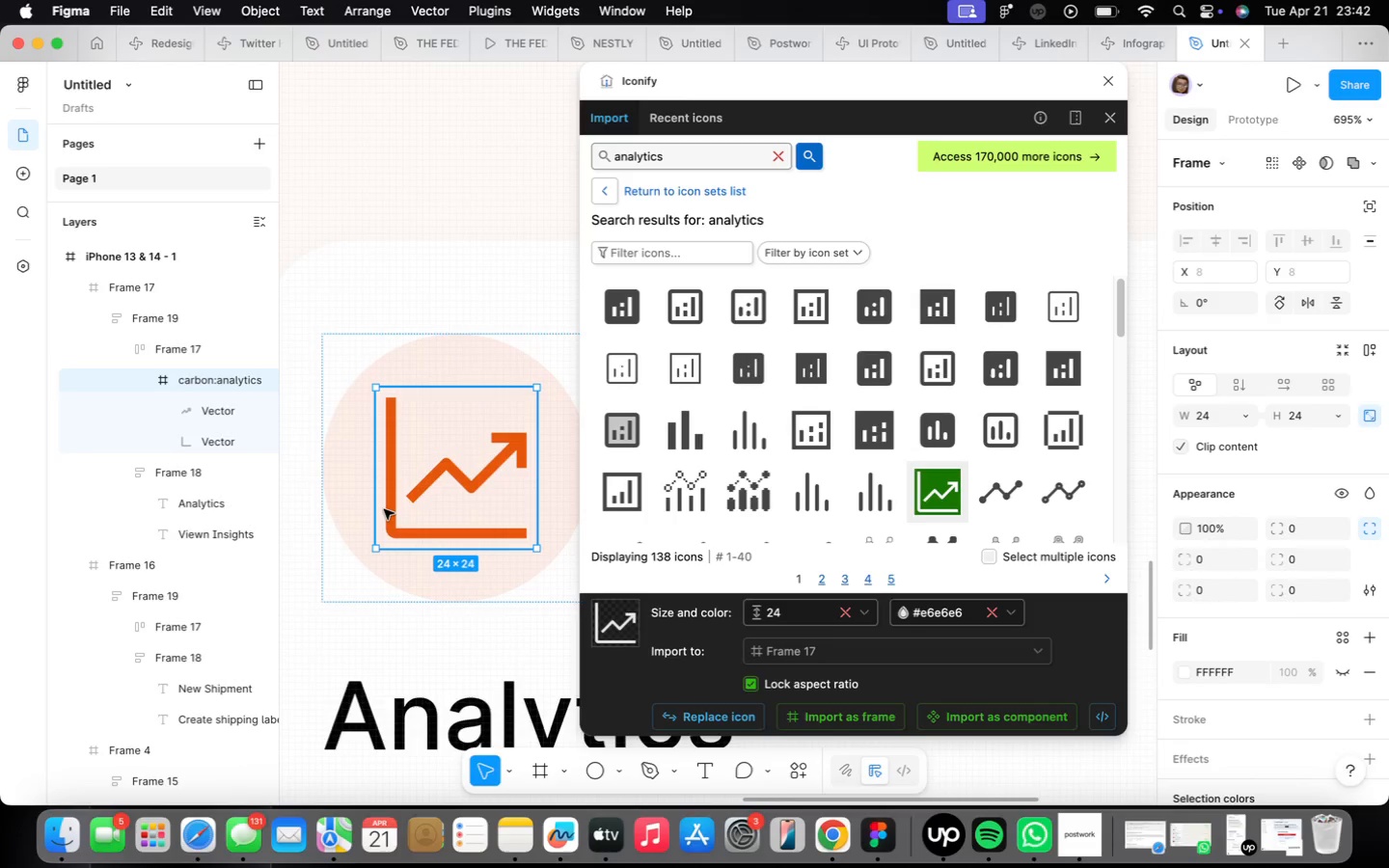 
wait(30.62)
 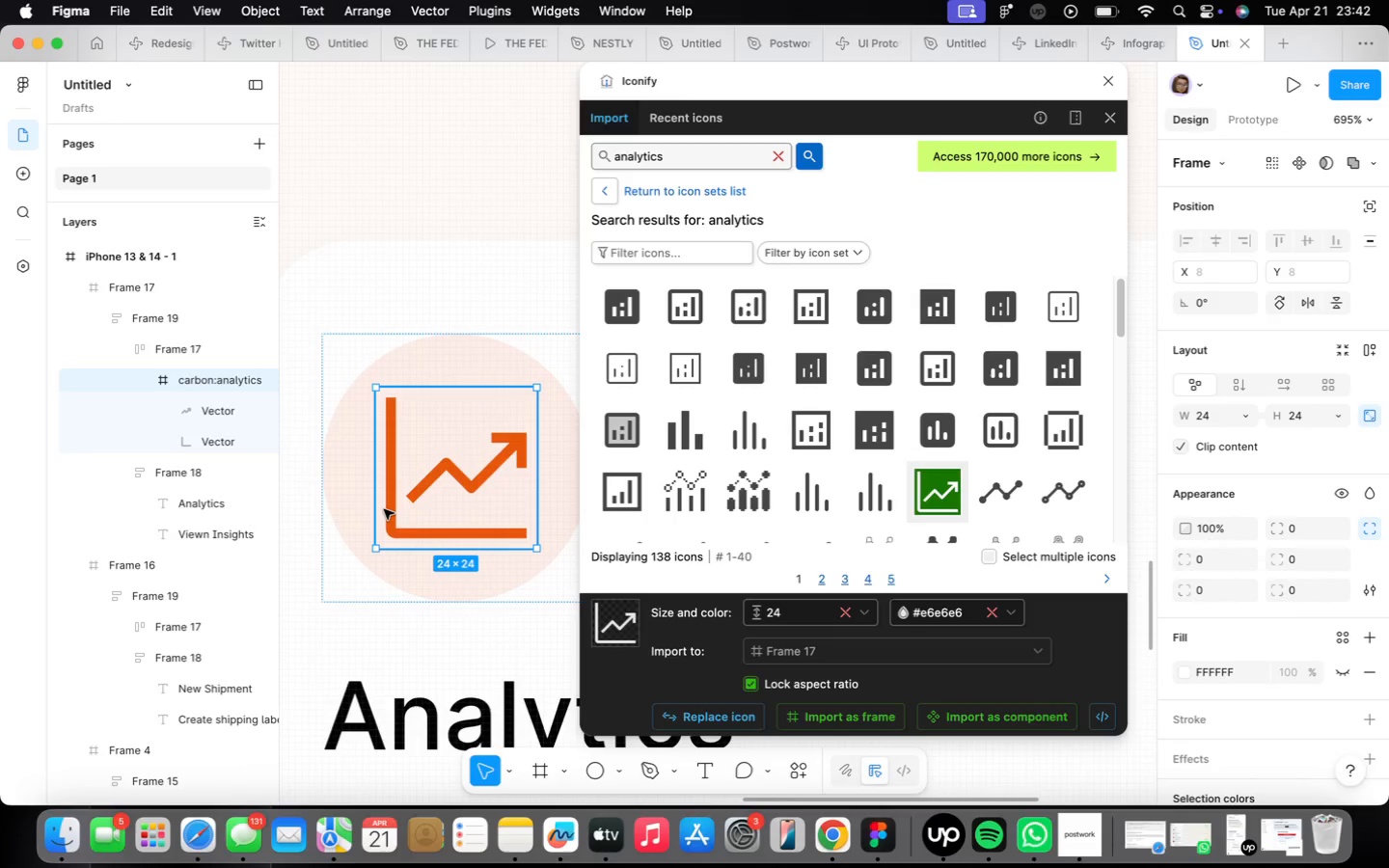 
double_click([401, 517])
 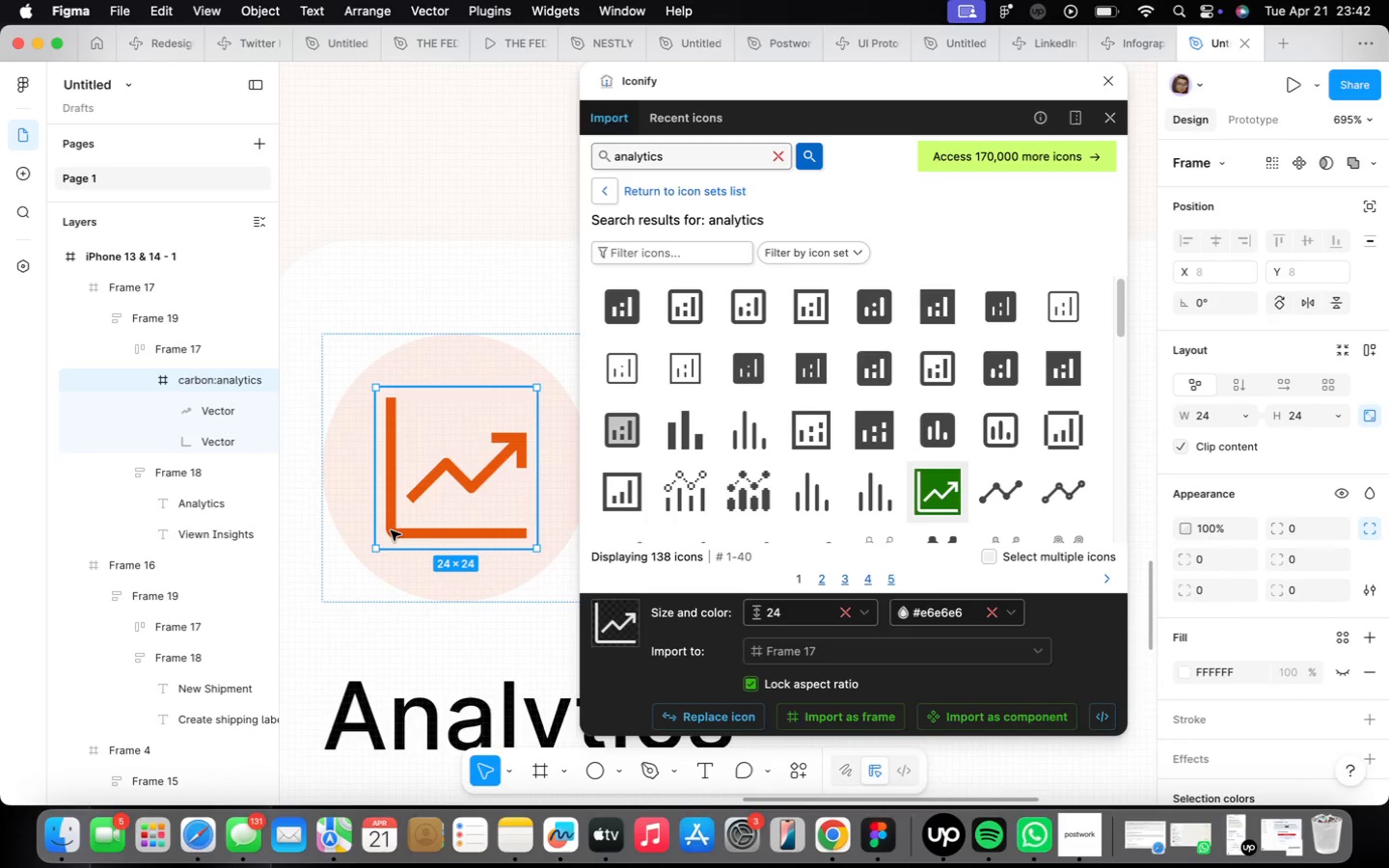 
double_click([393, 530])
 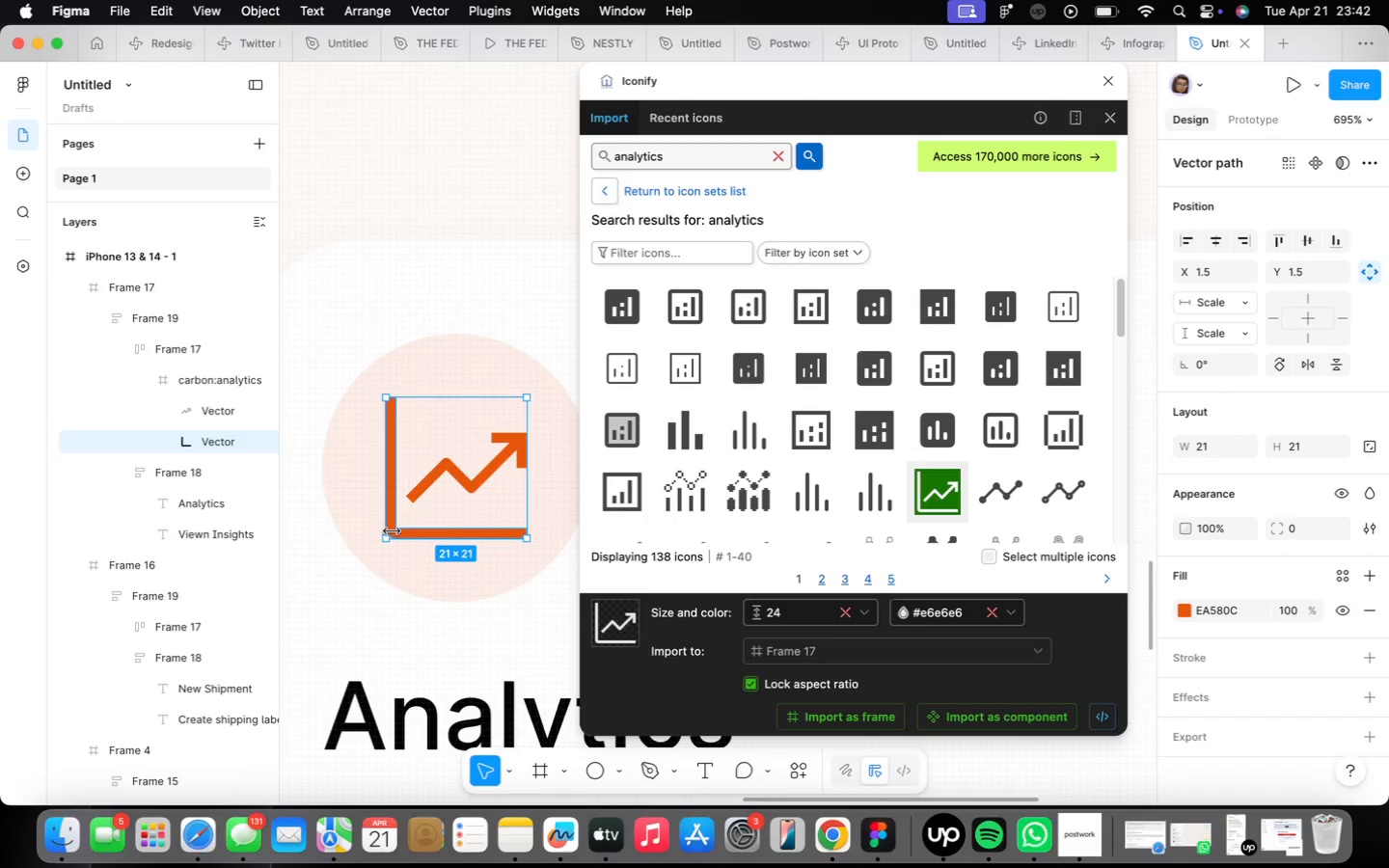 
key(Backspace)
 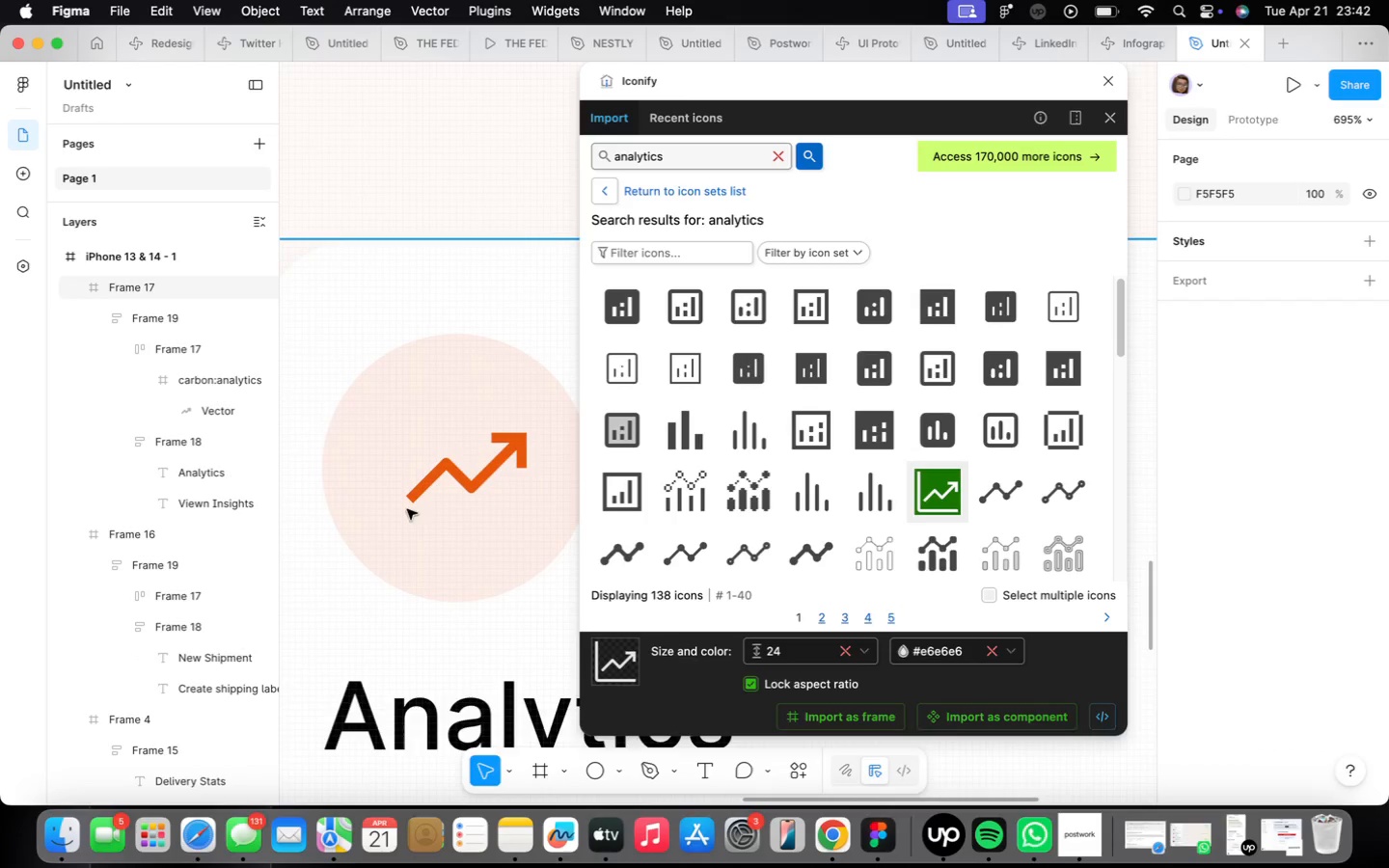 
scroll: coordinate [426, 526], scroll_direction: down, amount: 13.0
 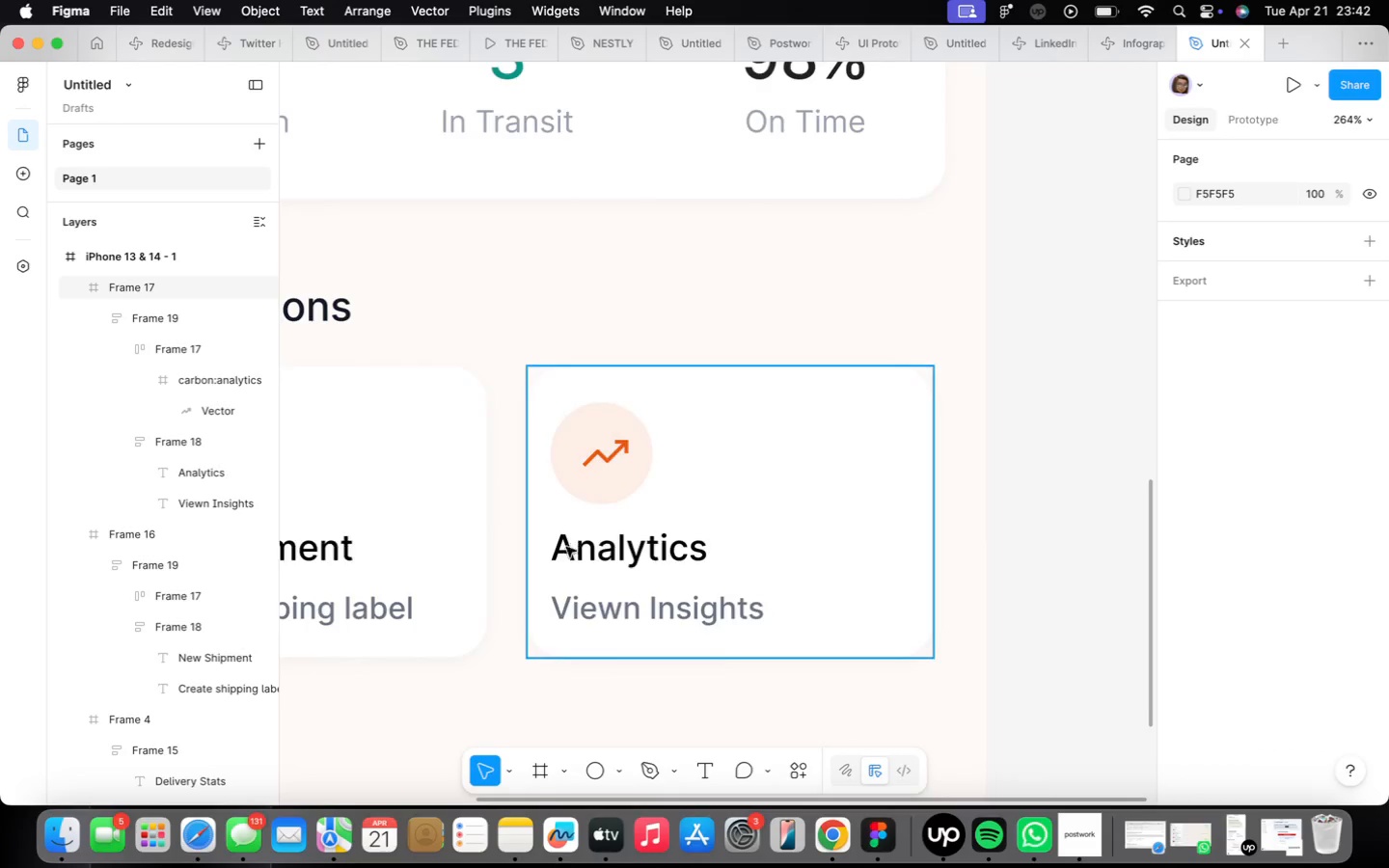 
scroll: coordinate [697, 511], scroll_direction: up, amount: 14.0
 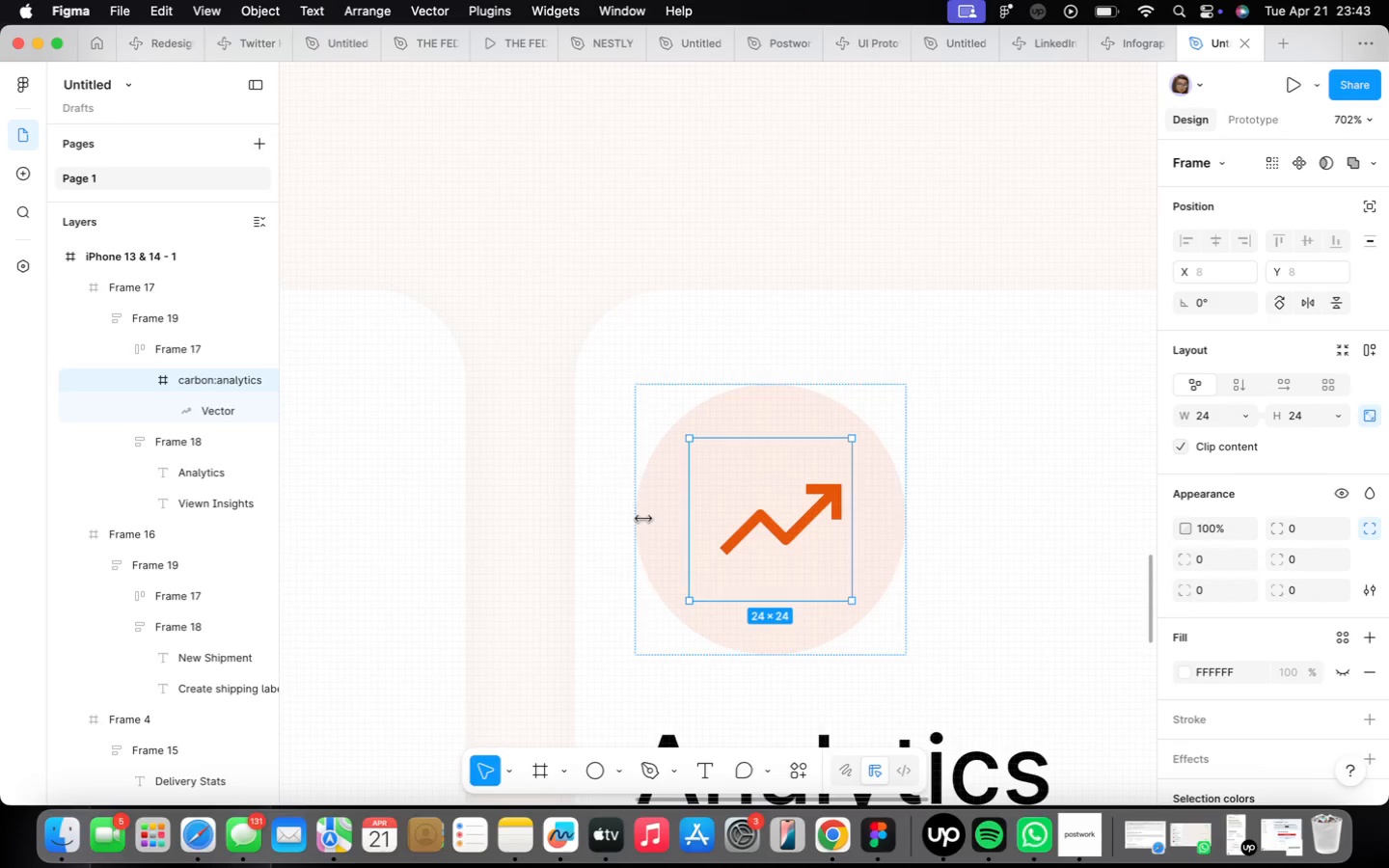 
left_click_drag(start_coordinate=[775, 538], to_coordinate=[766, 540])
 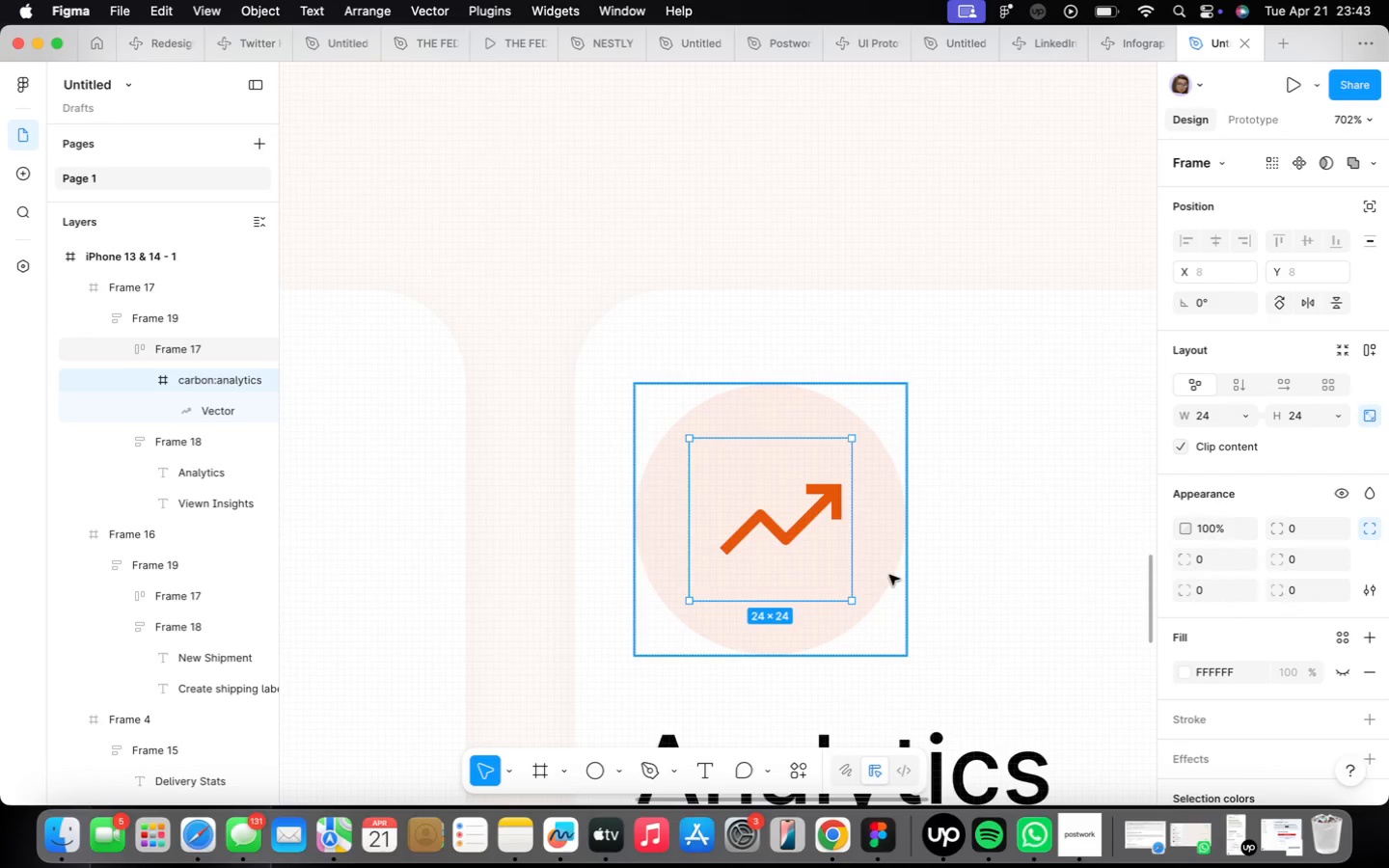 
left_click([894, 572])
 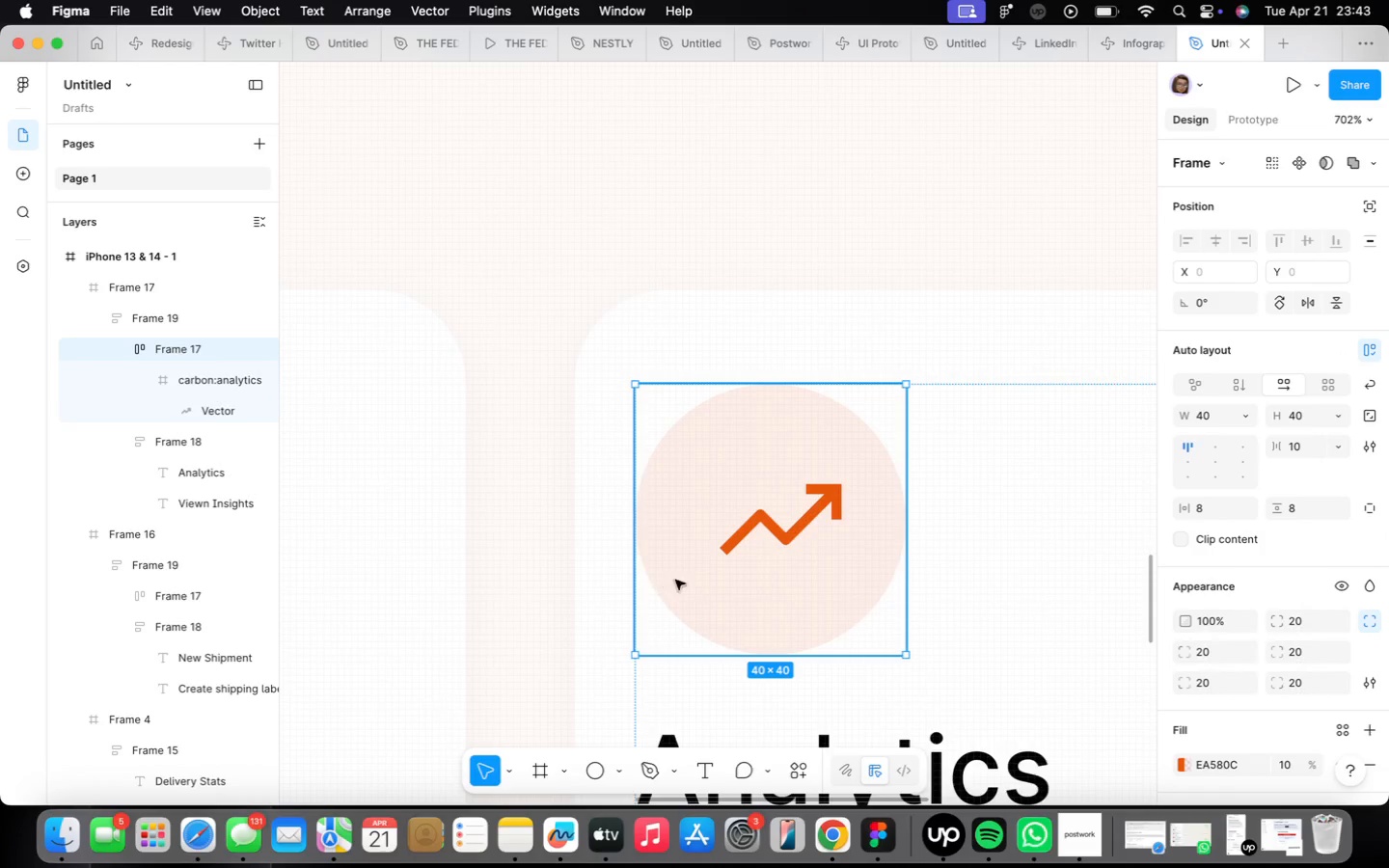 
scroll: coordinate [824, 631], scroll_direction: down, amount: 20.0
 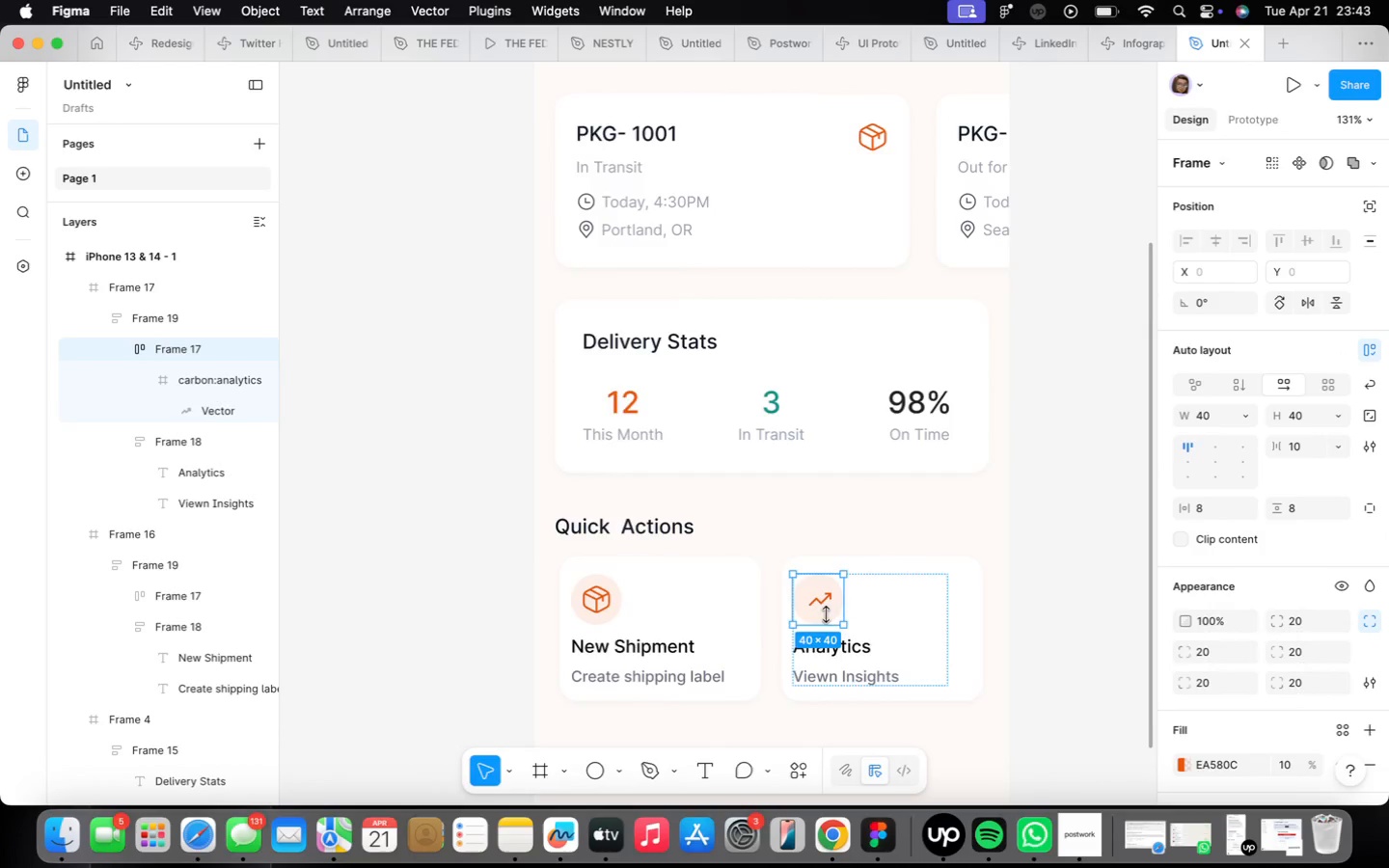 
scroll: coordinate [835, 585], scroll_direction: up, amount: 21.0
 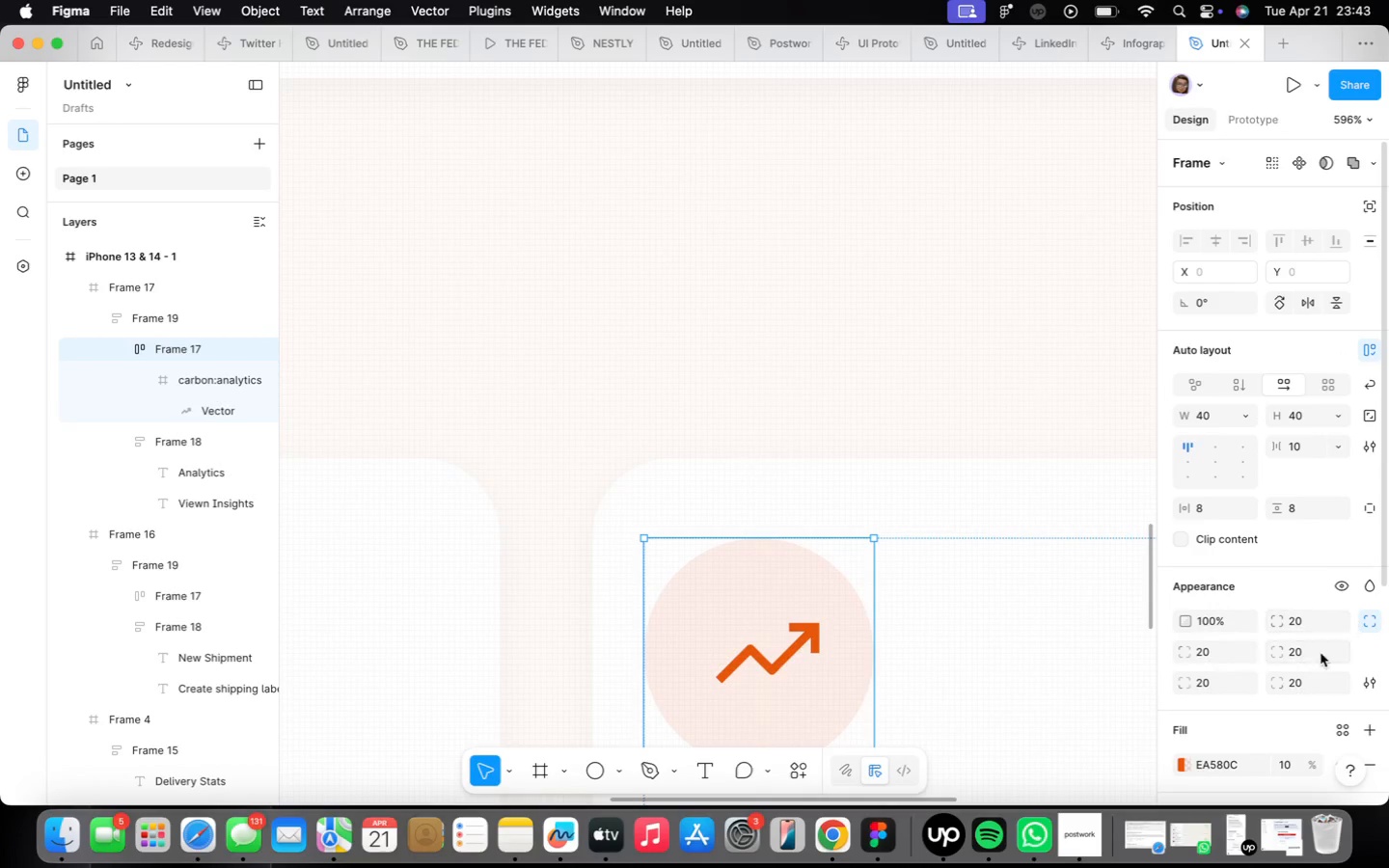 
scroll: coordinate [1288, 642], scroll_direction: down, amount: 4.0
 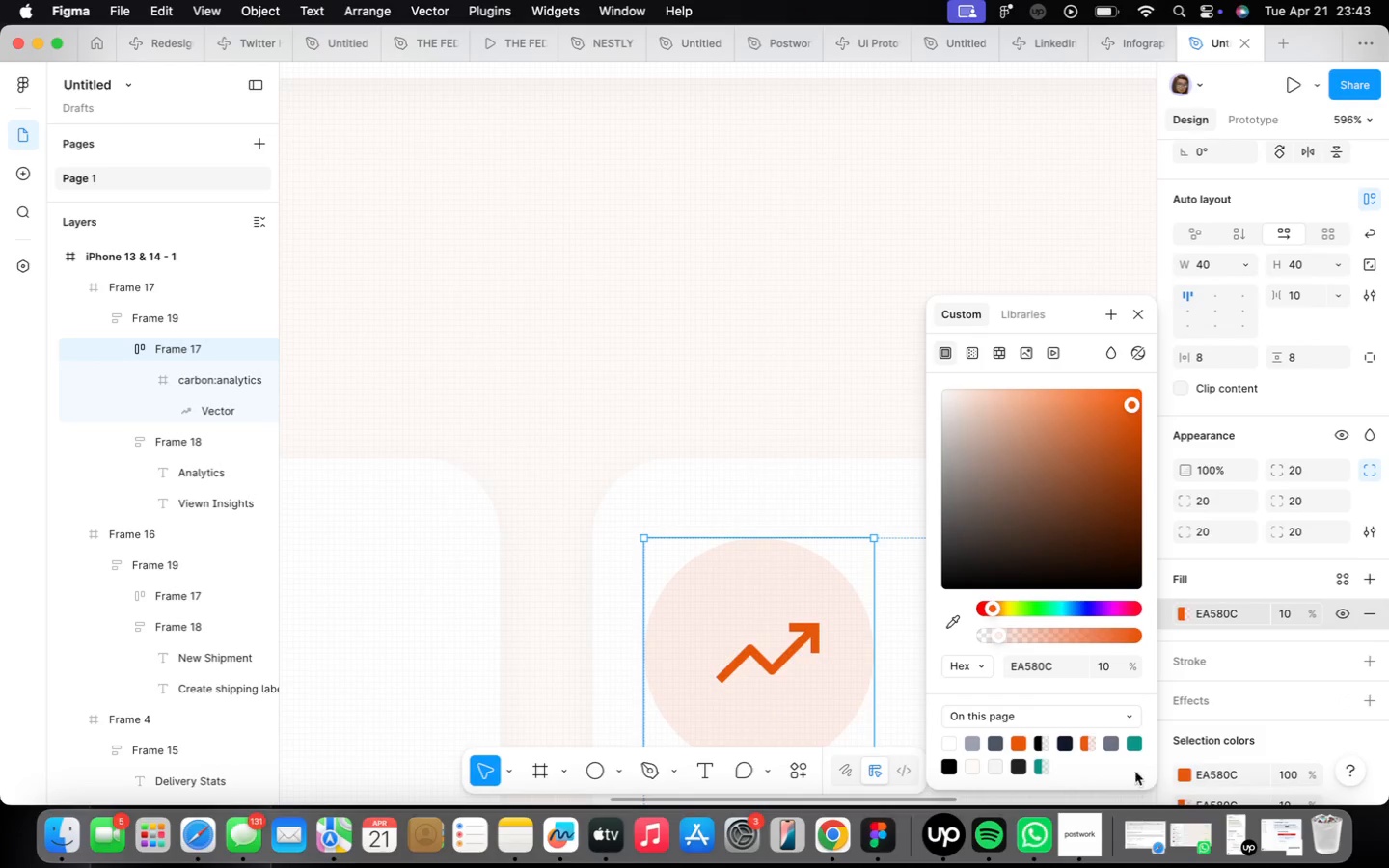 
left_click([1133, 747])
 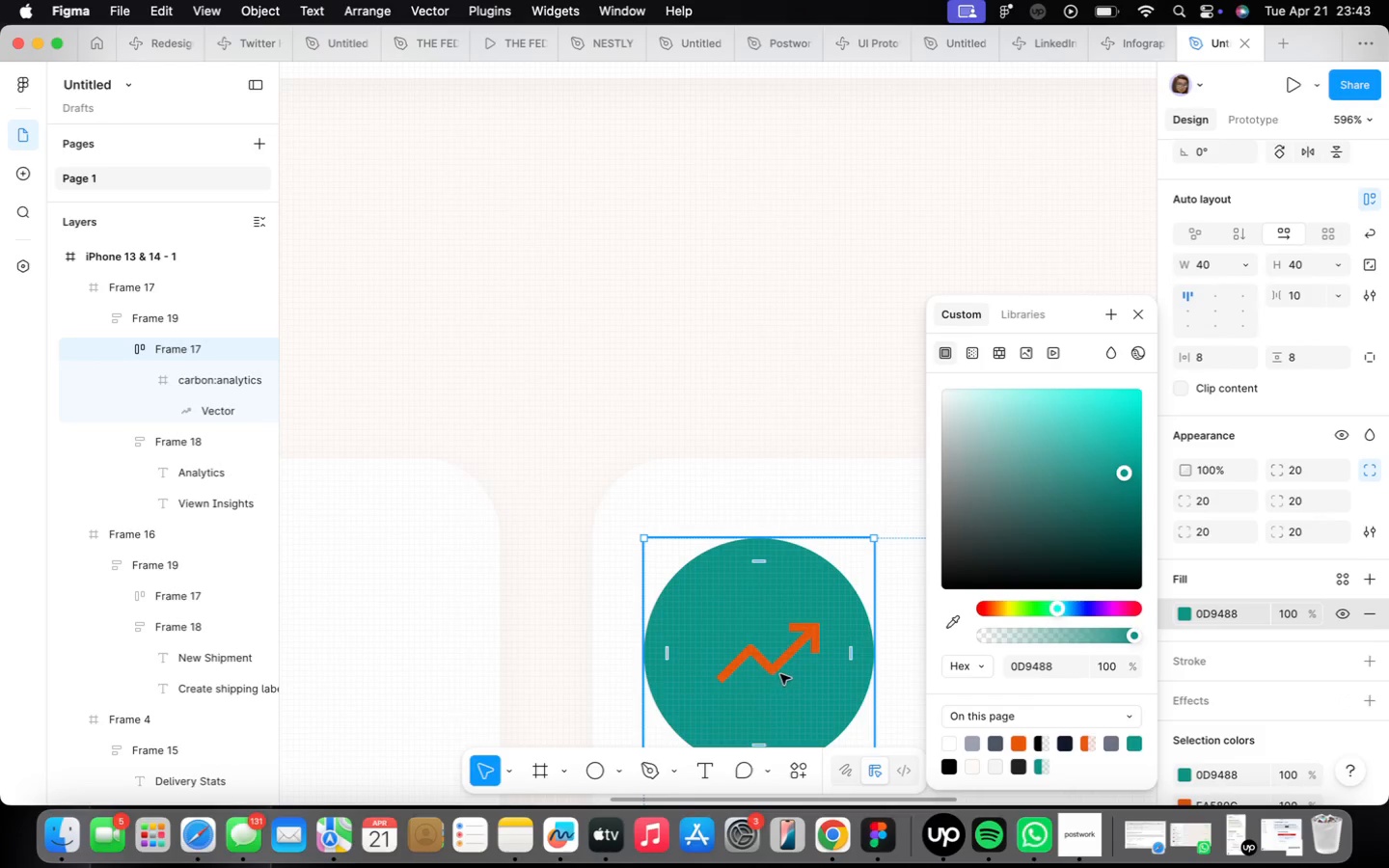 
double_click([780, 672])
 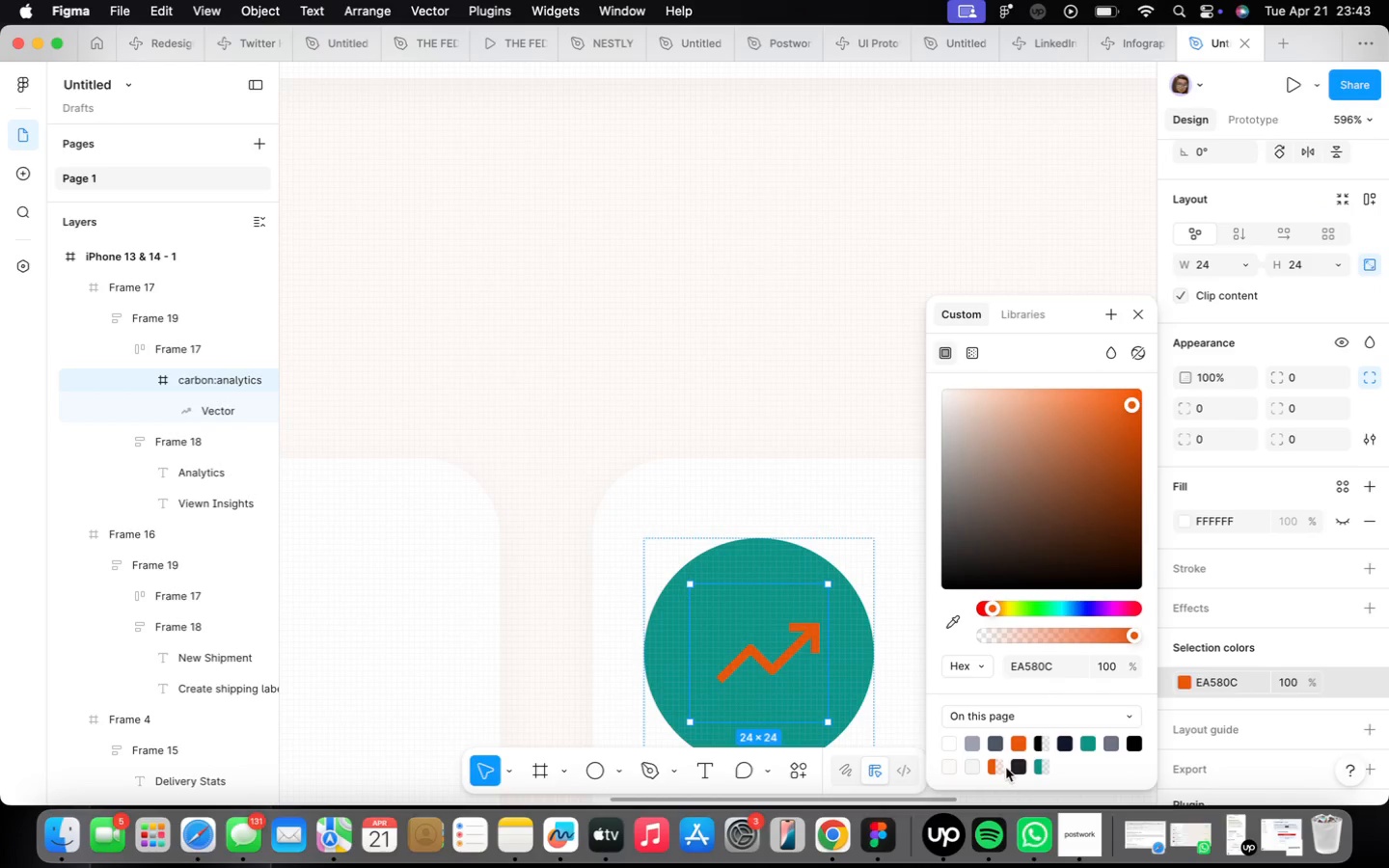 
left_click([1045, 768])
 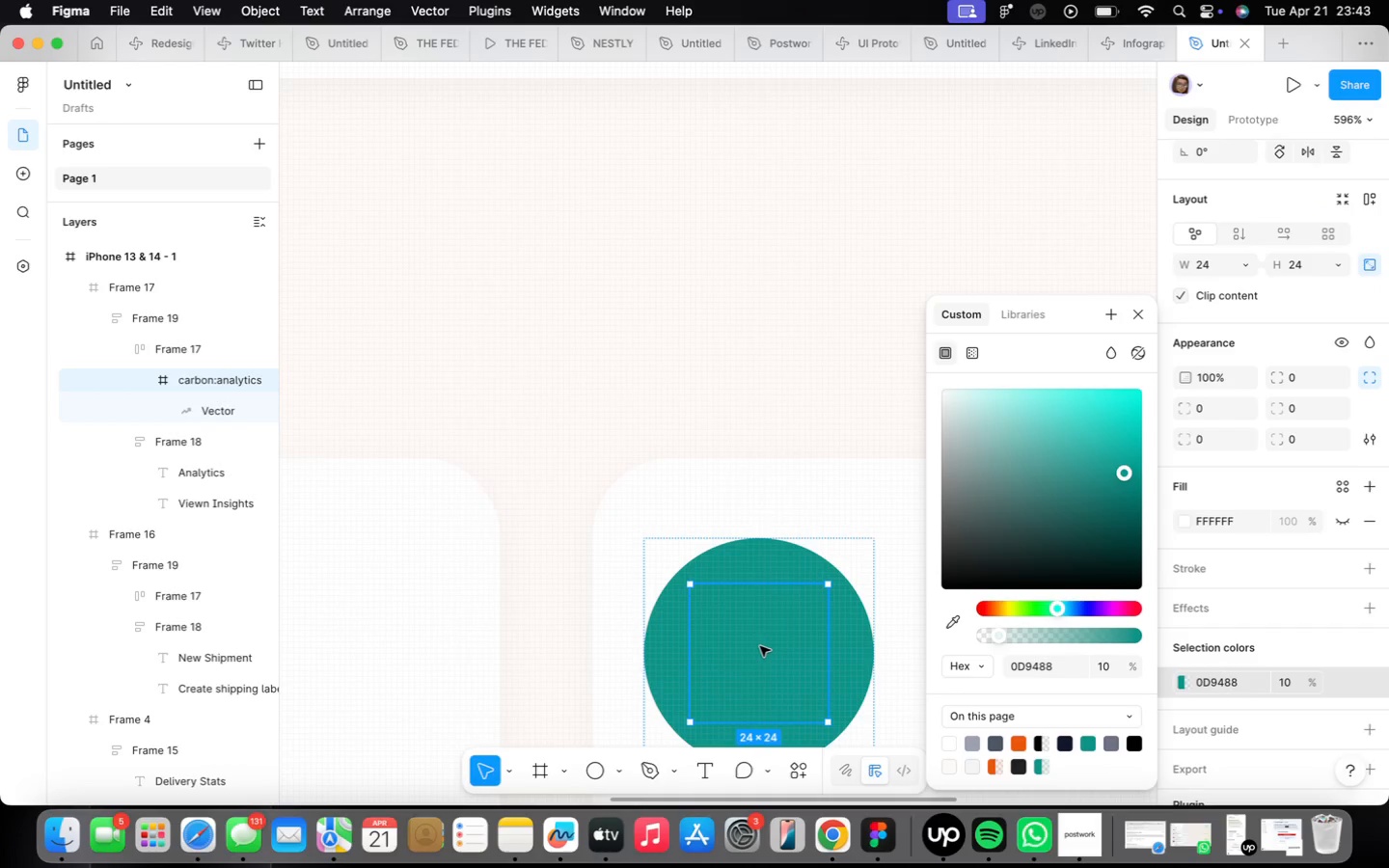 
left_click([863, 657])
 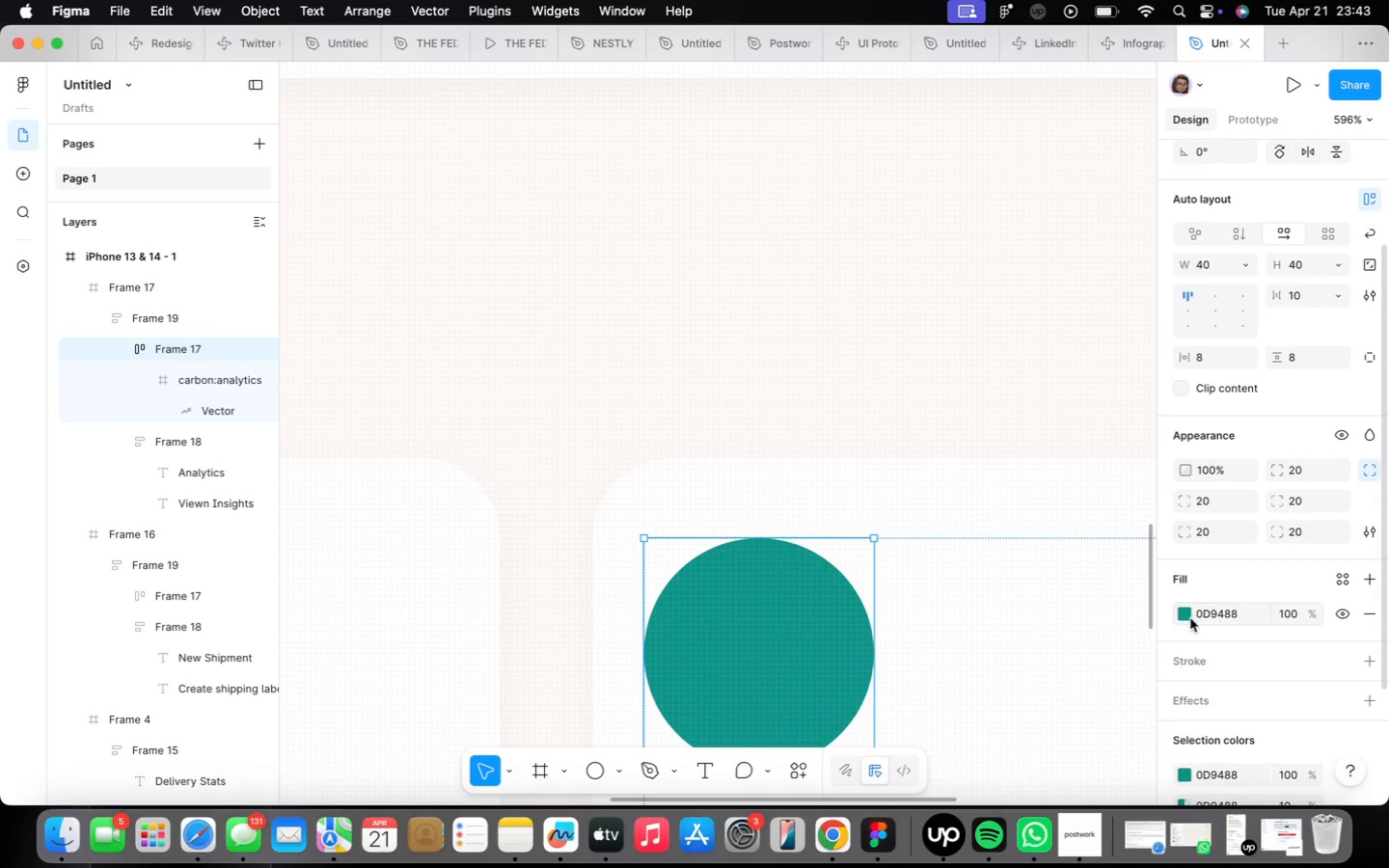 
left_click([1187, 617])
 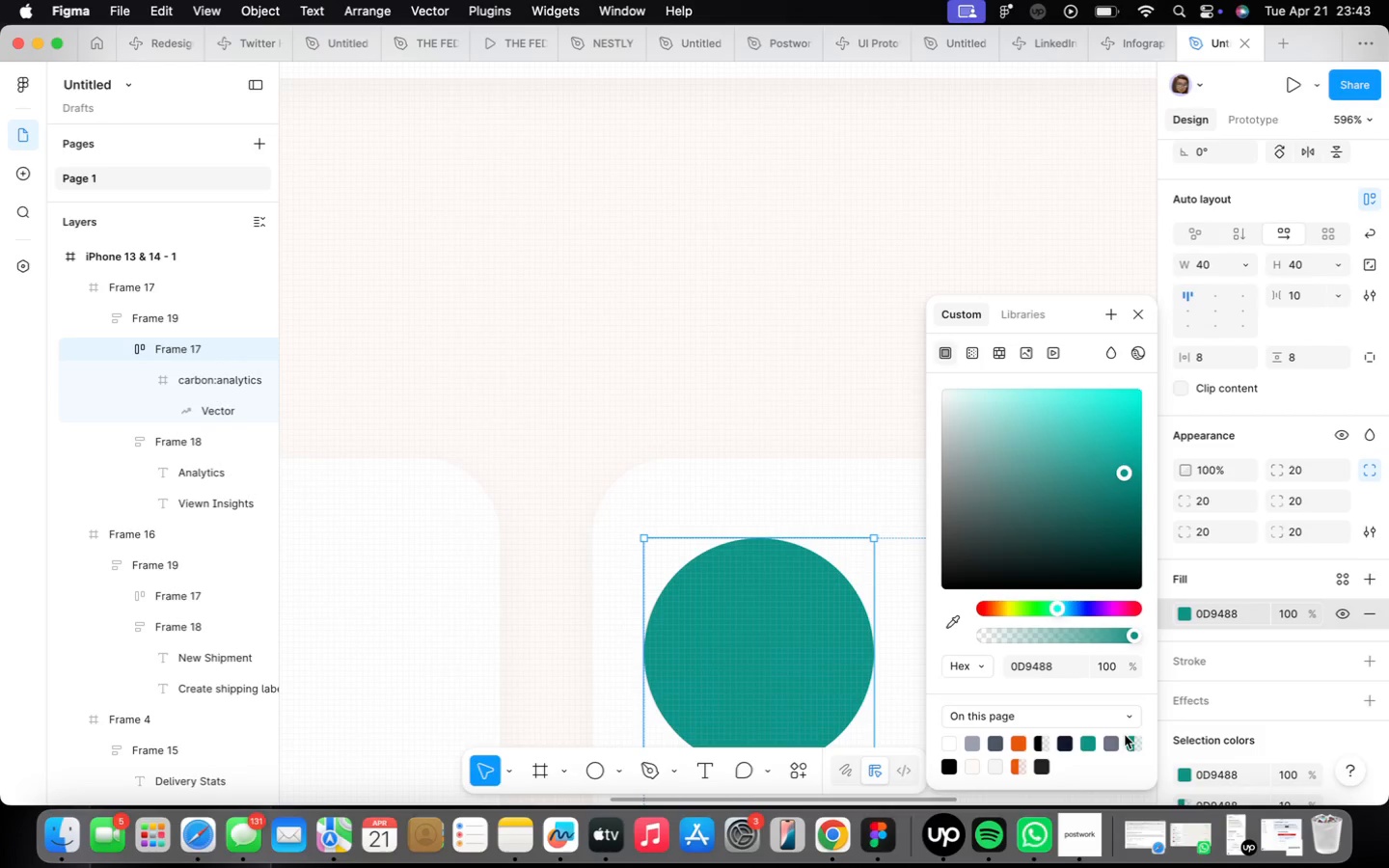 
left_click([1131, 740])
 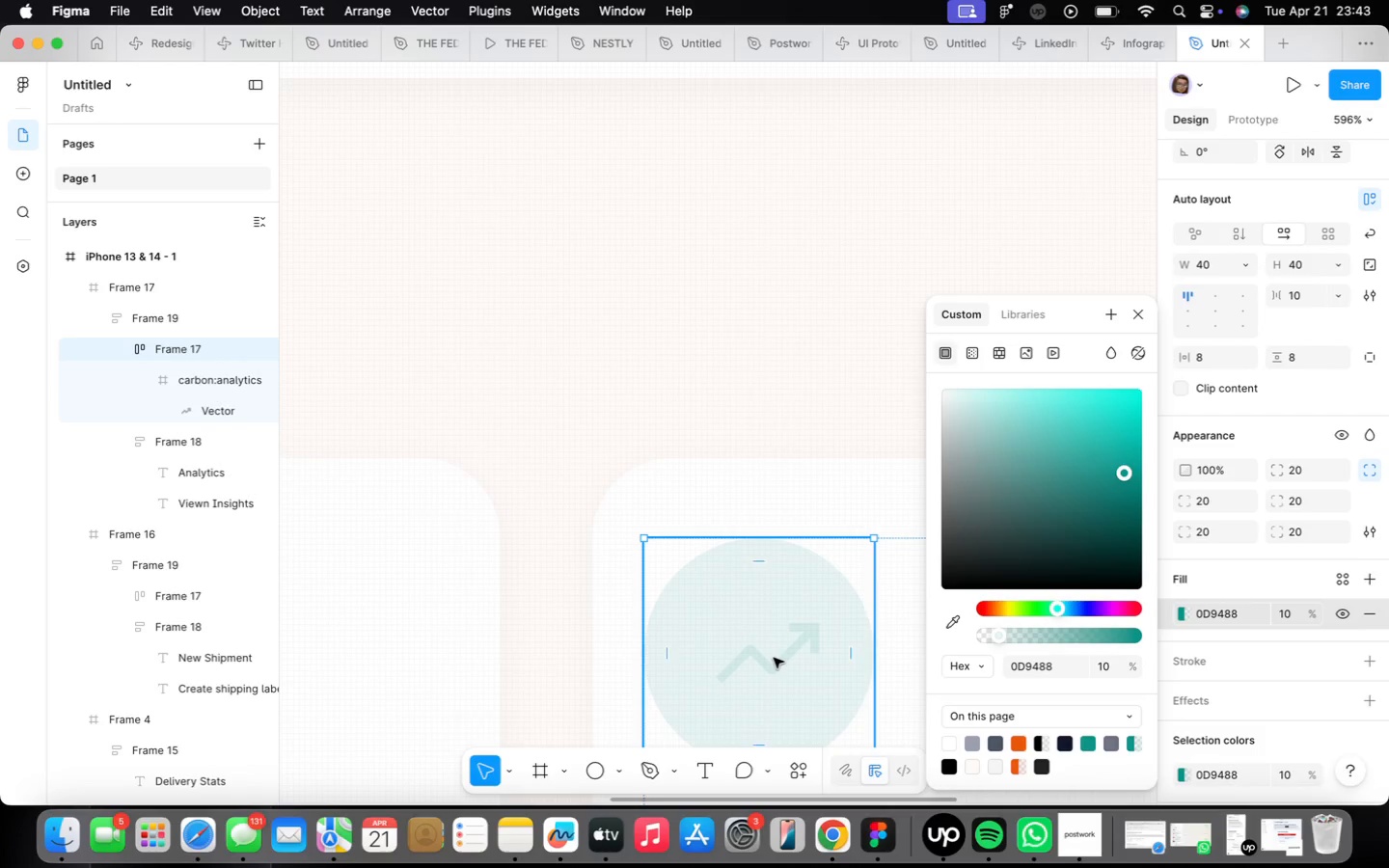 
double_click([774, 658])
 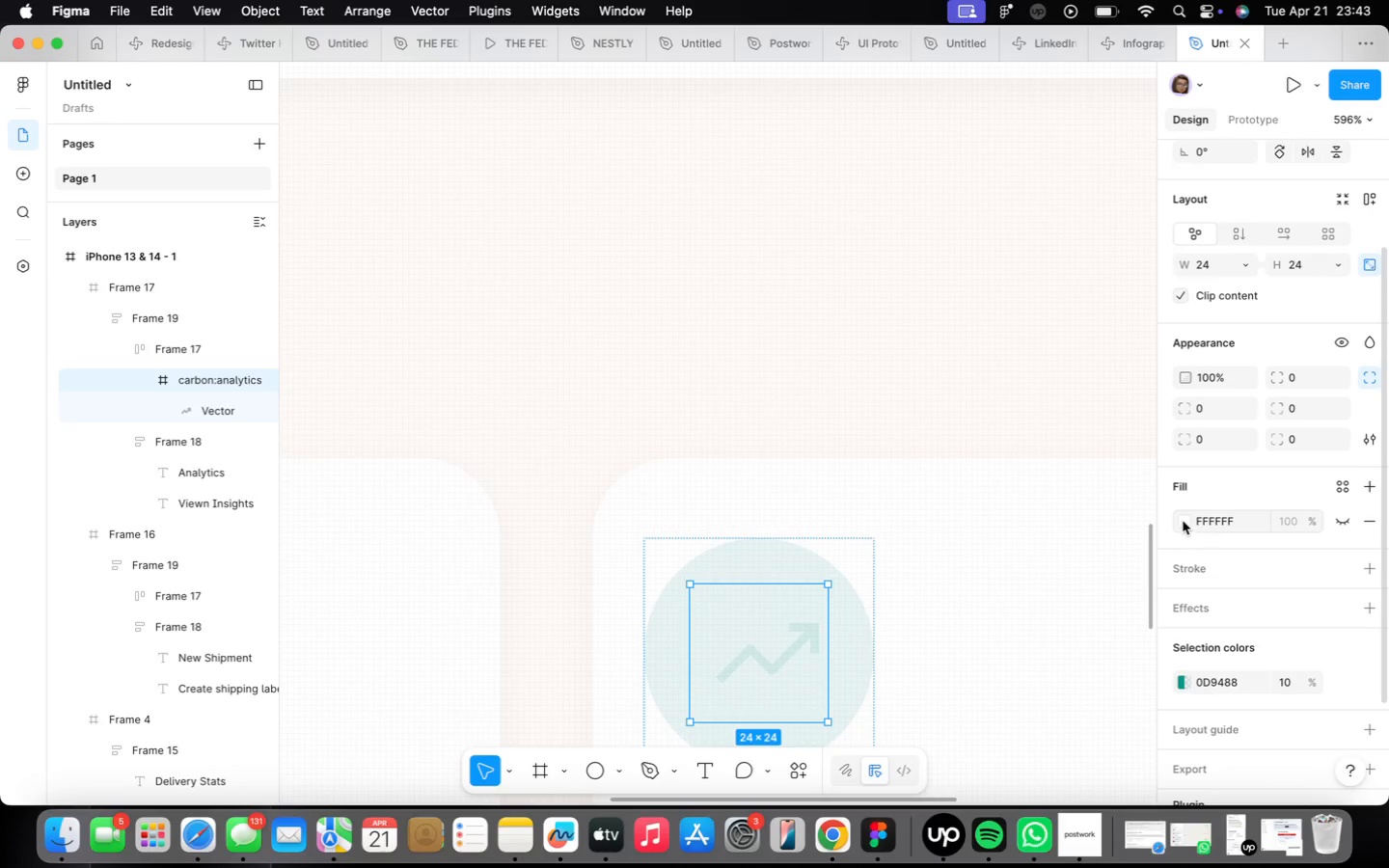 
wait(6.13)
 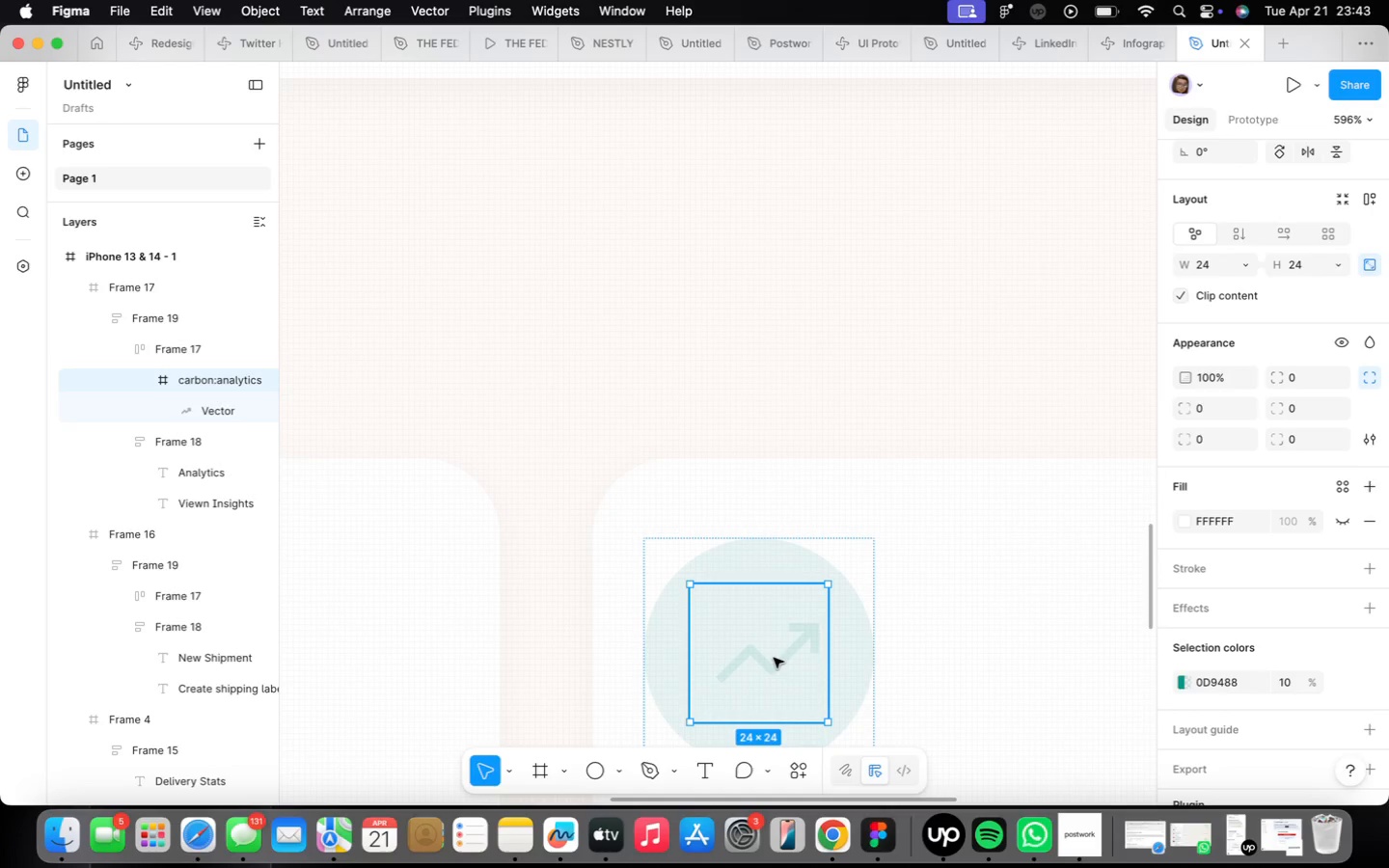 
left_click([1181, 682])
 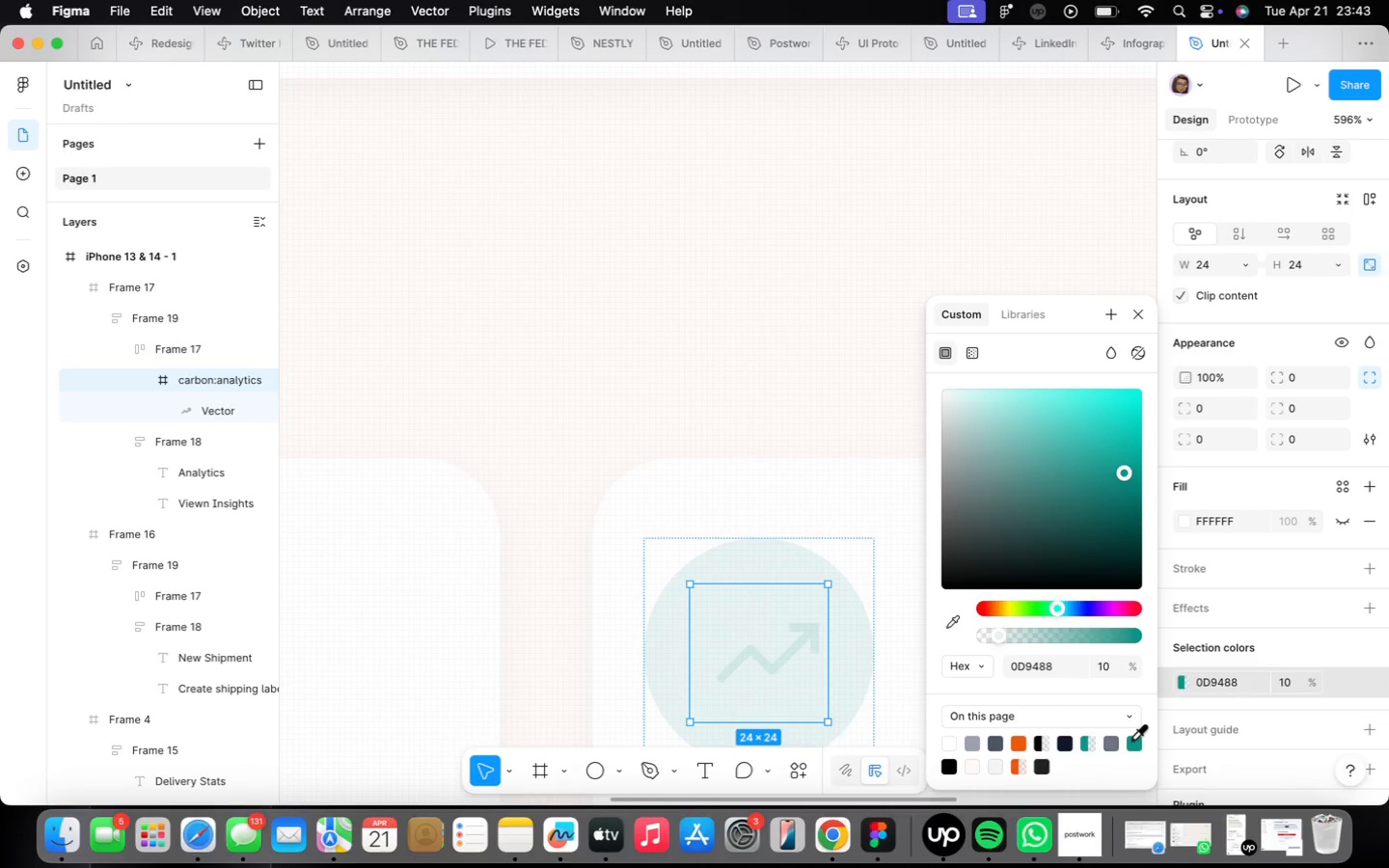 
left_click([1131, 740])
 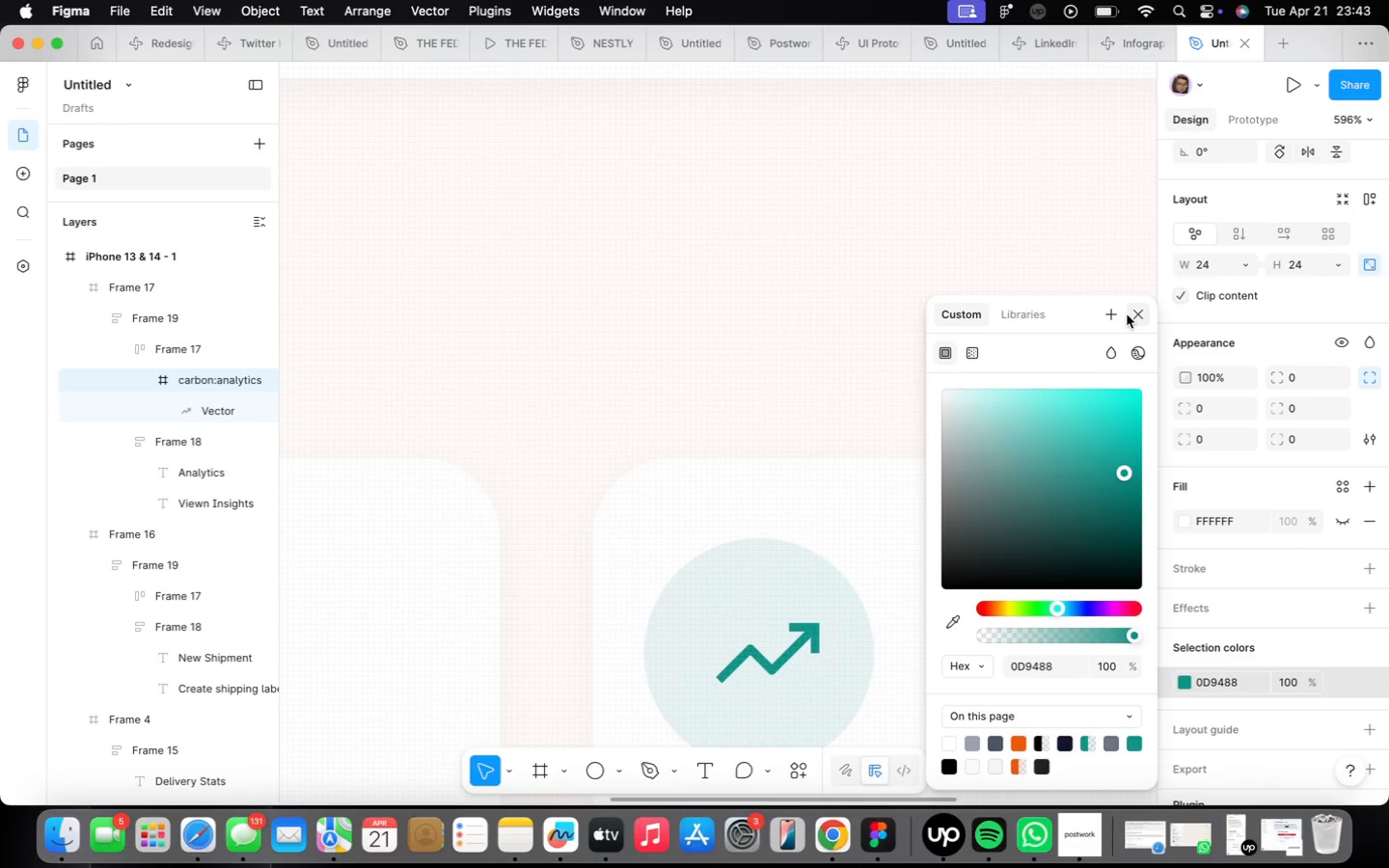 
left_click([1127, 313])
 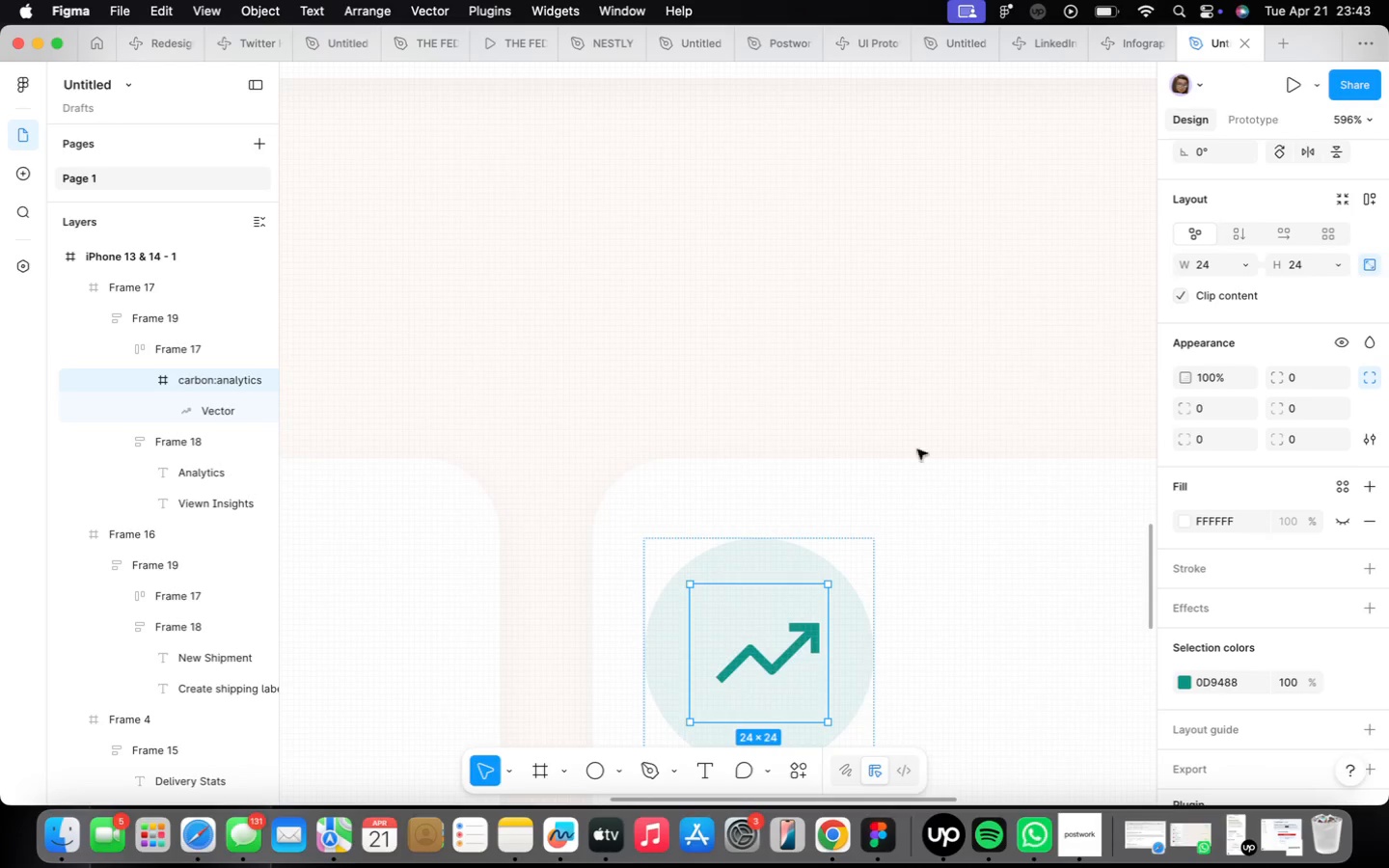 
scroll: coordinate [793, 616], scroll_direction: down, amount: 32.0
 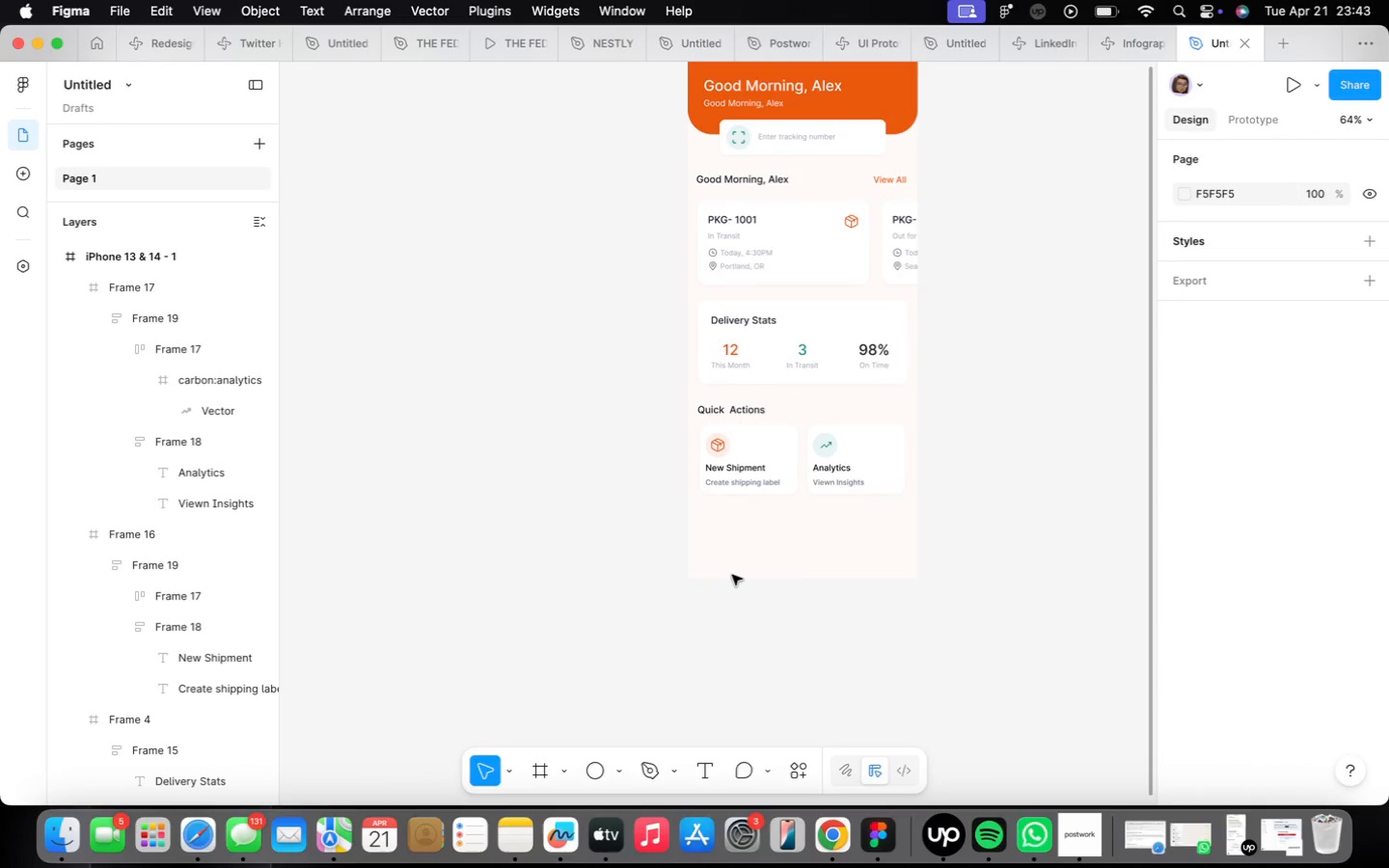 
scroll: coordinate [731, 579], scroll_direction: up, amount: 4.0
 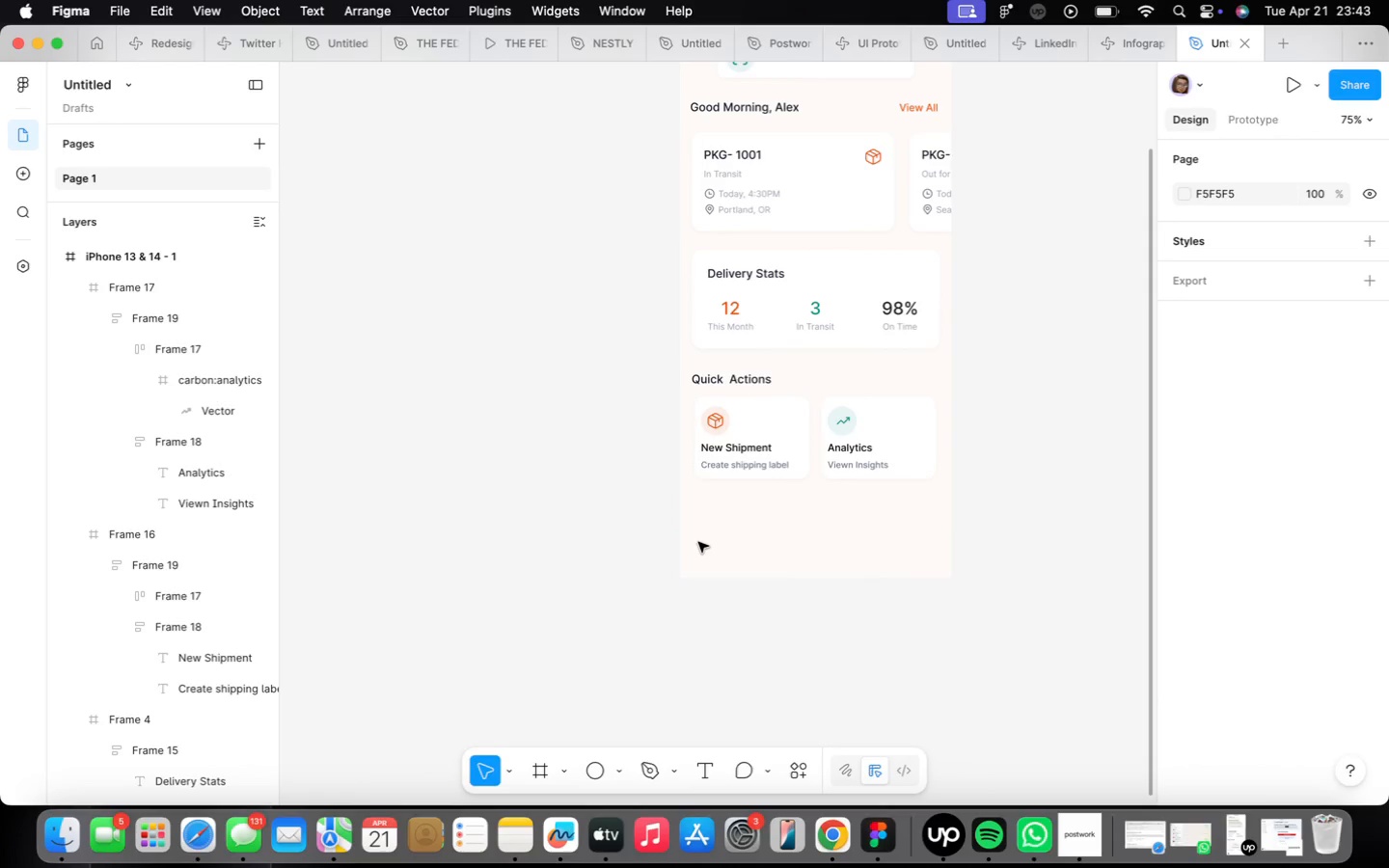 
wait(8.99)
 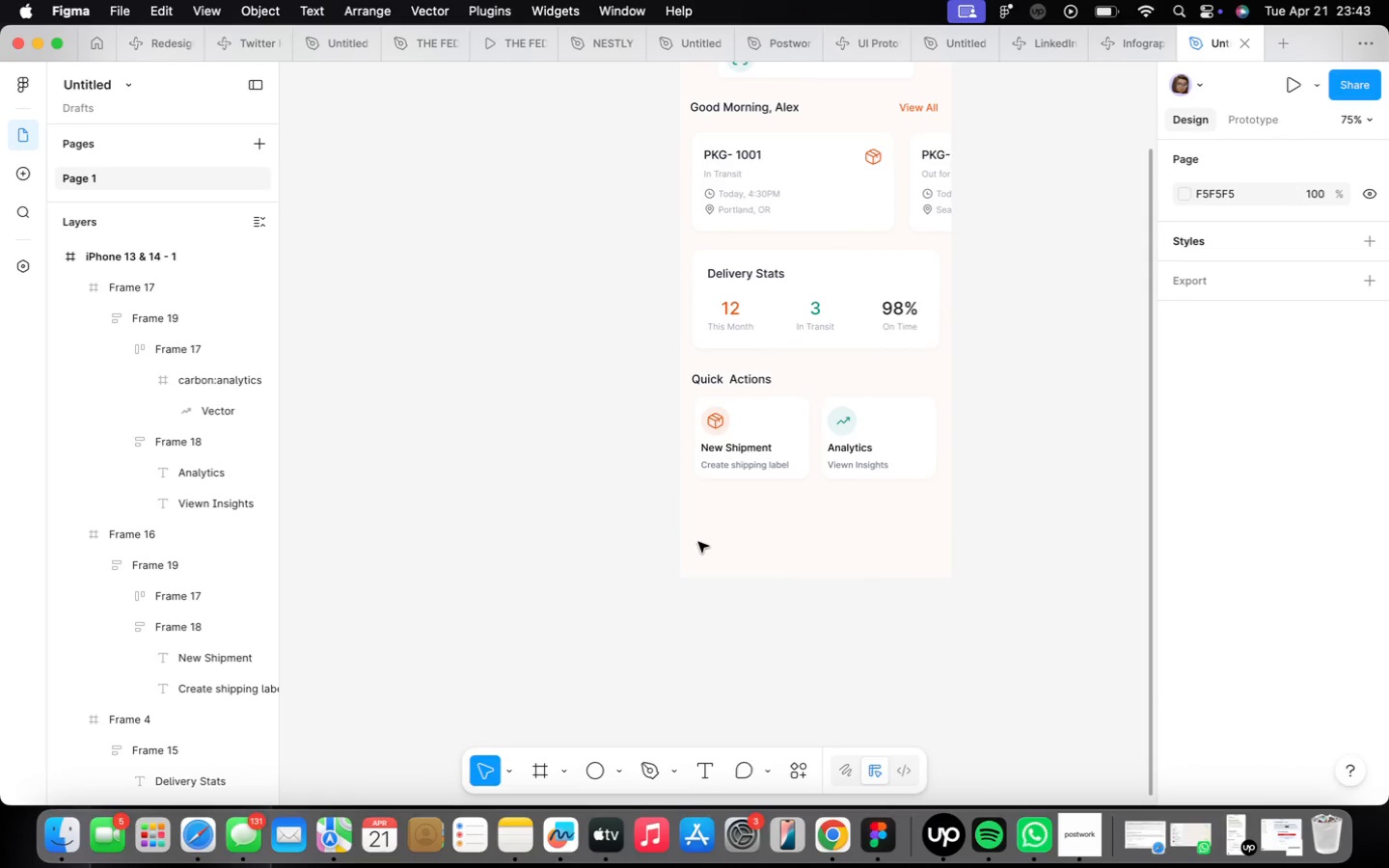 
scroll: coordinate [707, 542], scroll_direction: up, amount: 3.0
 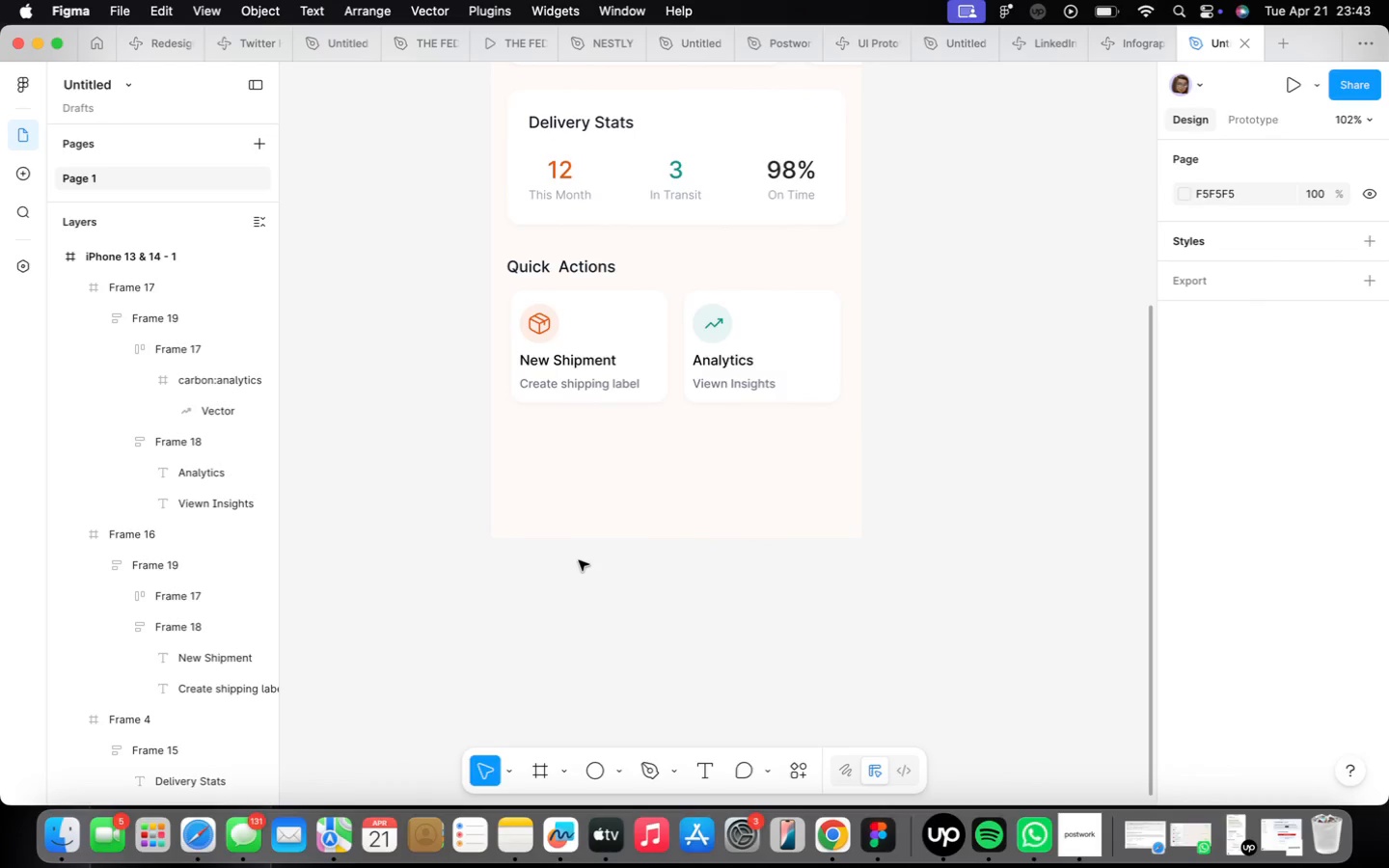 
key(F)
 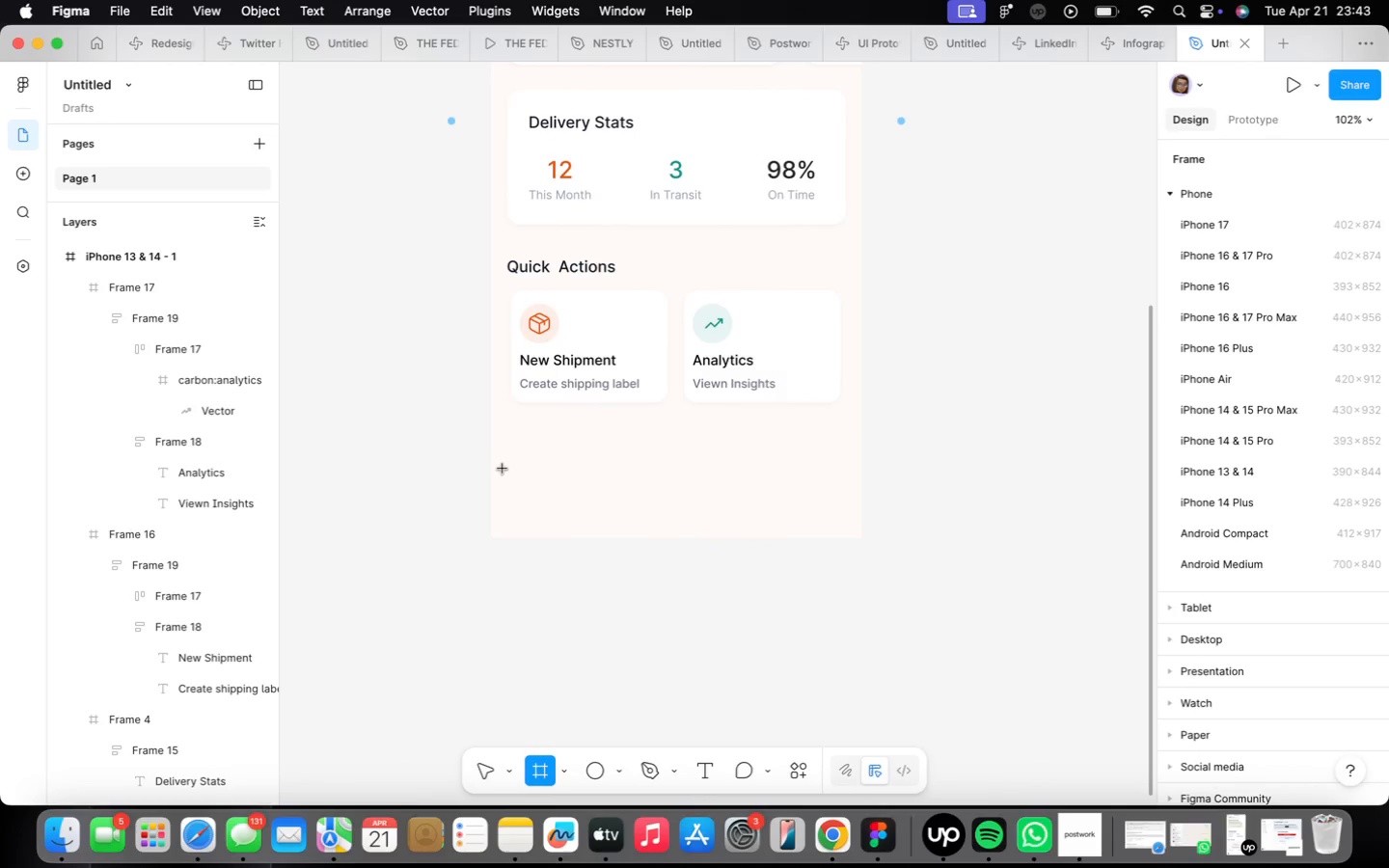 
left_click_drag(start_coordinate=[493, 459], to_coordinate=[861, 537])
 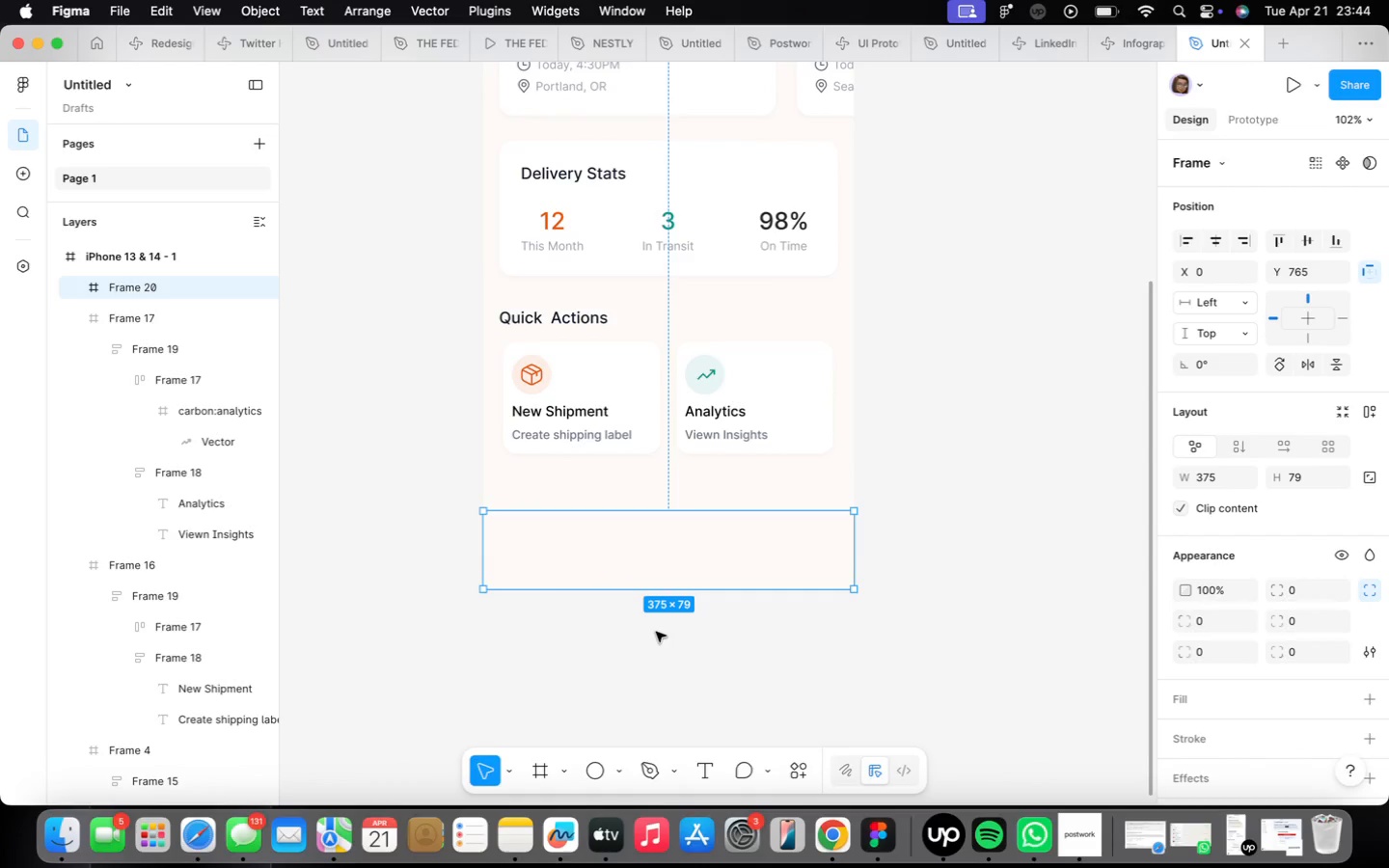 
wait(9.11)
 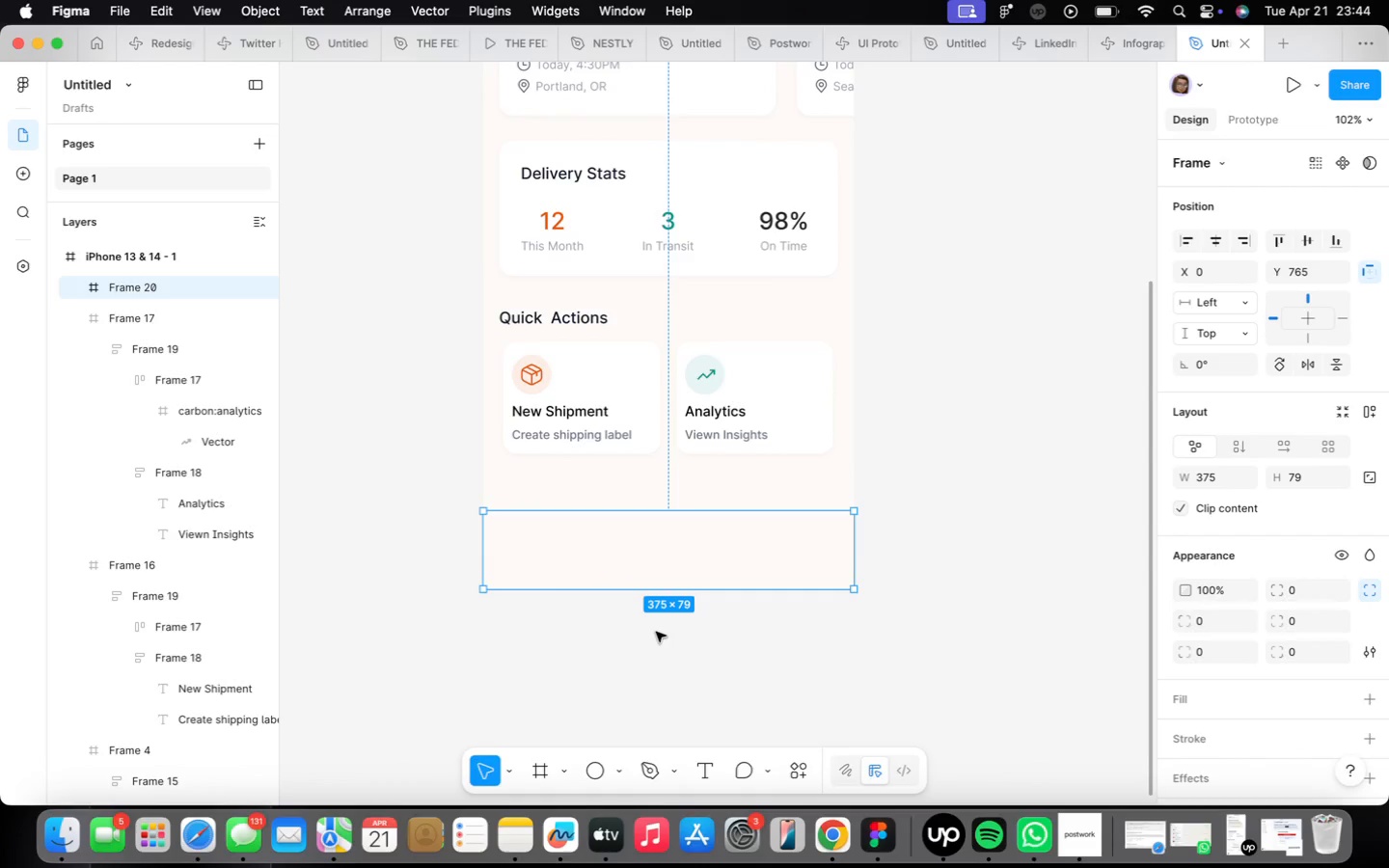 
type(76)
 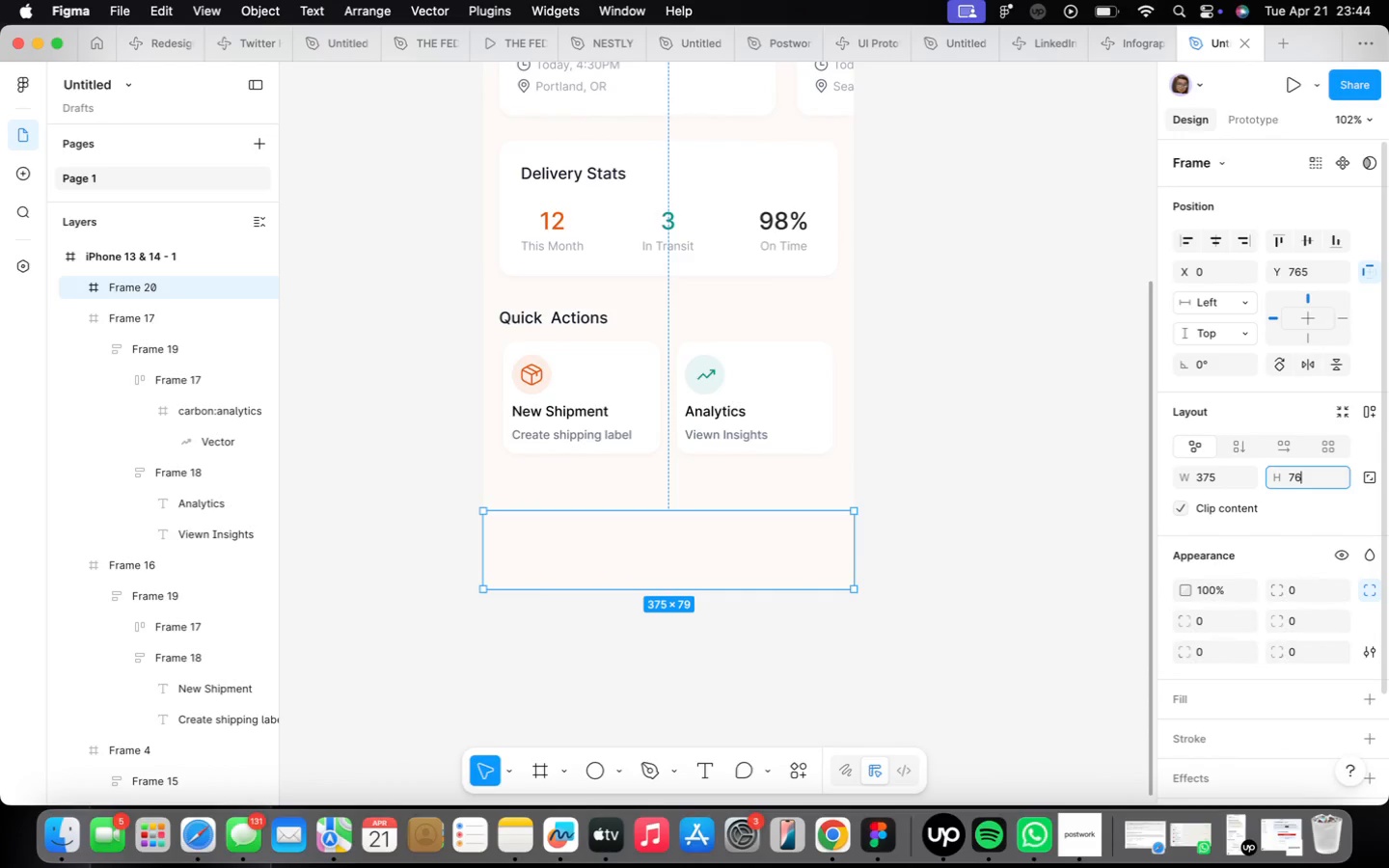 
key(Enter)
 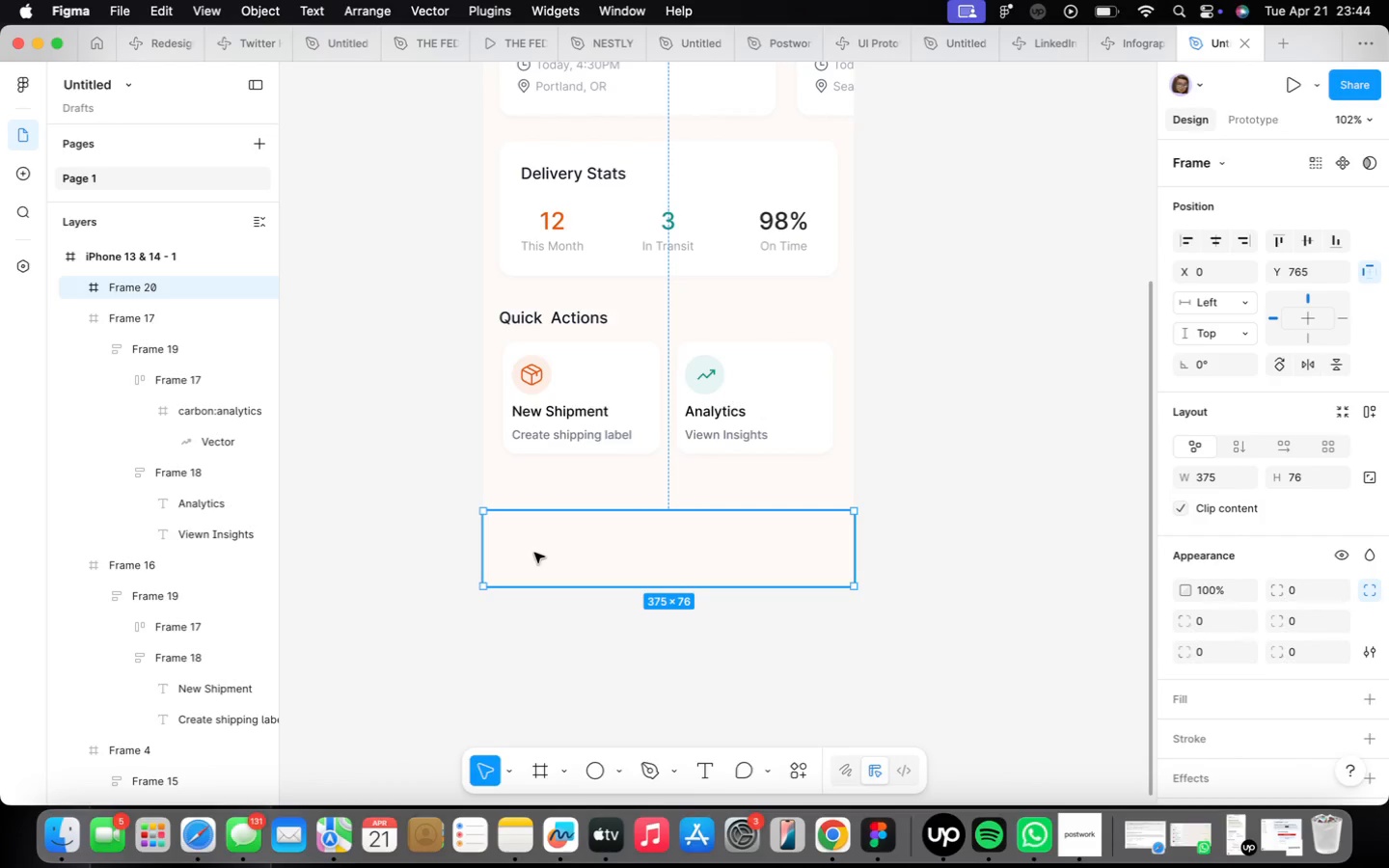 
scroll: coordinate [541, 552], scroll_direction: up, amount: 2.0
 